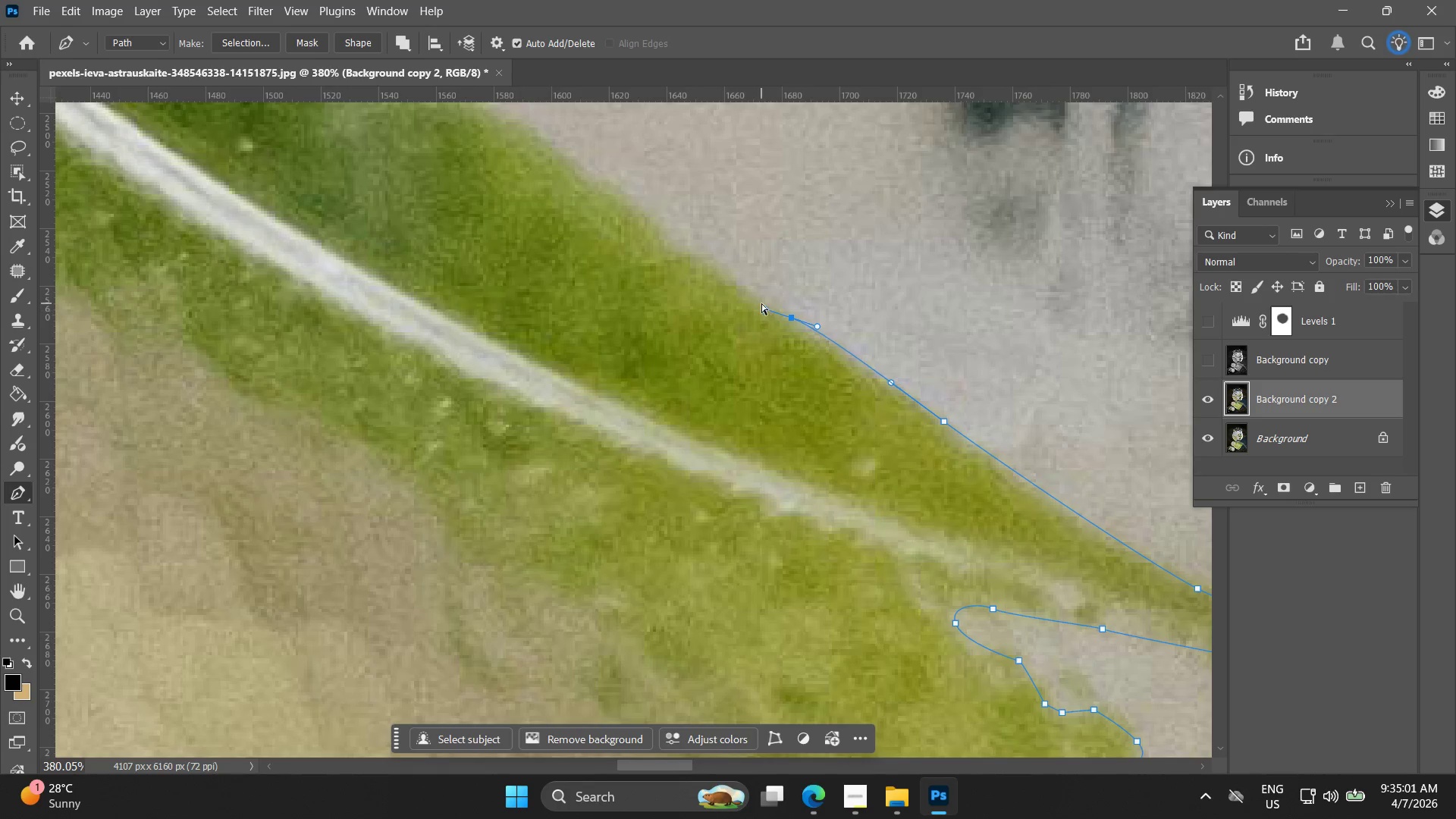 
key(Control+Z)
 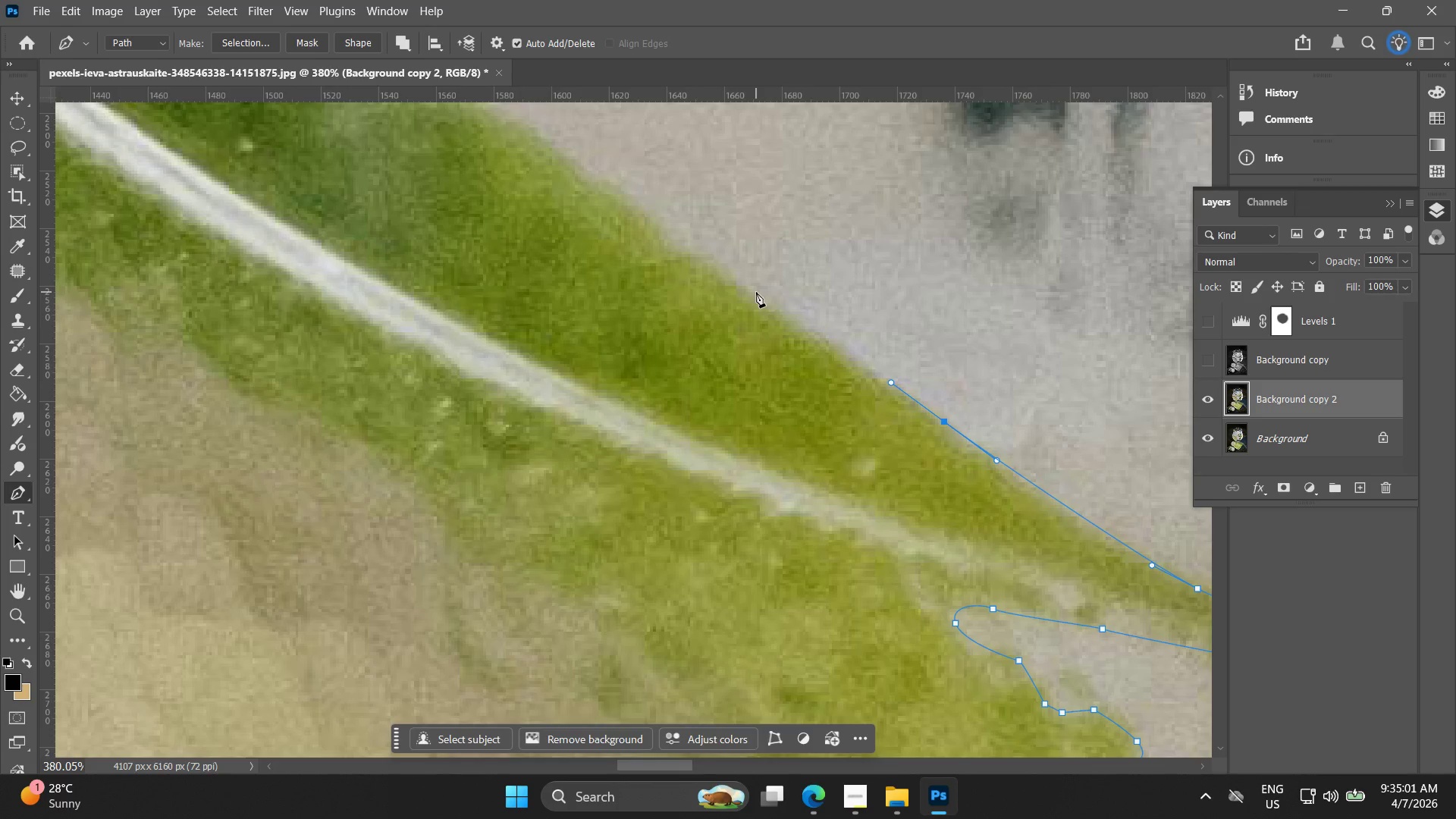 
left_click_drag(start_coordinate=[755, 292], to_coordinate=[733, 290])
 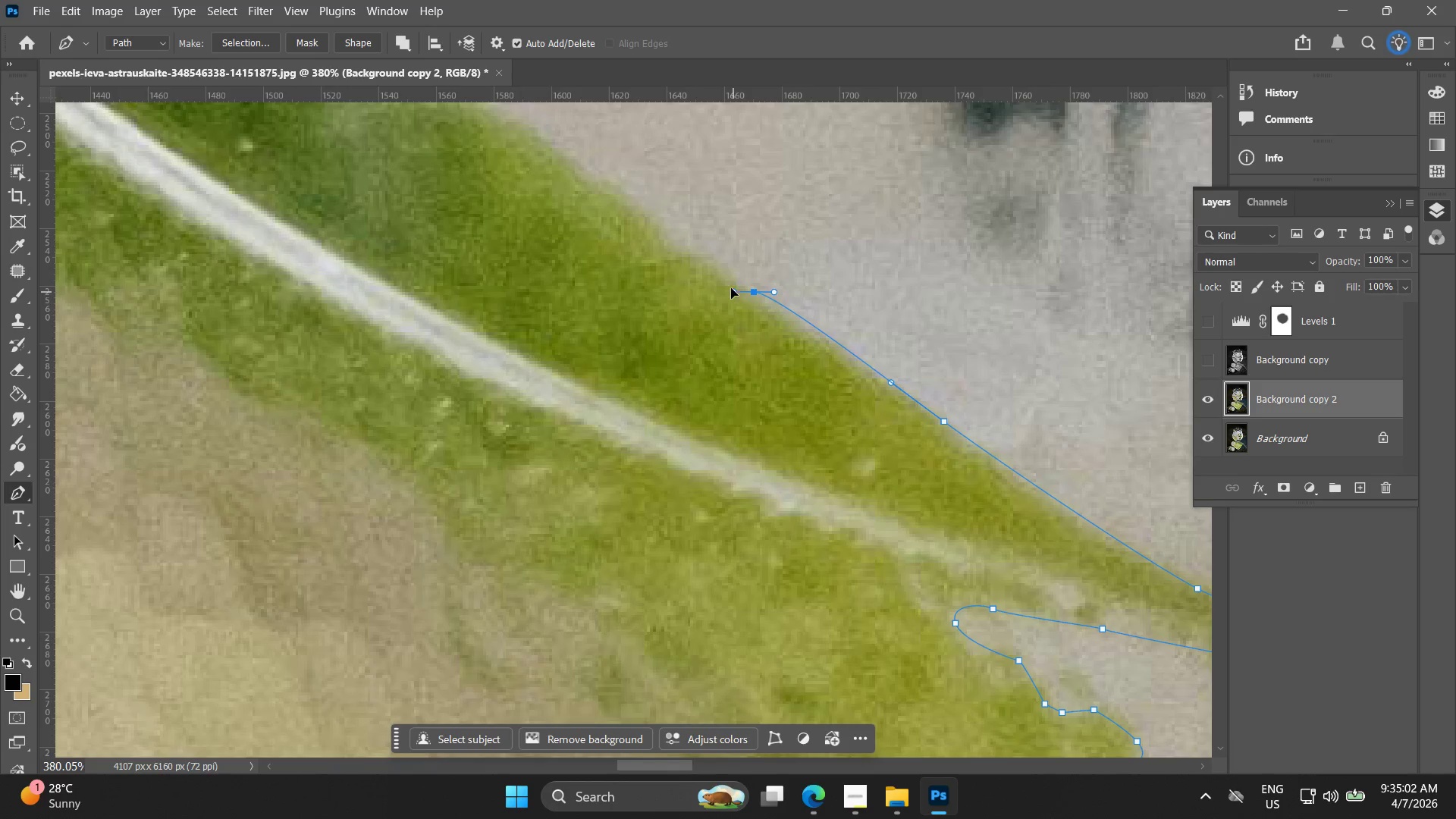 
key(Control+ControlLeft)
 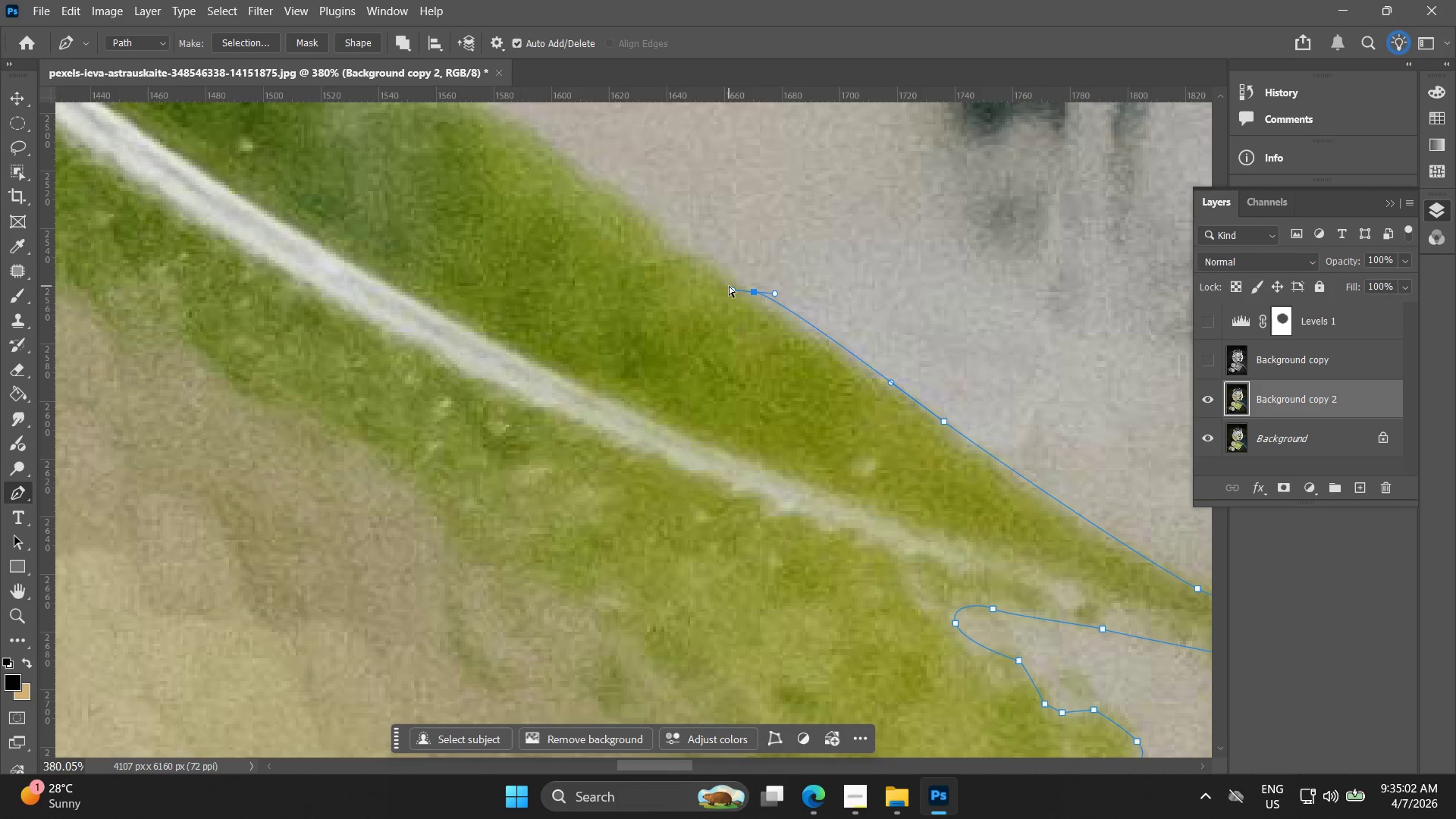 
key(Control+Z)
 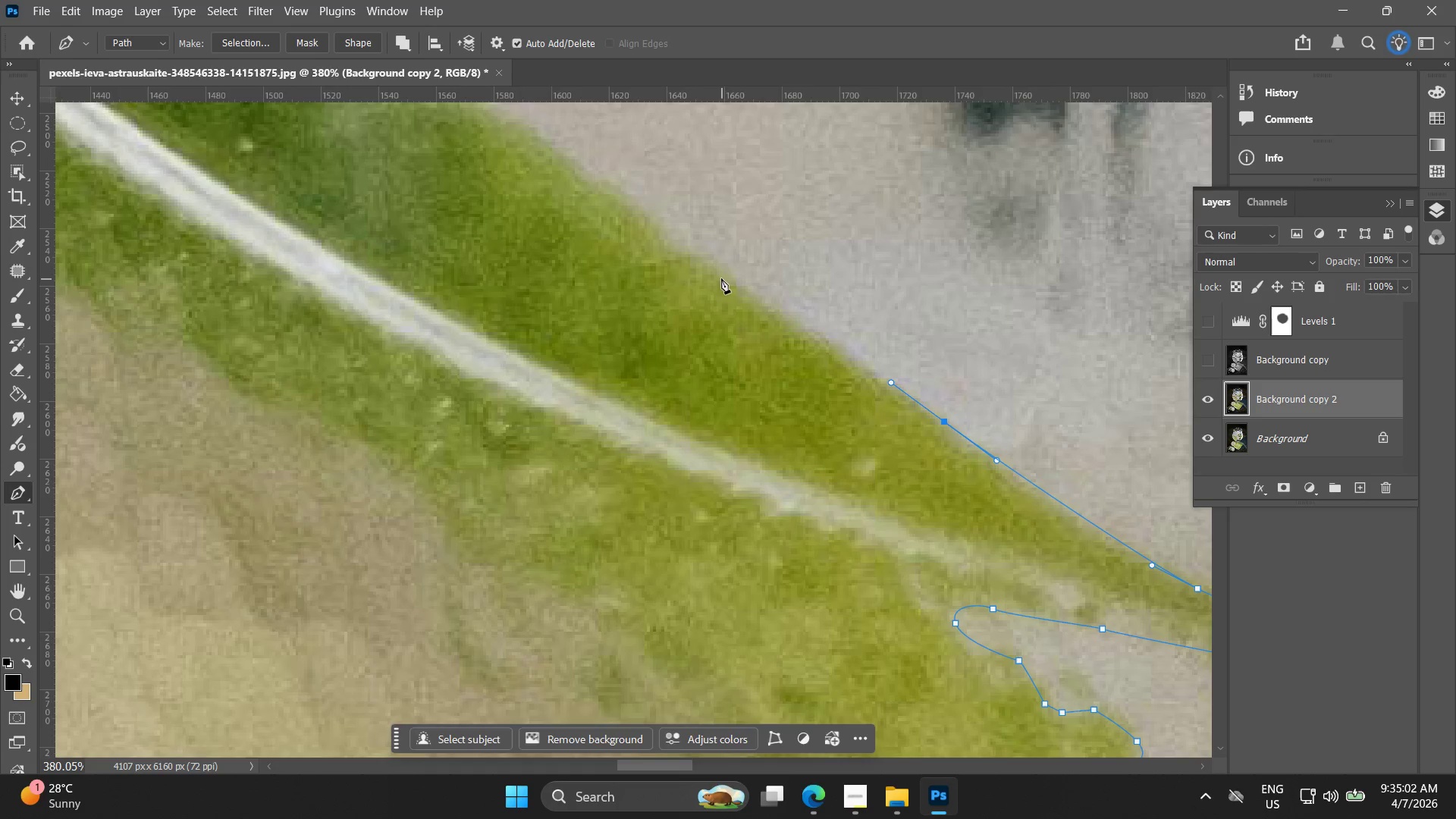 
left_click_drag(start_coordinate=[717, 278], to_coordinate=[690, 251])
 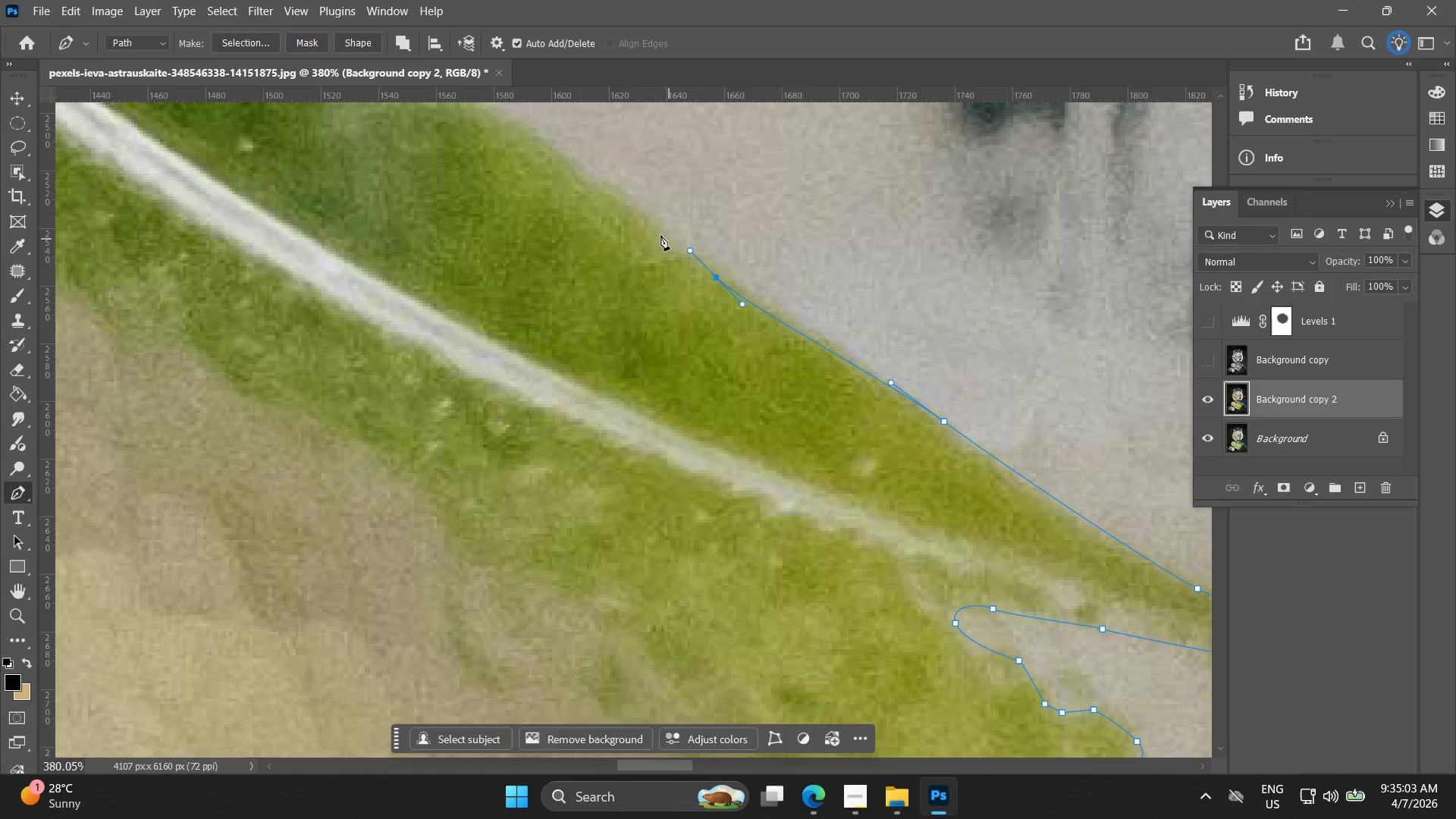 
left_click([653, 232])
 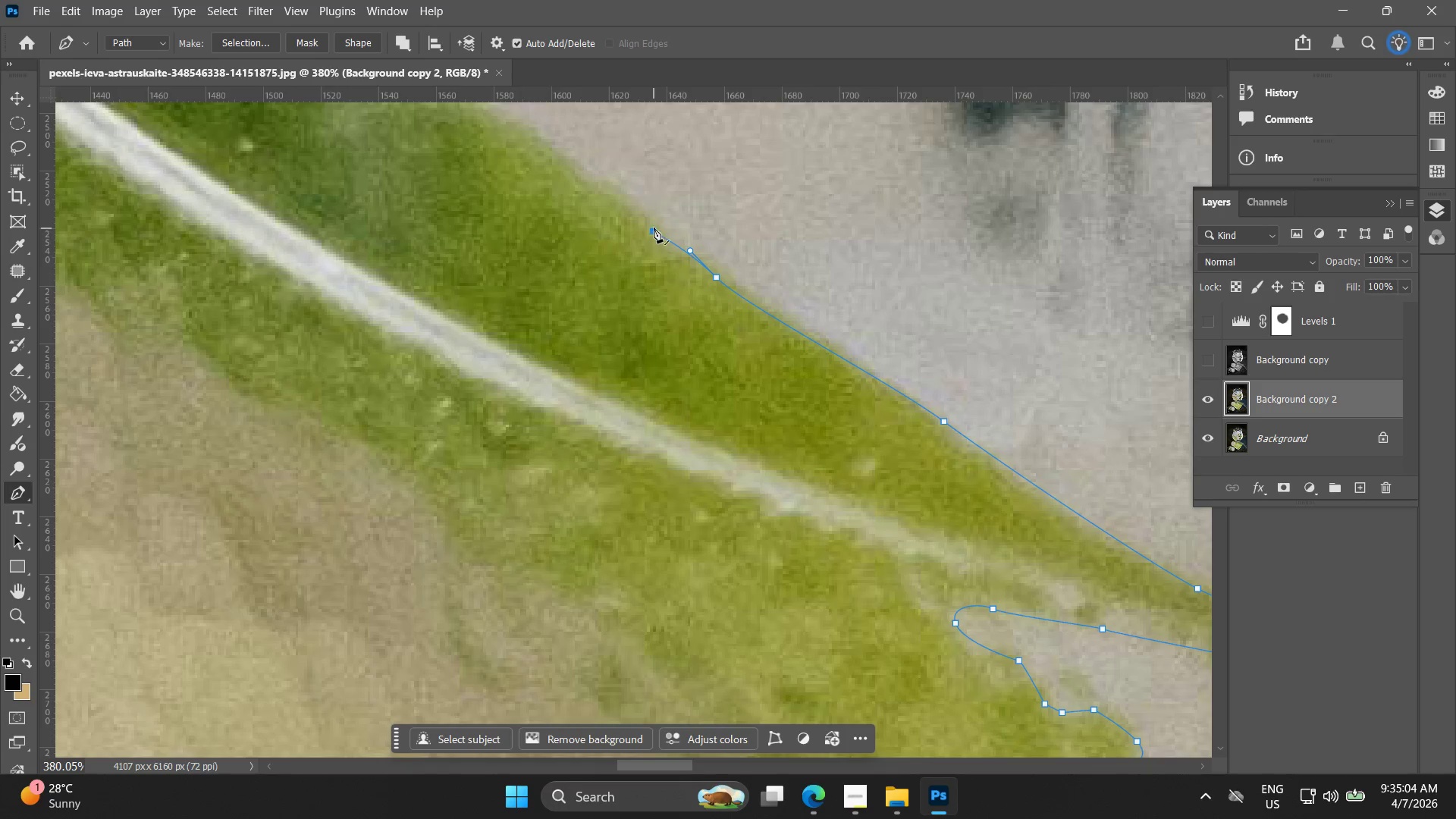 
hold_key(key=Space, duration=0.53)
 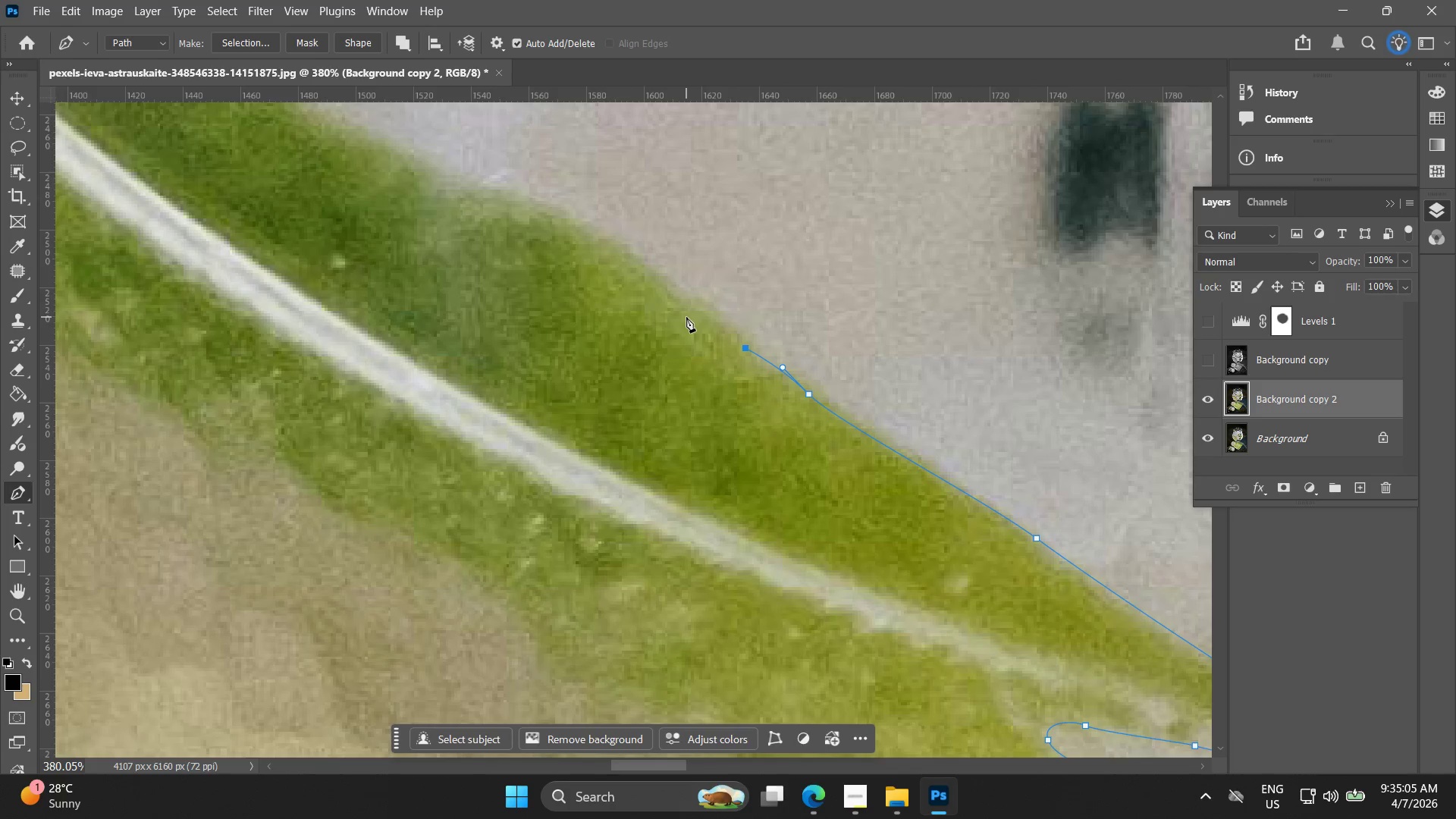 
left_click_drag(start_coordinate=[616, 224], to_coordinate=[708, 340])
 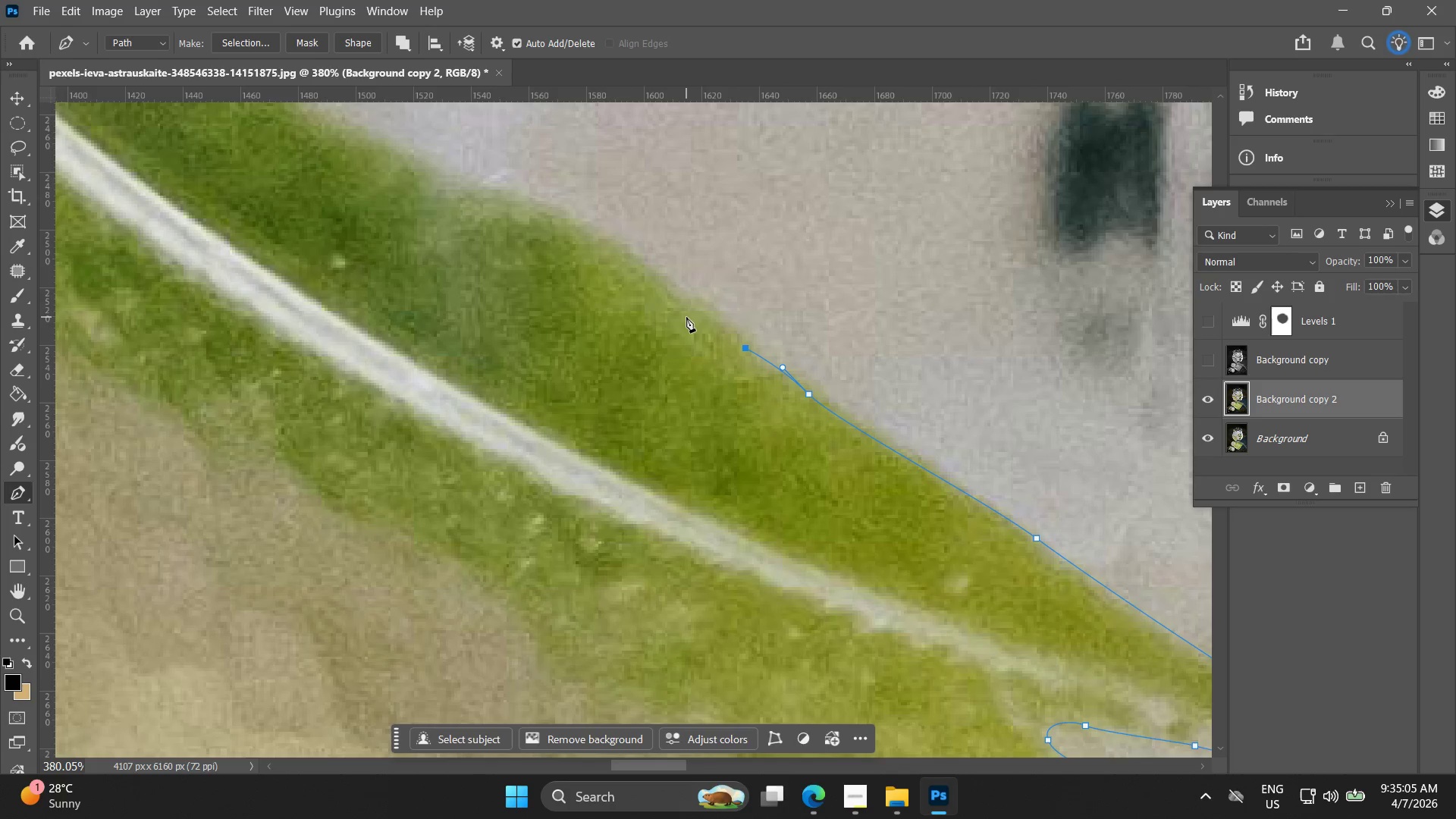 
hold_key(key=Space, duration=0.58)
 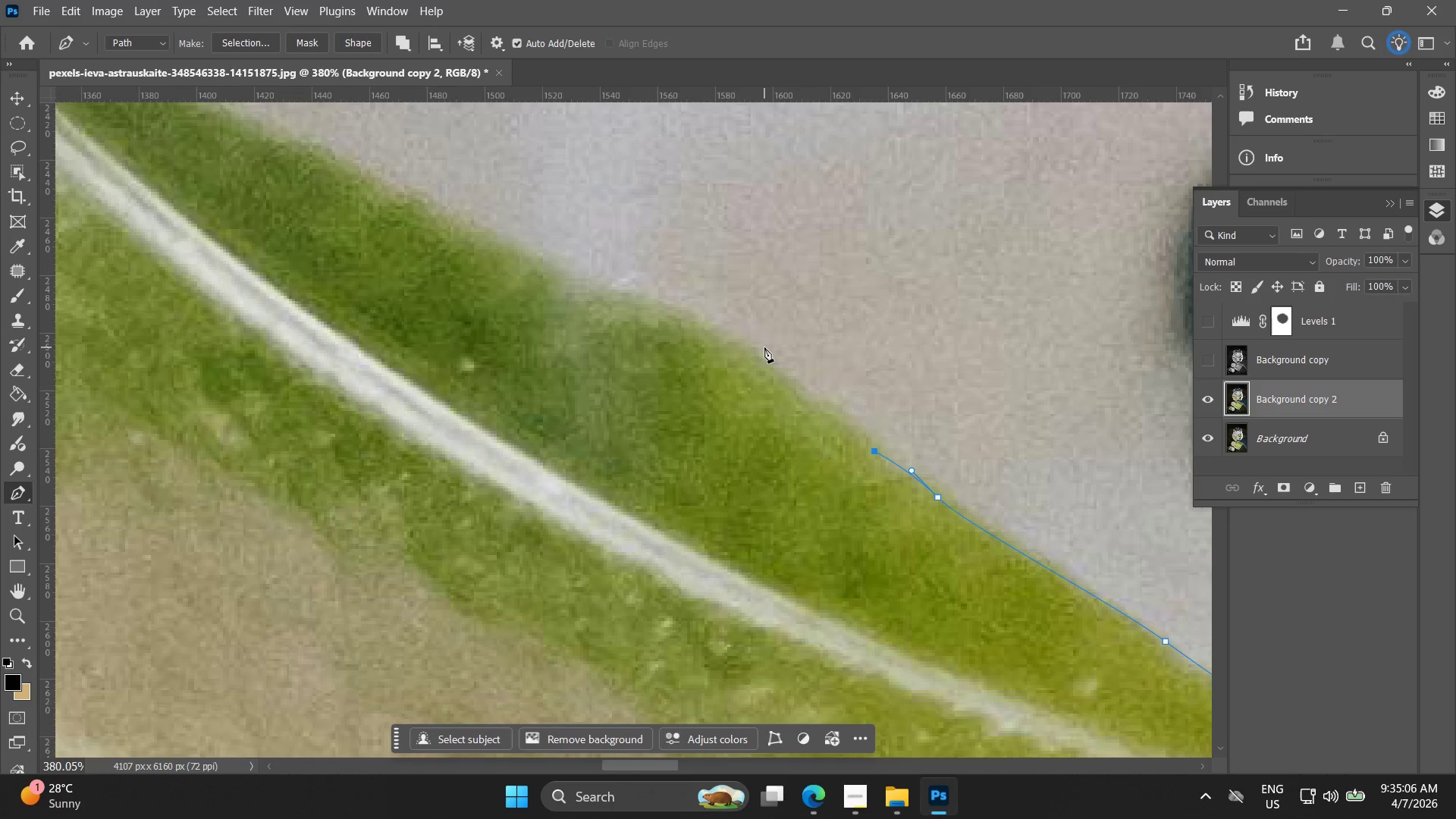 
left_click_drag(start_coordinate=[694, 327], to_coordinate=[823, 430])
 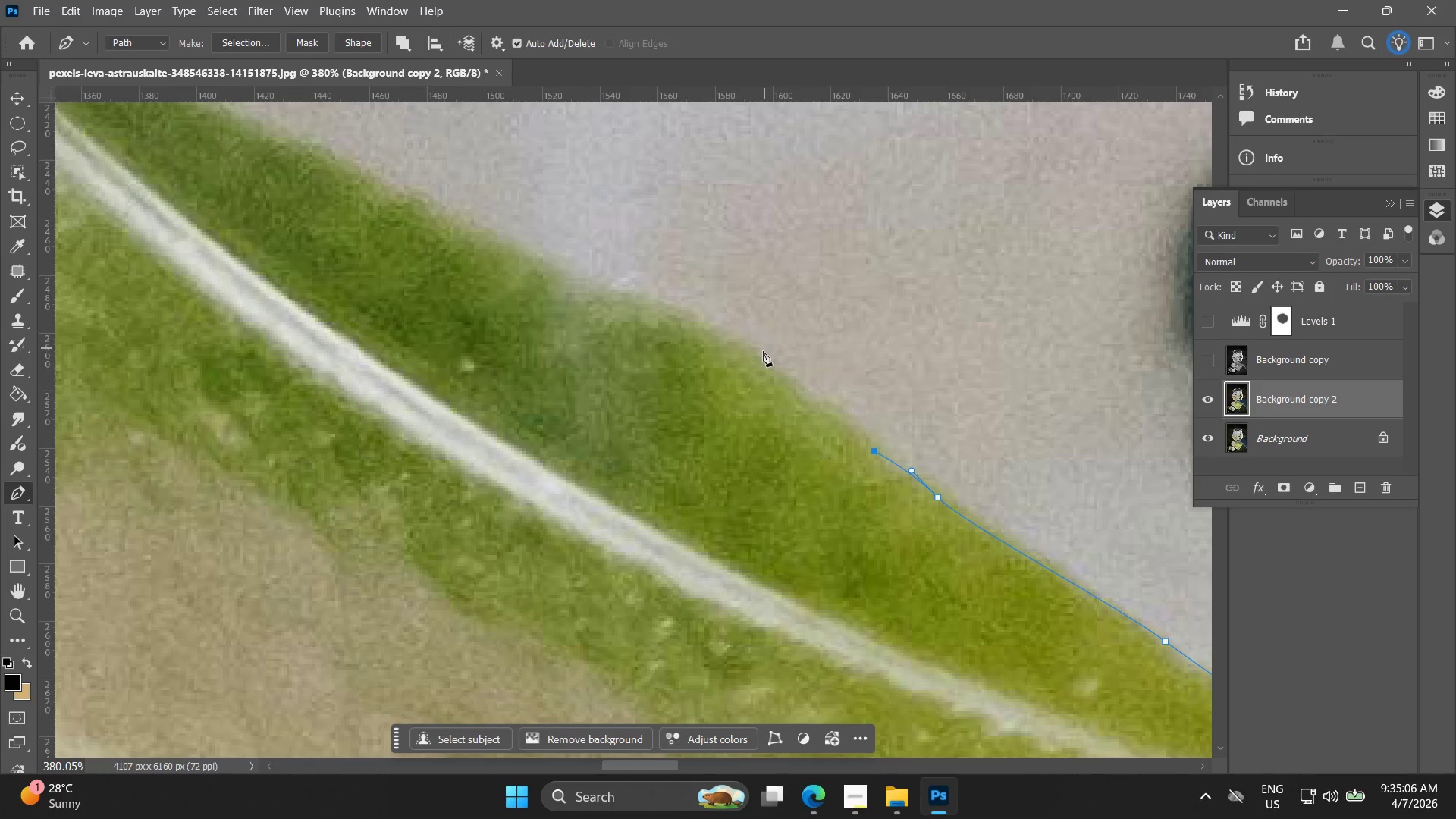 
left_click_drag(start_coordinate=[759, 356], to_coordinate=[720, 331])
 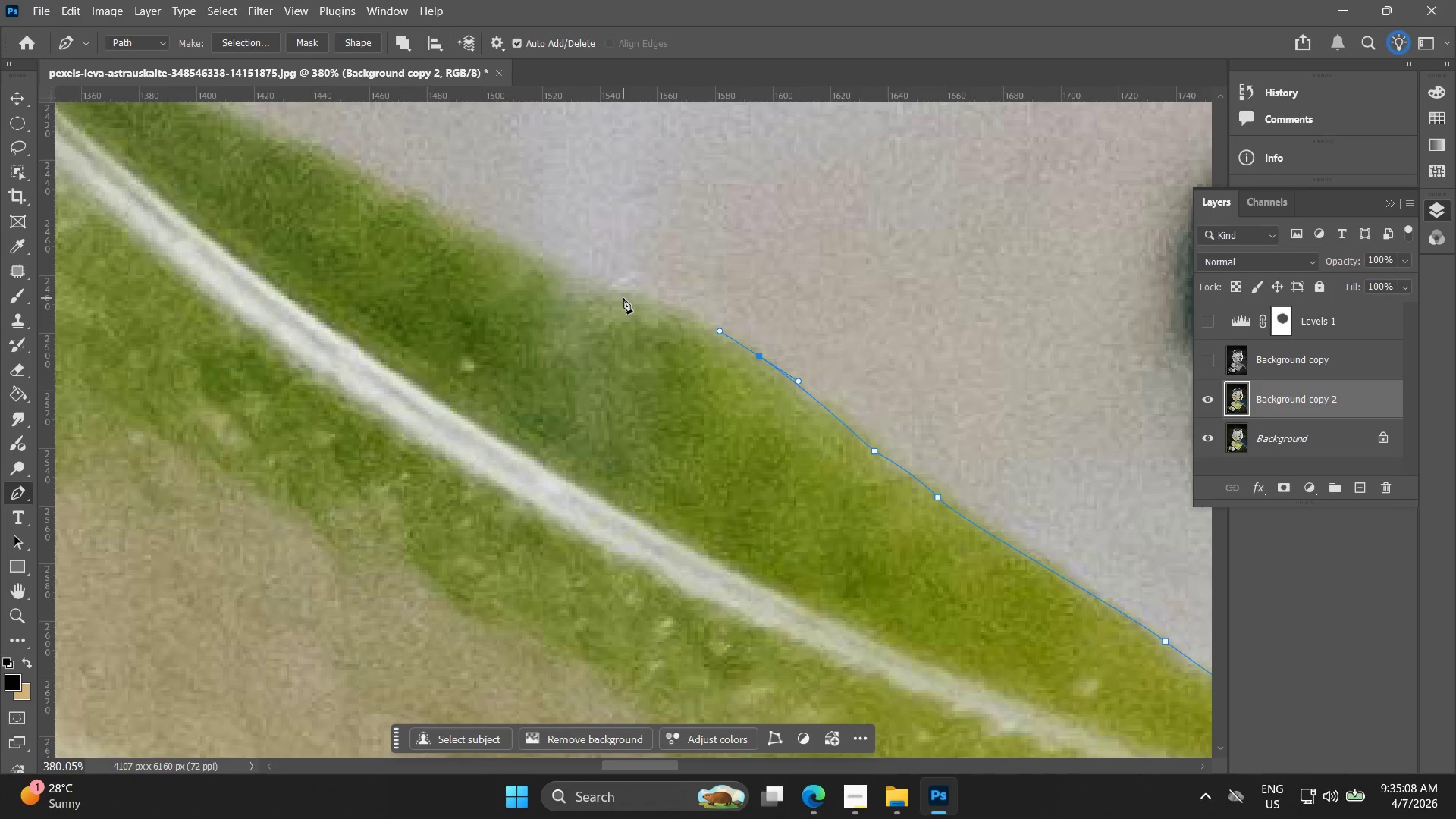 
left_click_drag(start_coordinate=[613, 290], to_coordinate=[573, 274])
 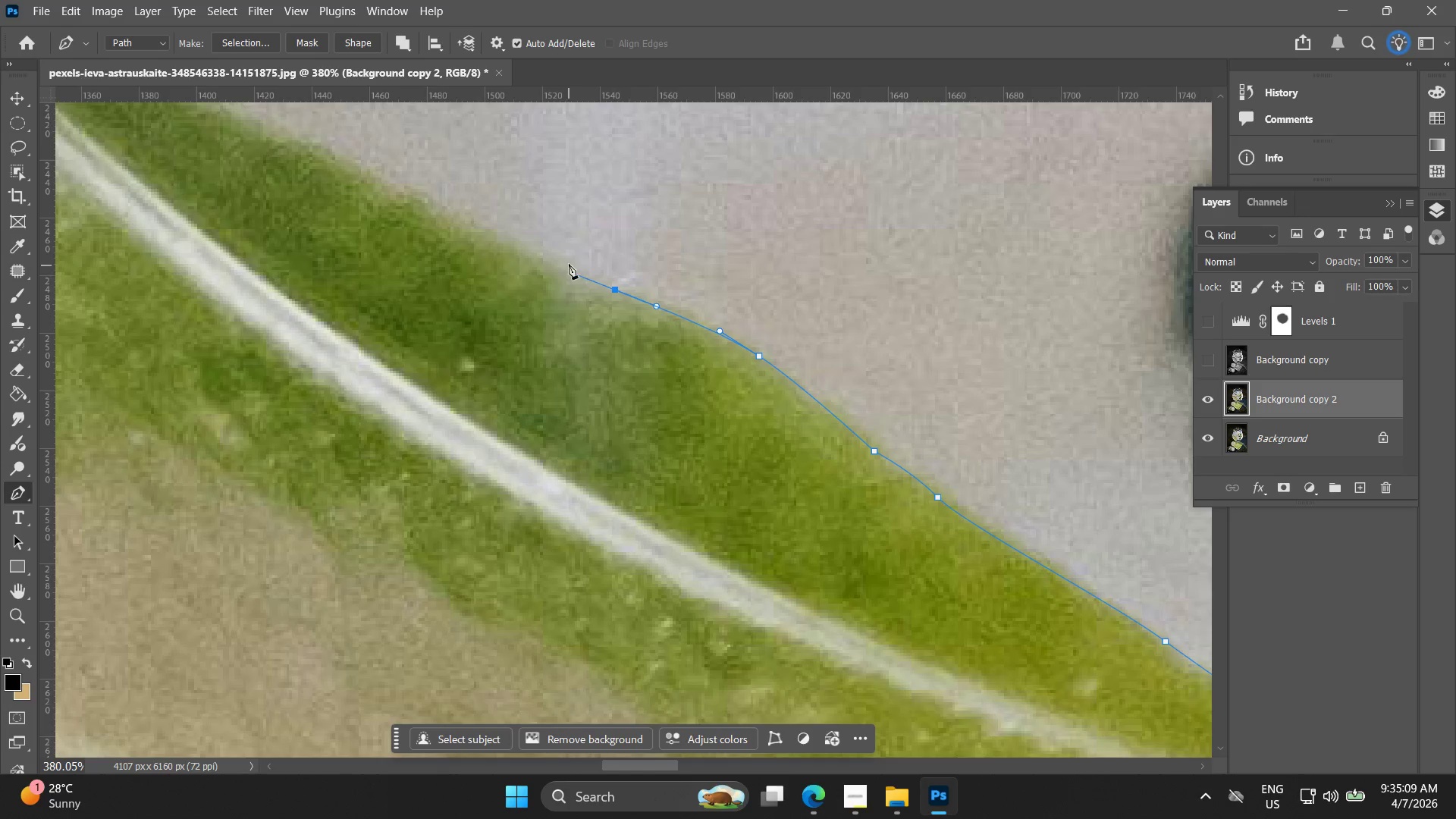 
hold_key(key=Space, duration=0.5)
 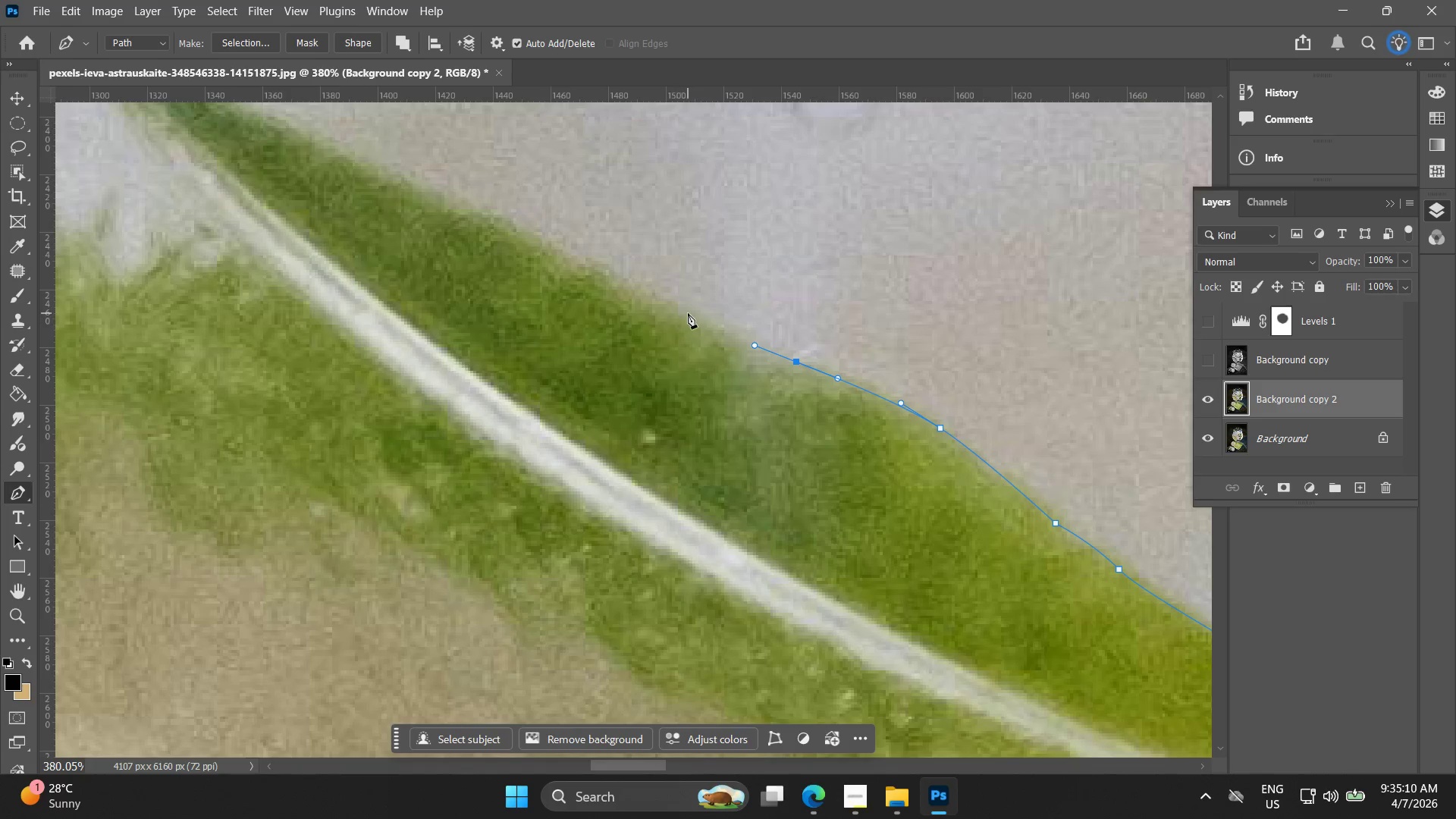 
left_click_drag(start_coordinate=[556, 279], to_coordinate=[737, 351])
 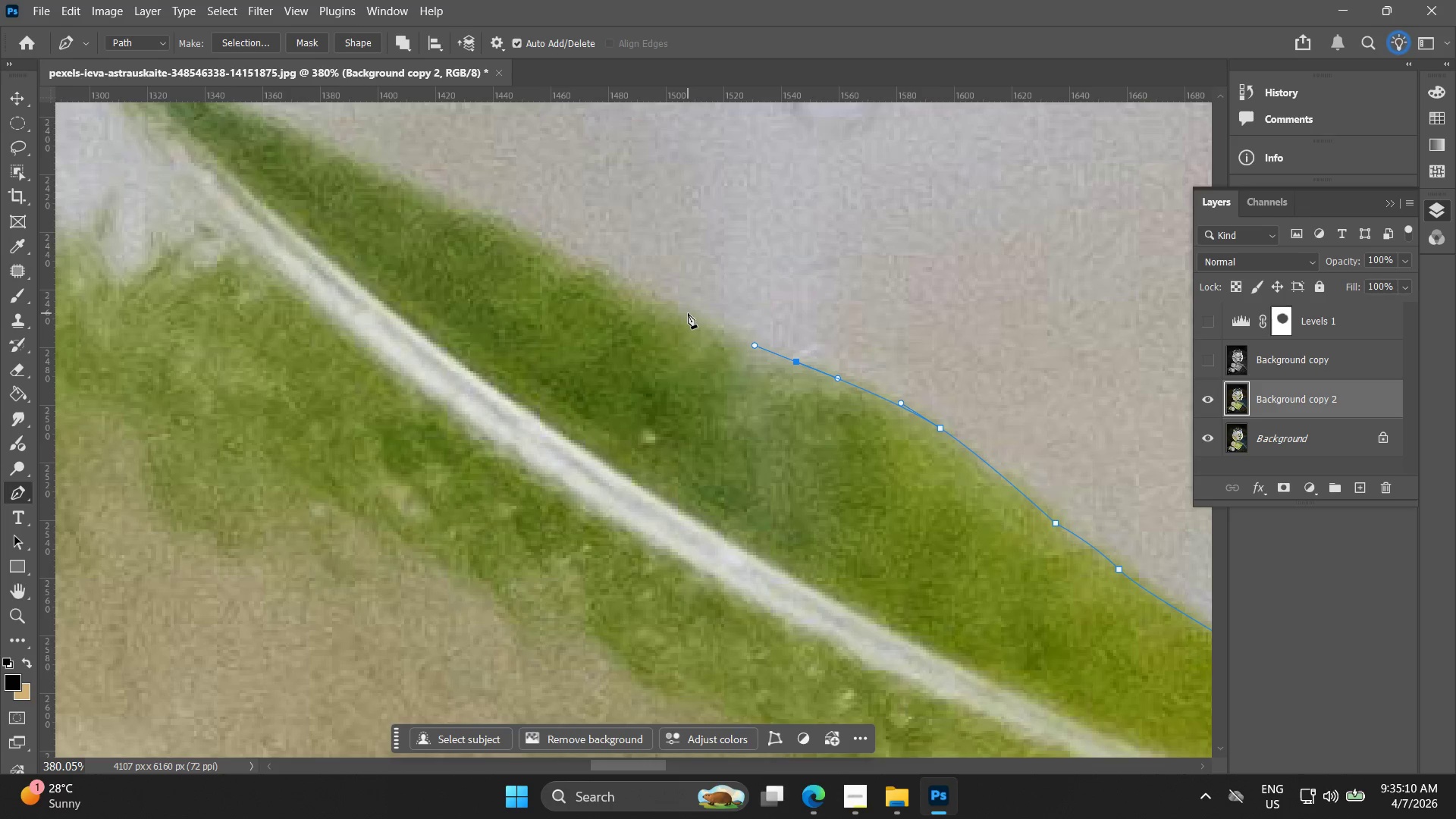 
left_click([682, 312])
 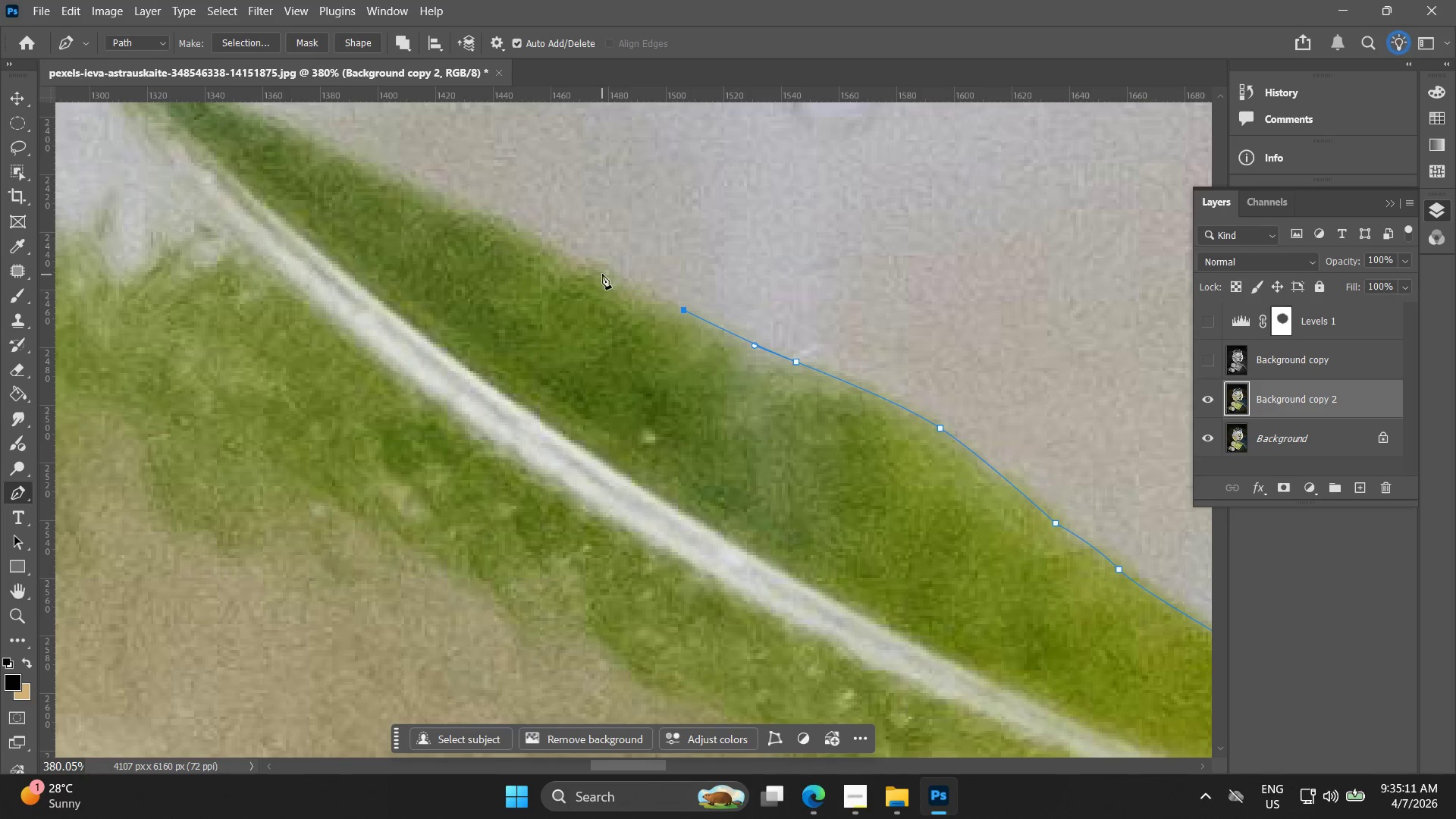 
left_click_drag(start_coordinate=[601, 271], to_coordinate=[578, 256])
 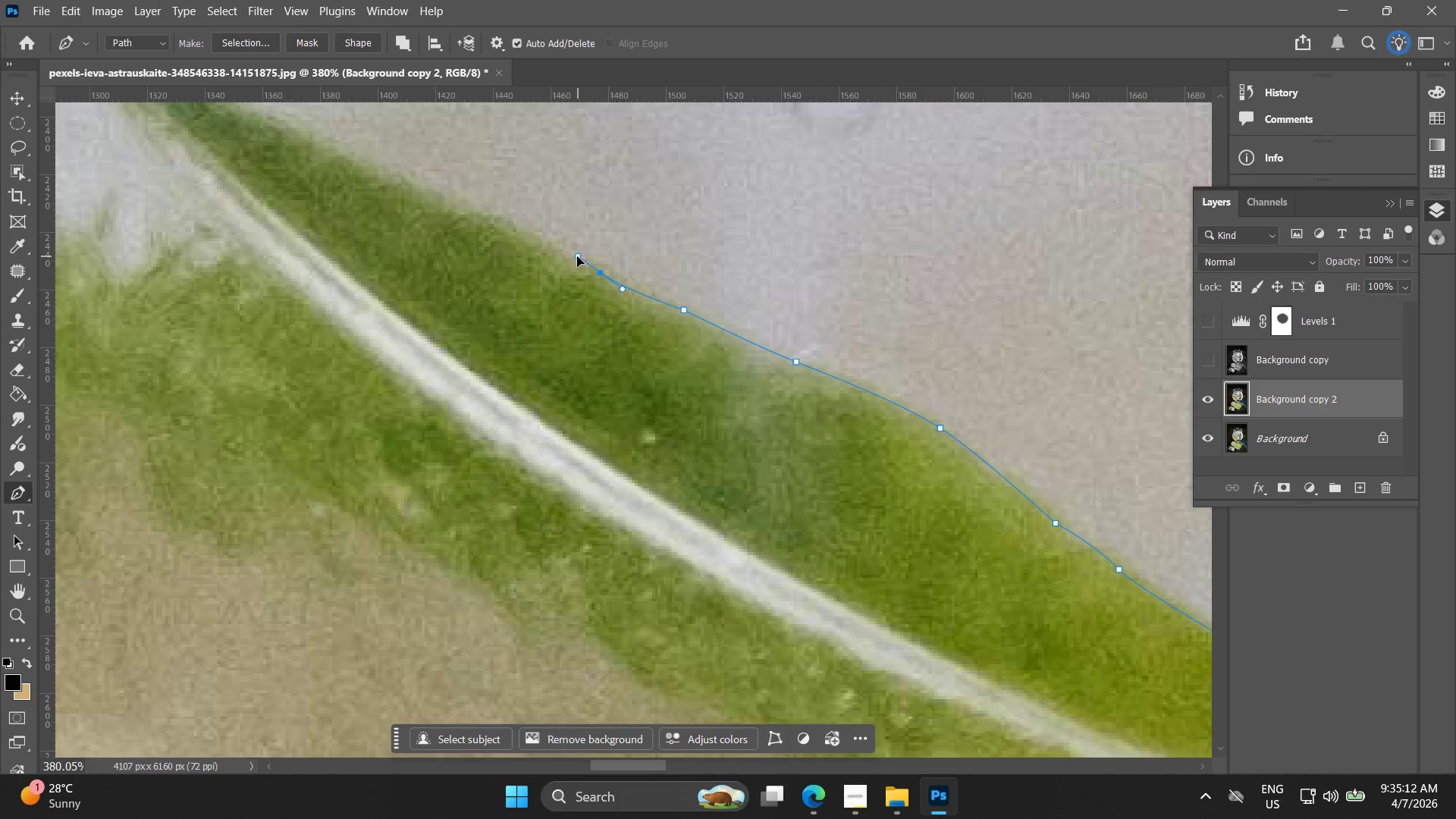 
hold_key(key=Space, duration=0.5)
 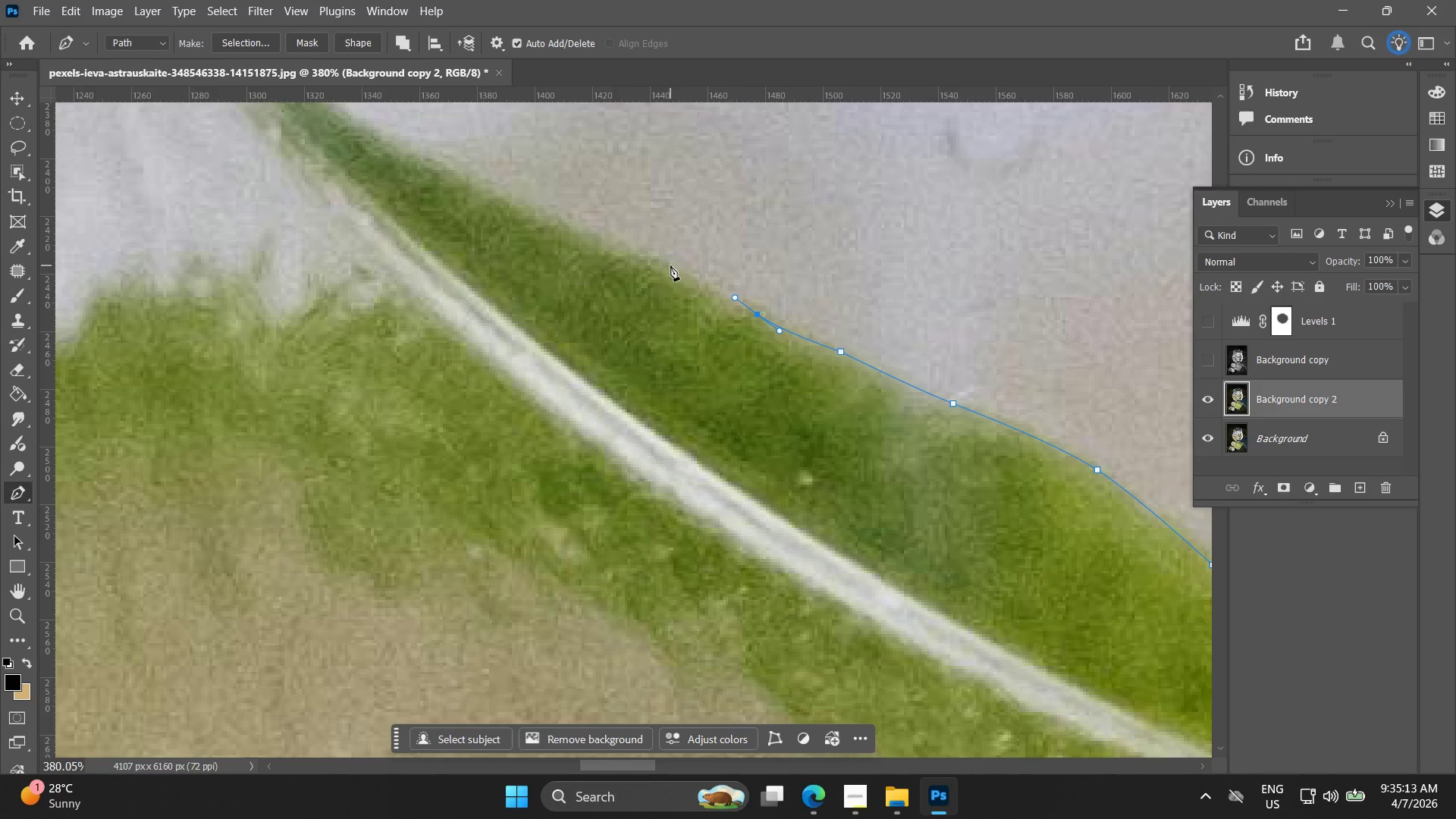 
left_click_drag(start_coordinate=[554, 266], to_coordinate=[711, 308])
 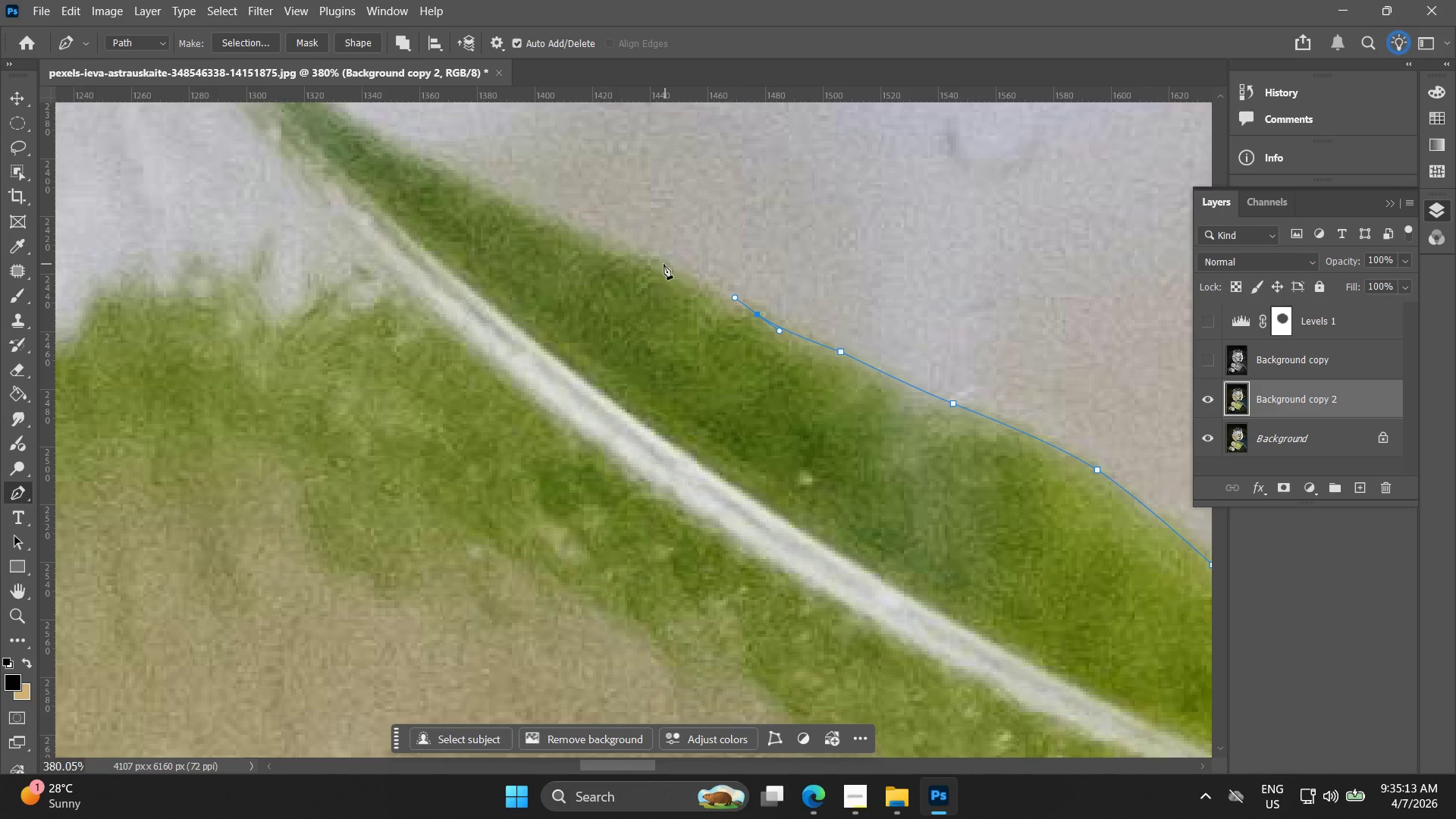 
left_click_drag(start_coordinate=[657, 264], to_coordinate=[607, 243])
 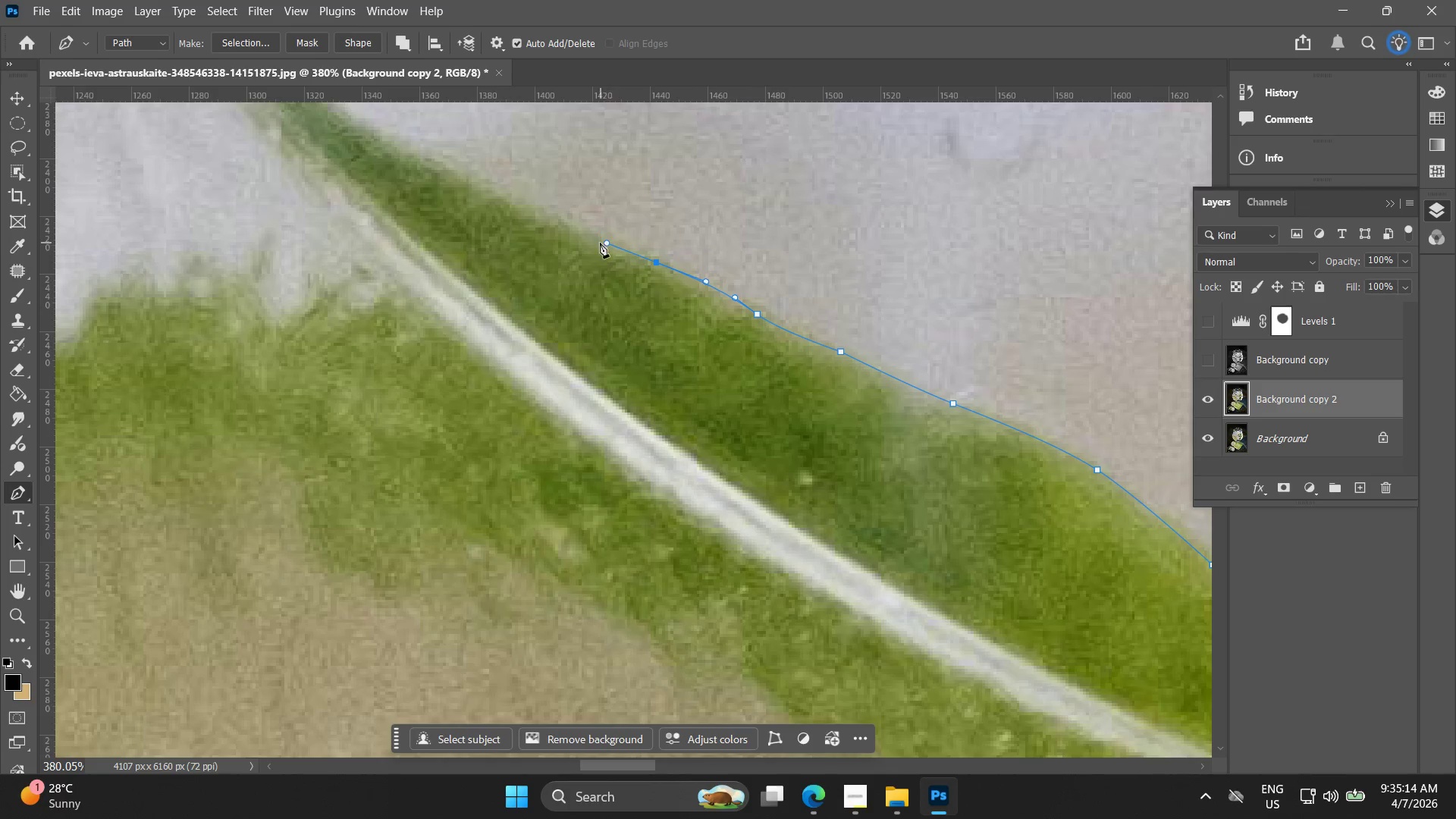 
hold_key(key=Space, duration=0.52)
 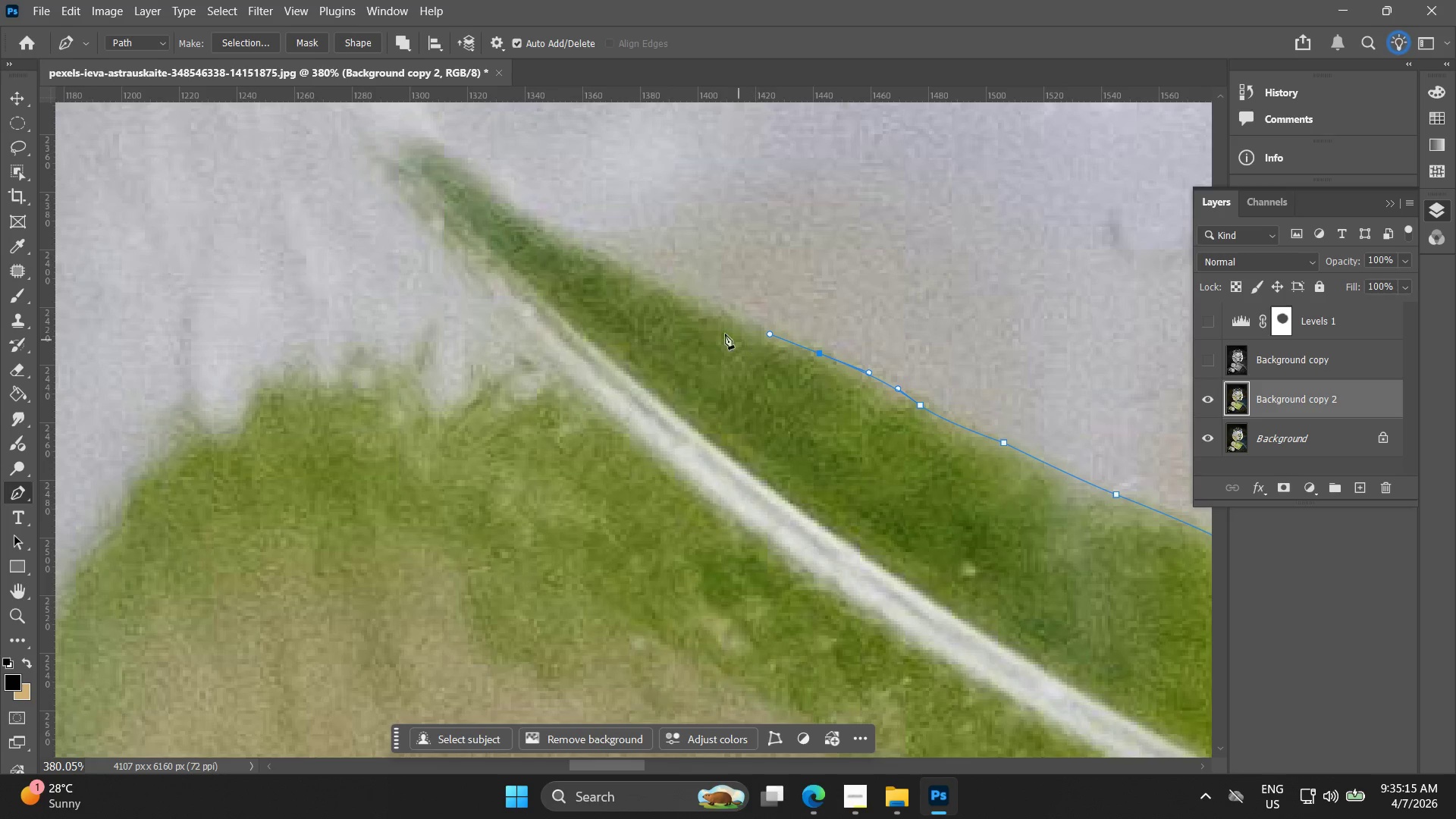 
left_click_drag(start_coordinate=[606, 253], to_coordinate=[769, 344])
 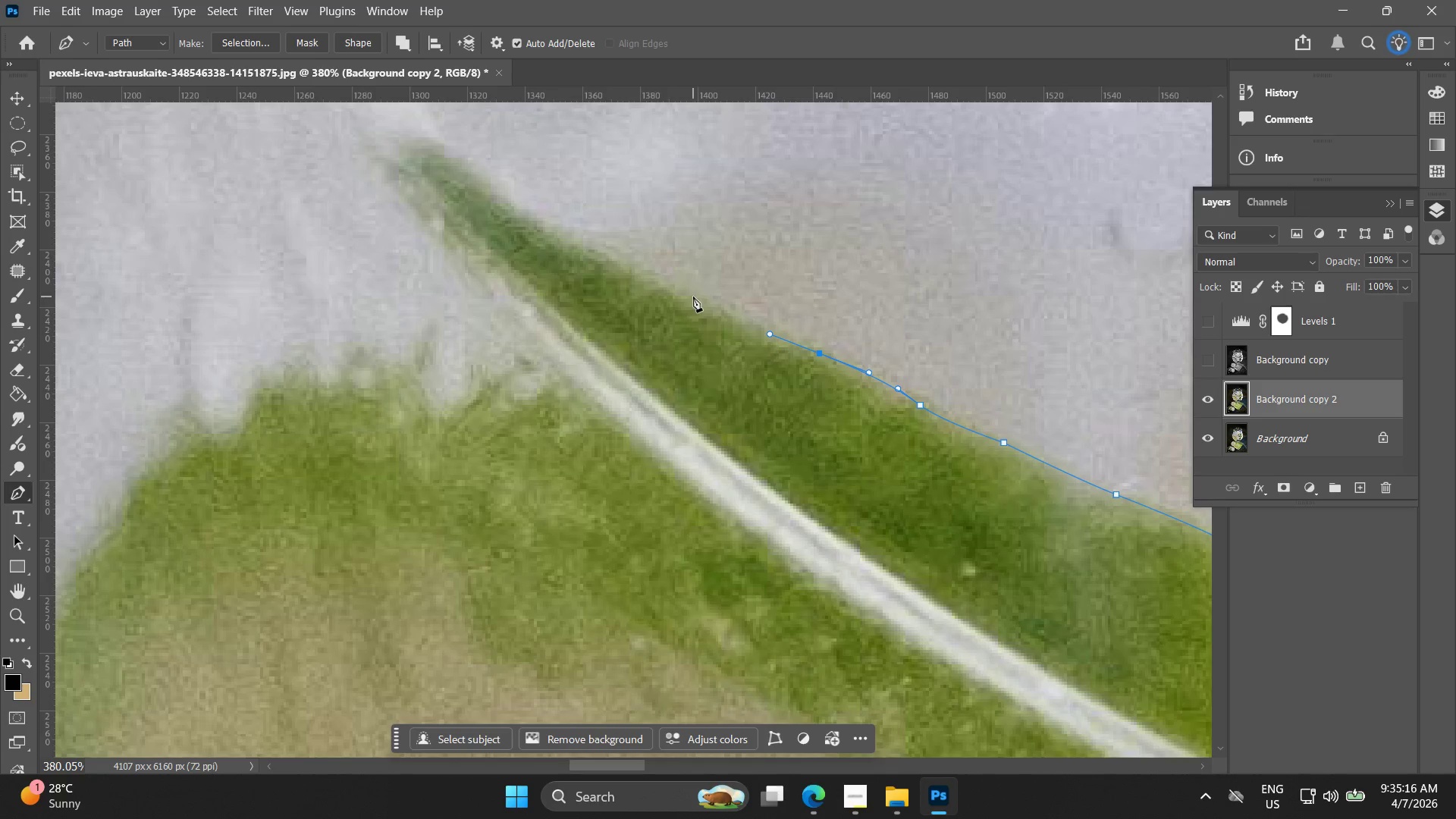 
left_click_drag(start_coordinate=[682, 300], to_coordinate=[648, 290])
 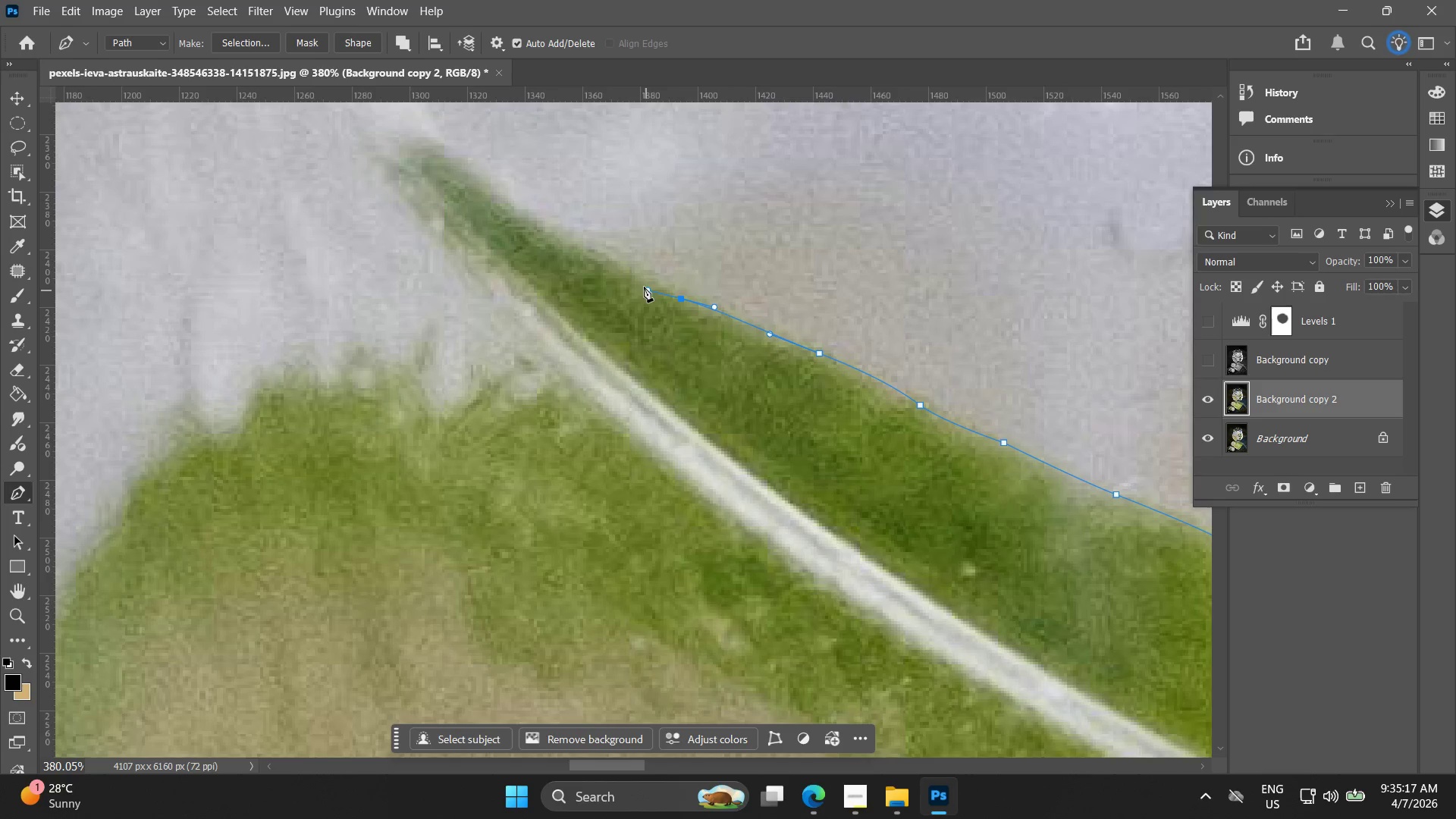 
key(Control+ControlLeft)
 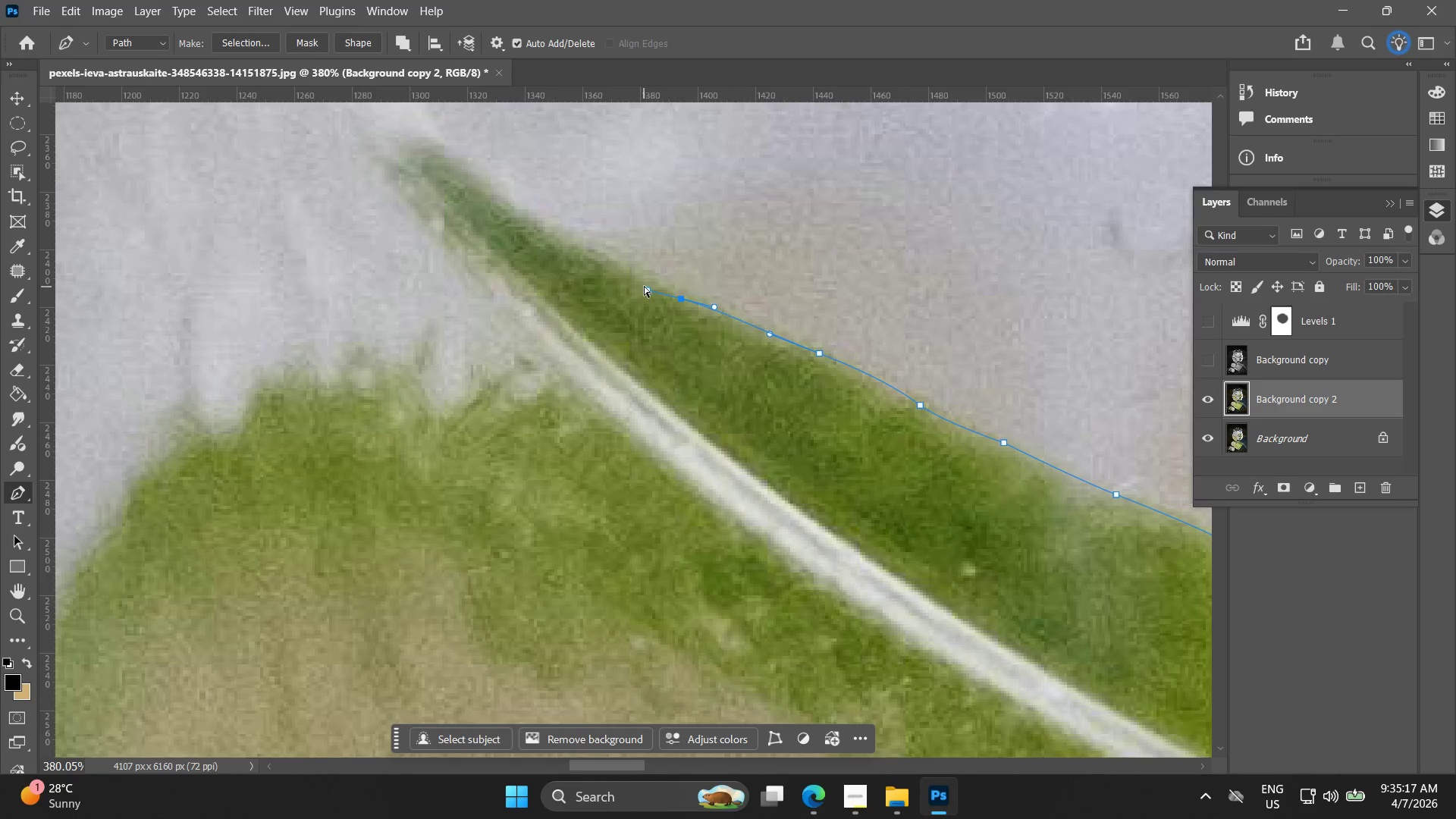 
key(Control+Z)
 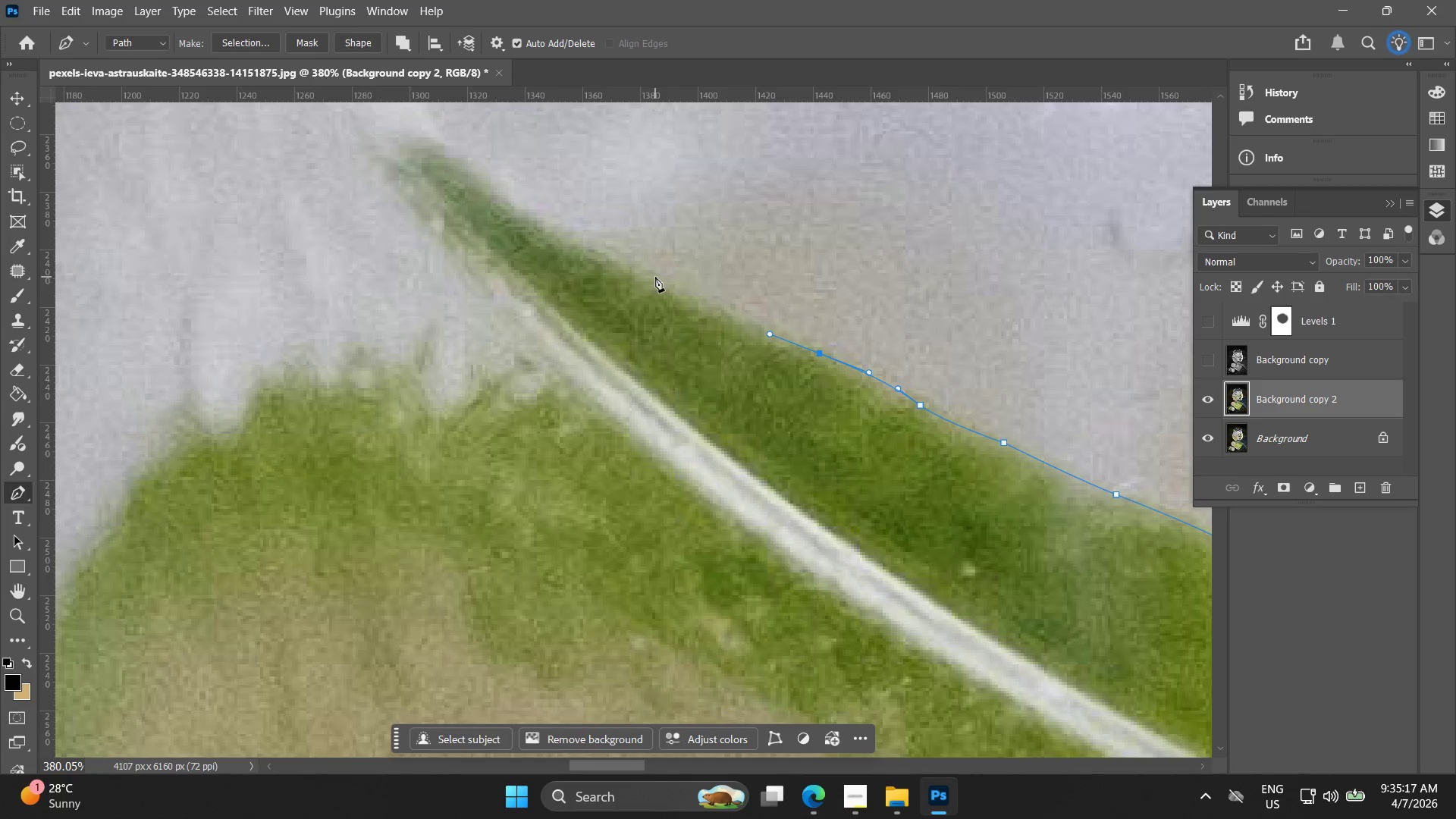 
left_click_drag(start_coordinate=[652, 275], to_coordinate=[632, 267])
 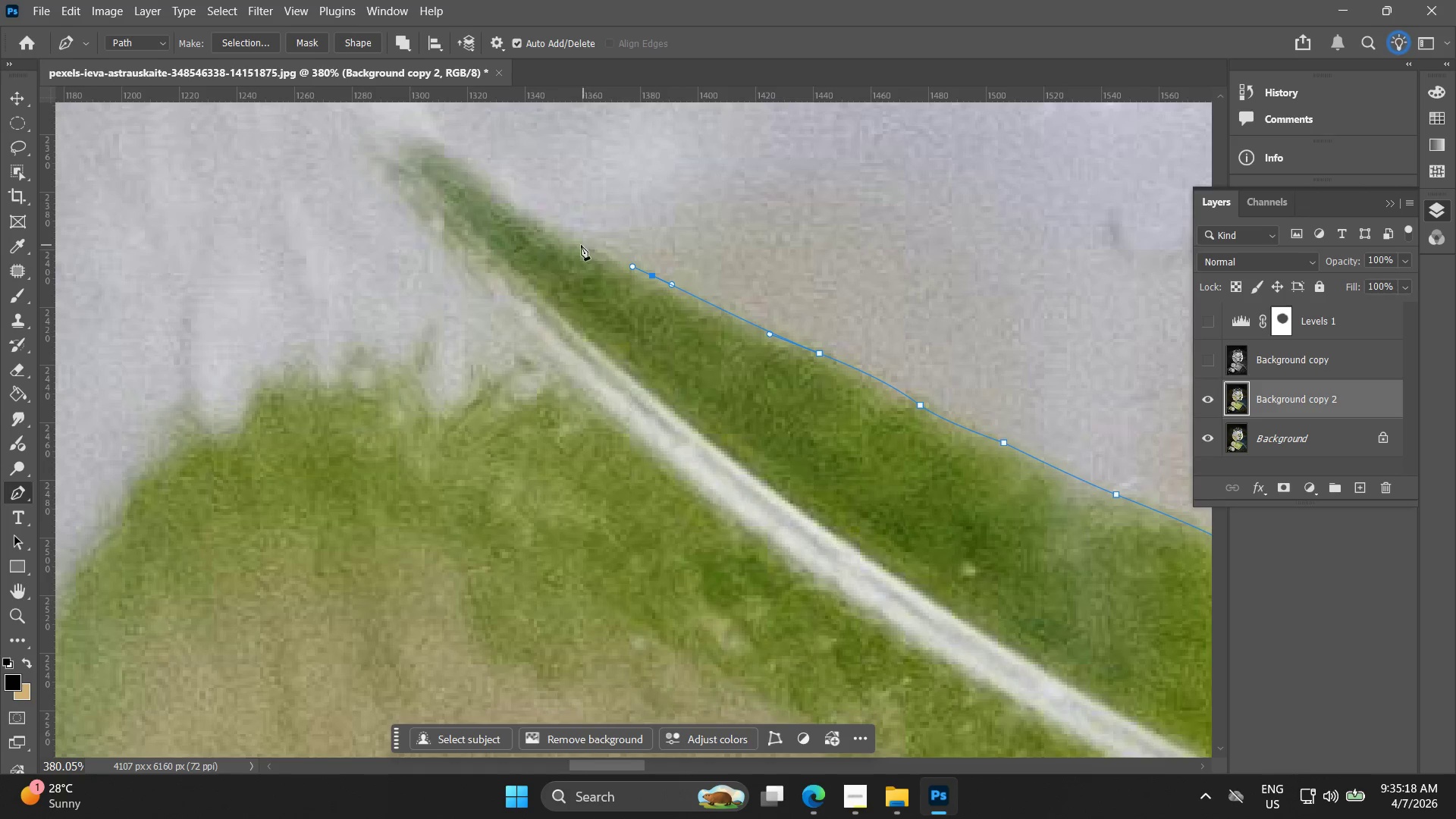 
left_click_drag(start_coordinate=[570, 244], to_coordinate=[566, 244])
 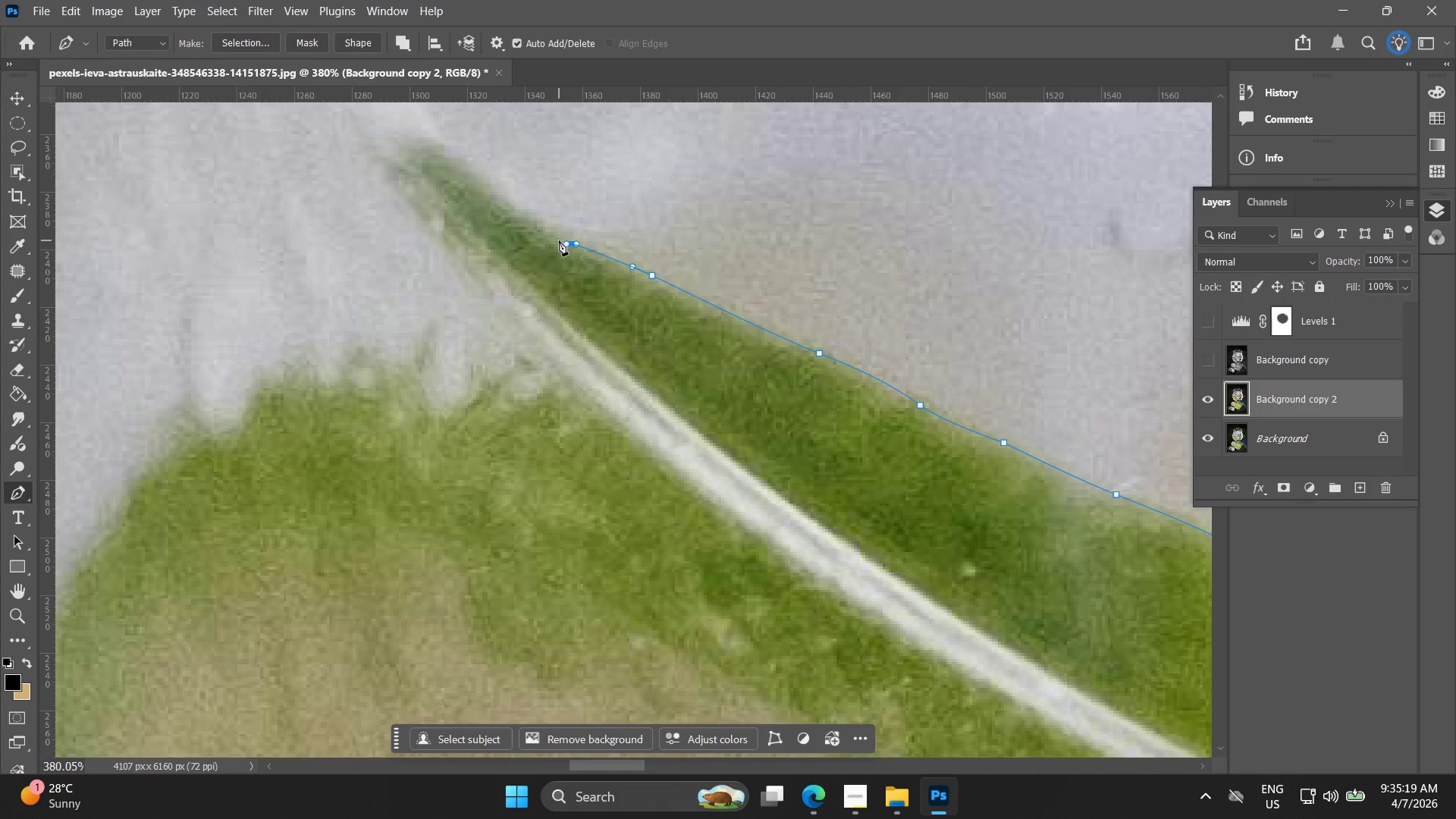 
hold_key(key=Space, duration=0.47)
 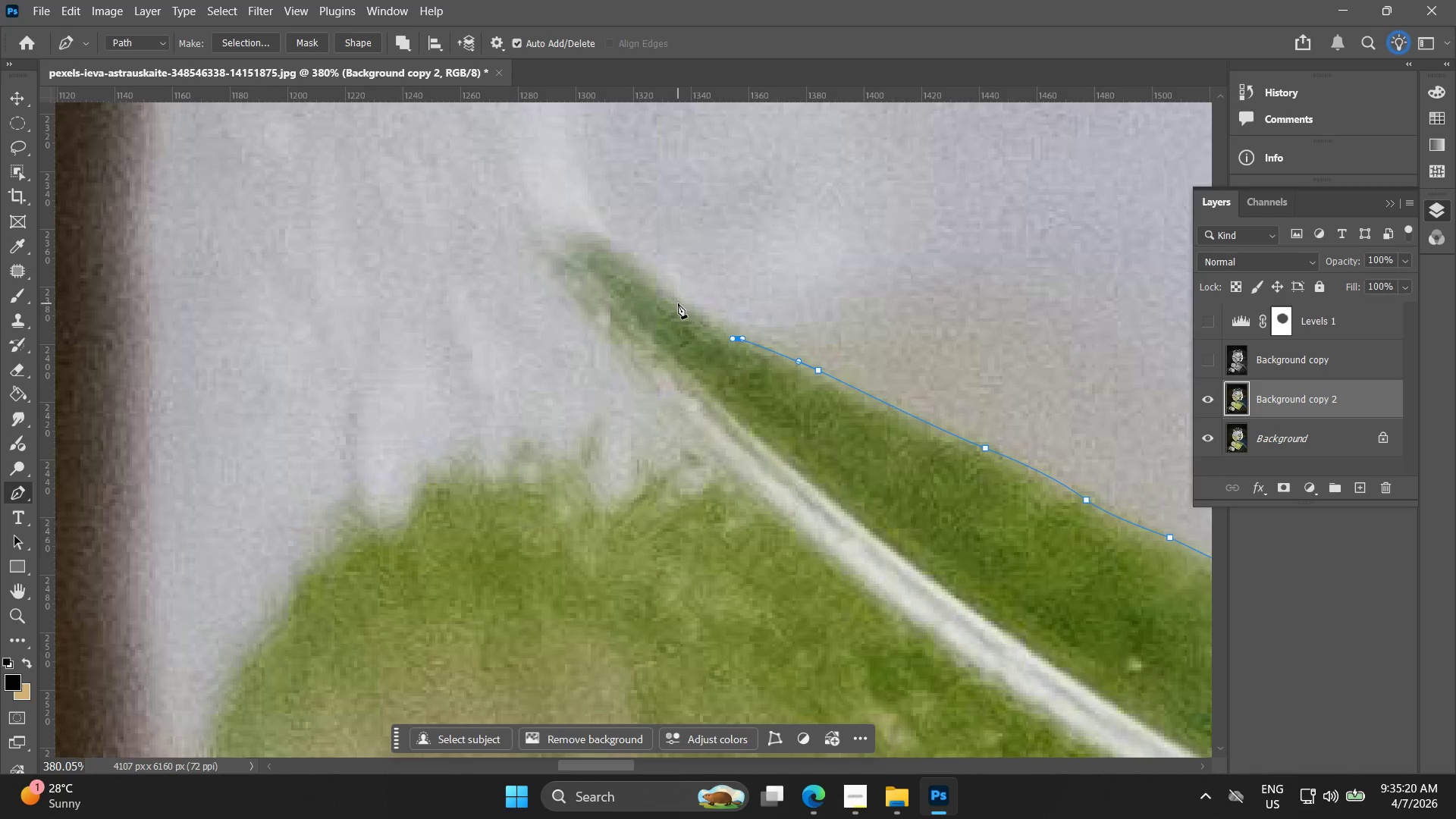 
left_click_drag(start_coordinate=[561, 258], to_coordinate=[727, 353])
 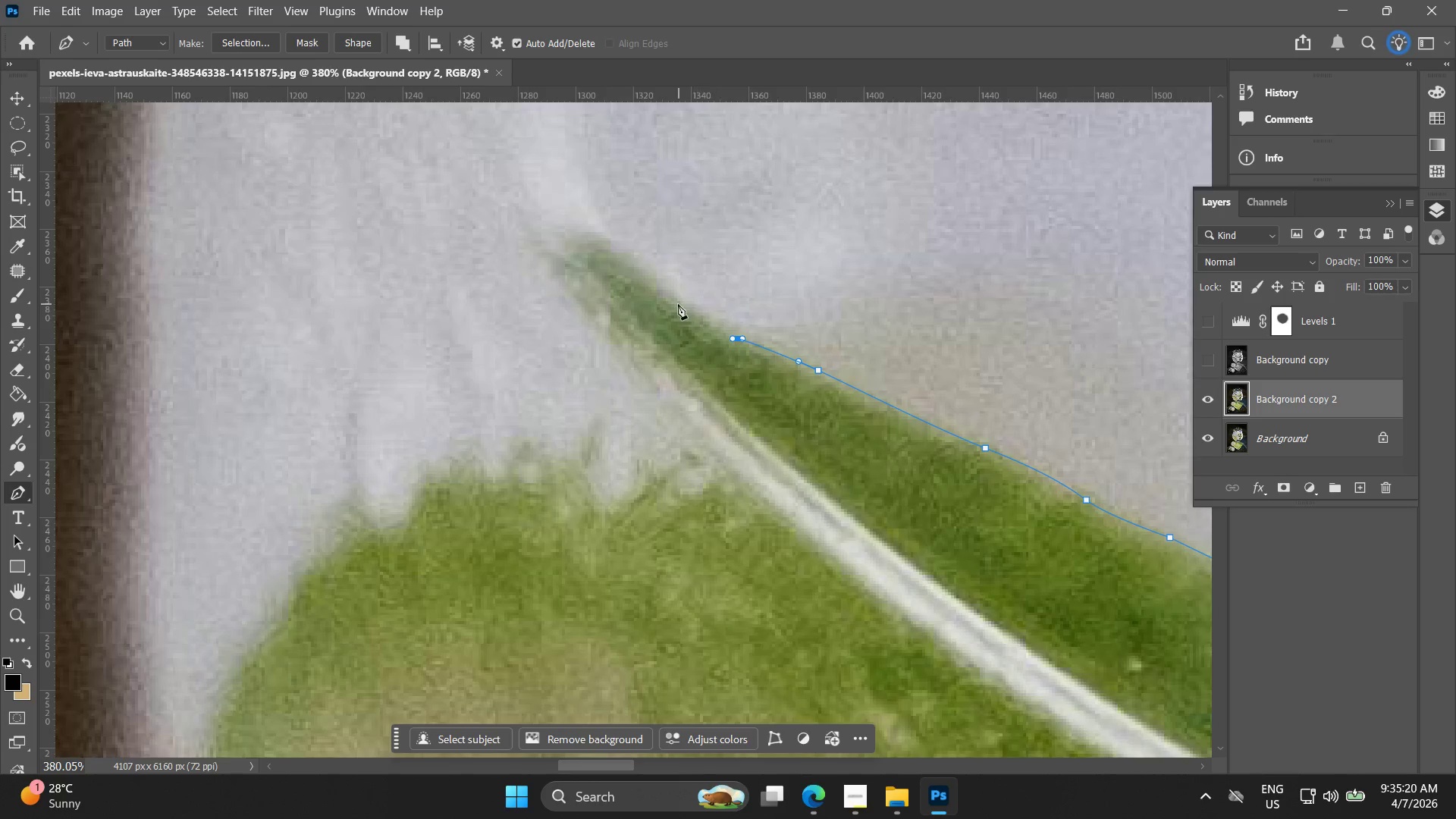 
left_click_drag(start_coordinate=[678, 303], to_coordinate=[673, 300])
 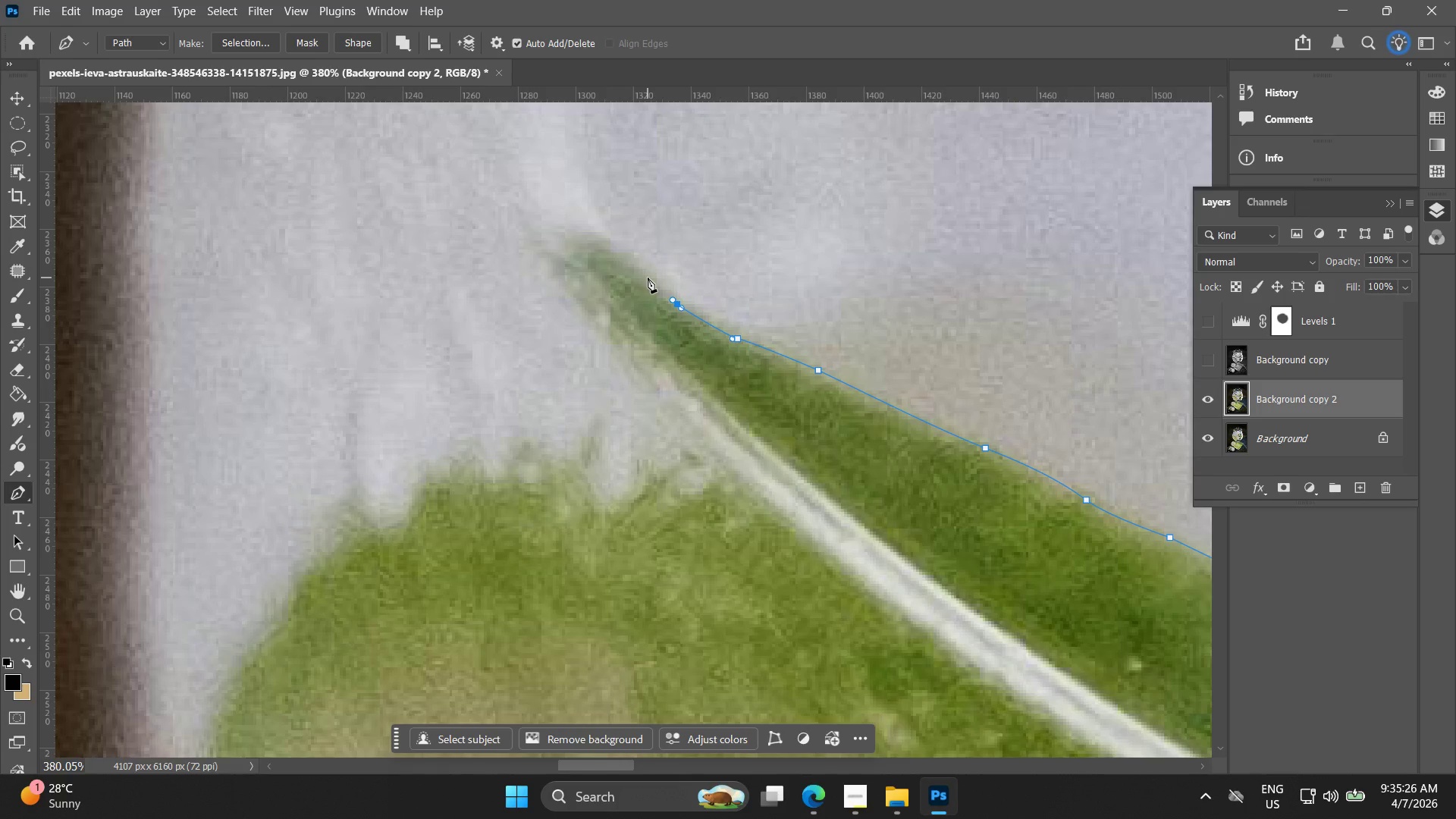 
wait(7.59)
 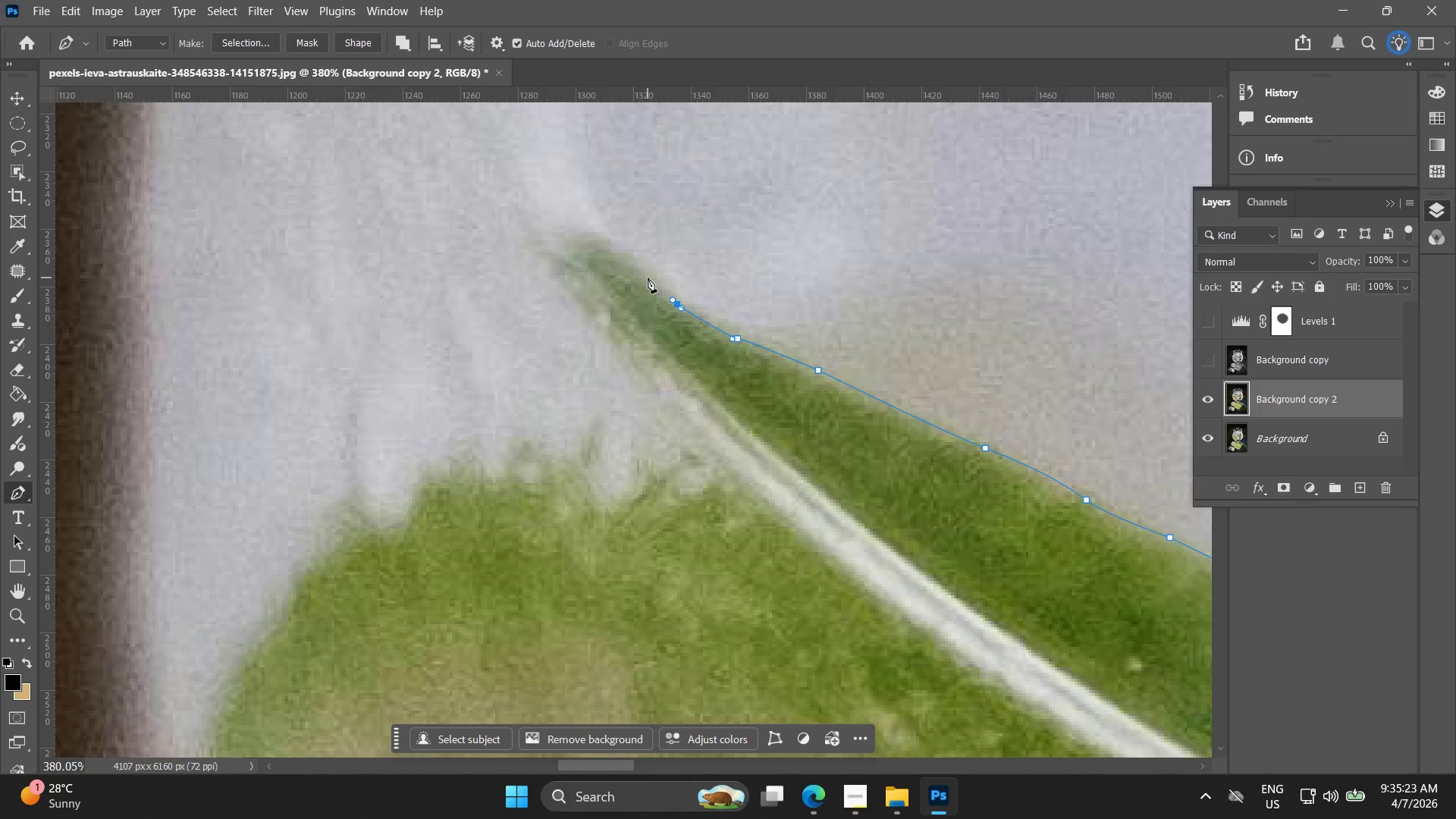 
left_click([630, 262])
 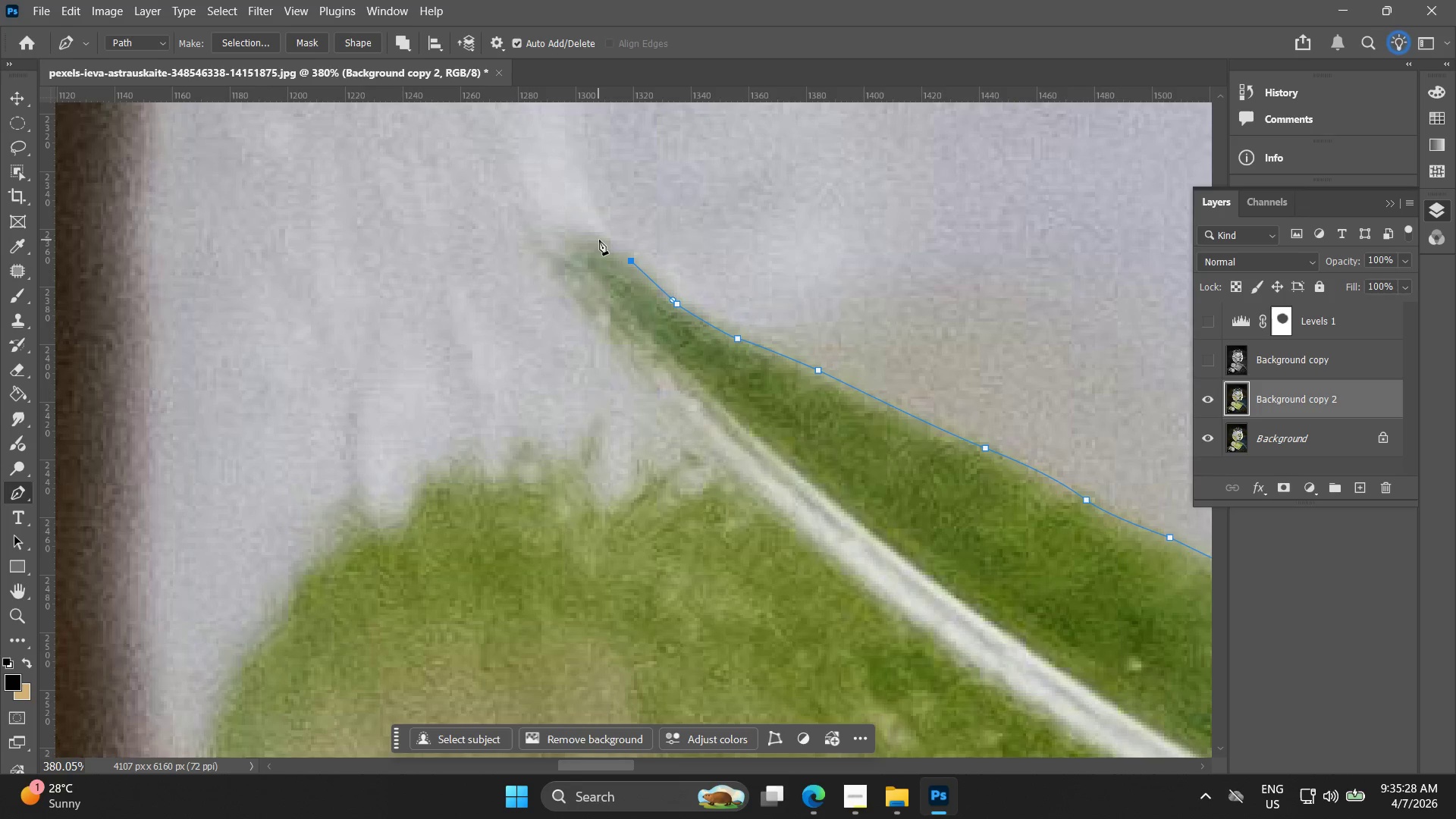 
left_click_drag(start_coordinate=[596, 240], to_coordinate=[573, 237])
 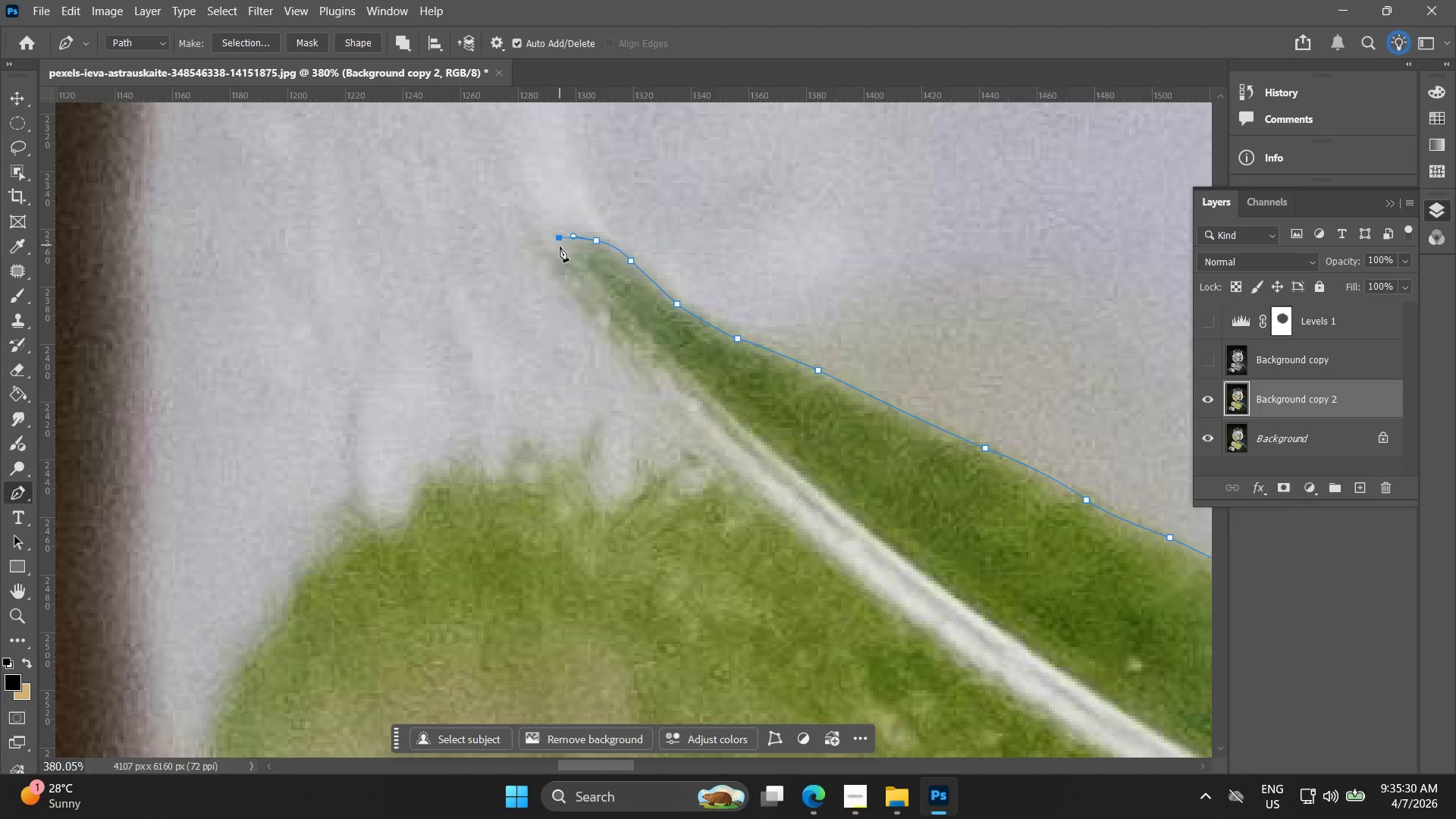 
double_click([563, 257])
 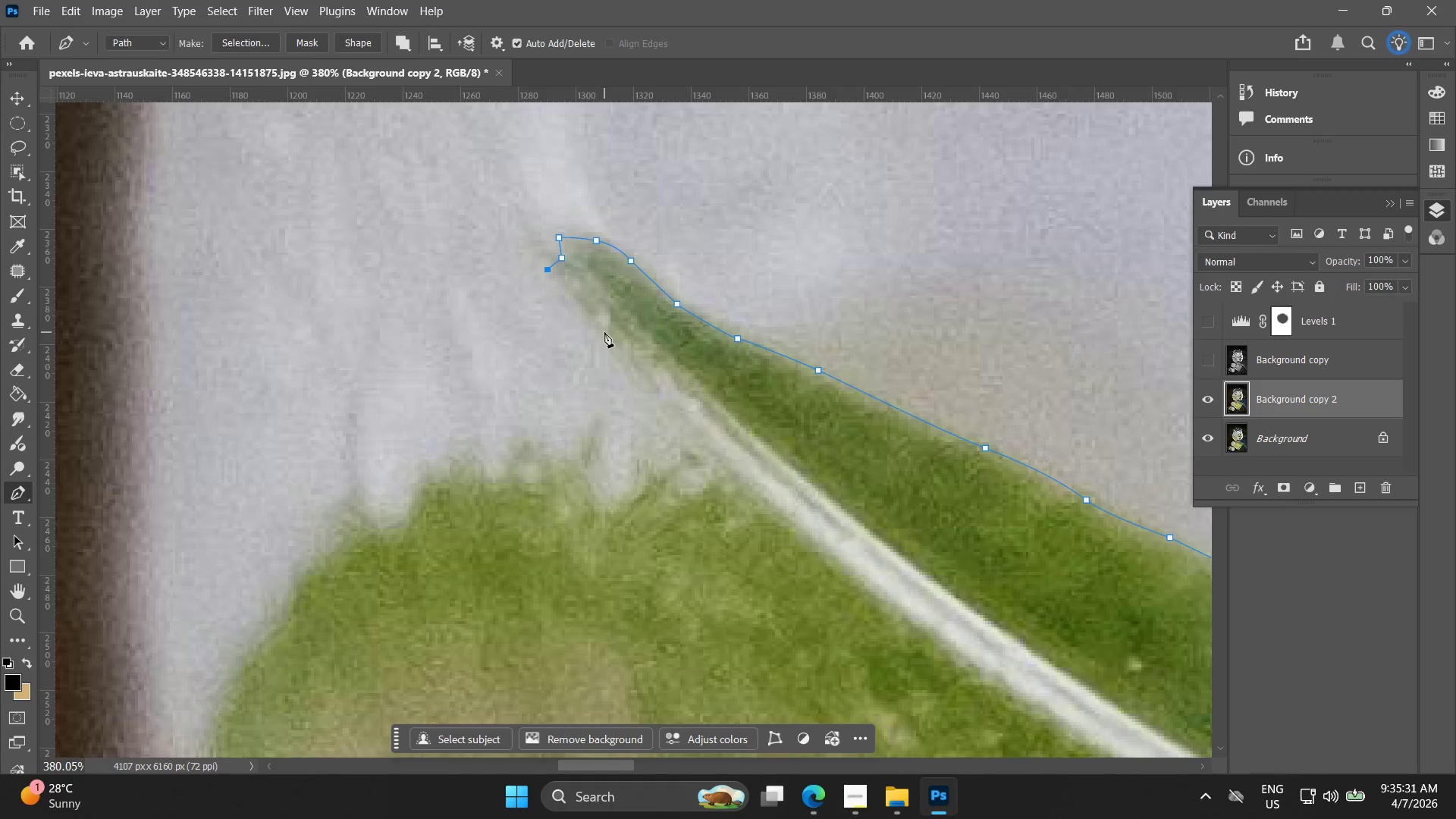 
left_click_drag(start_coordinate=[629, 363], to_coordinate=[661, 403])
 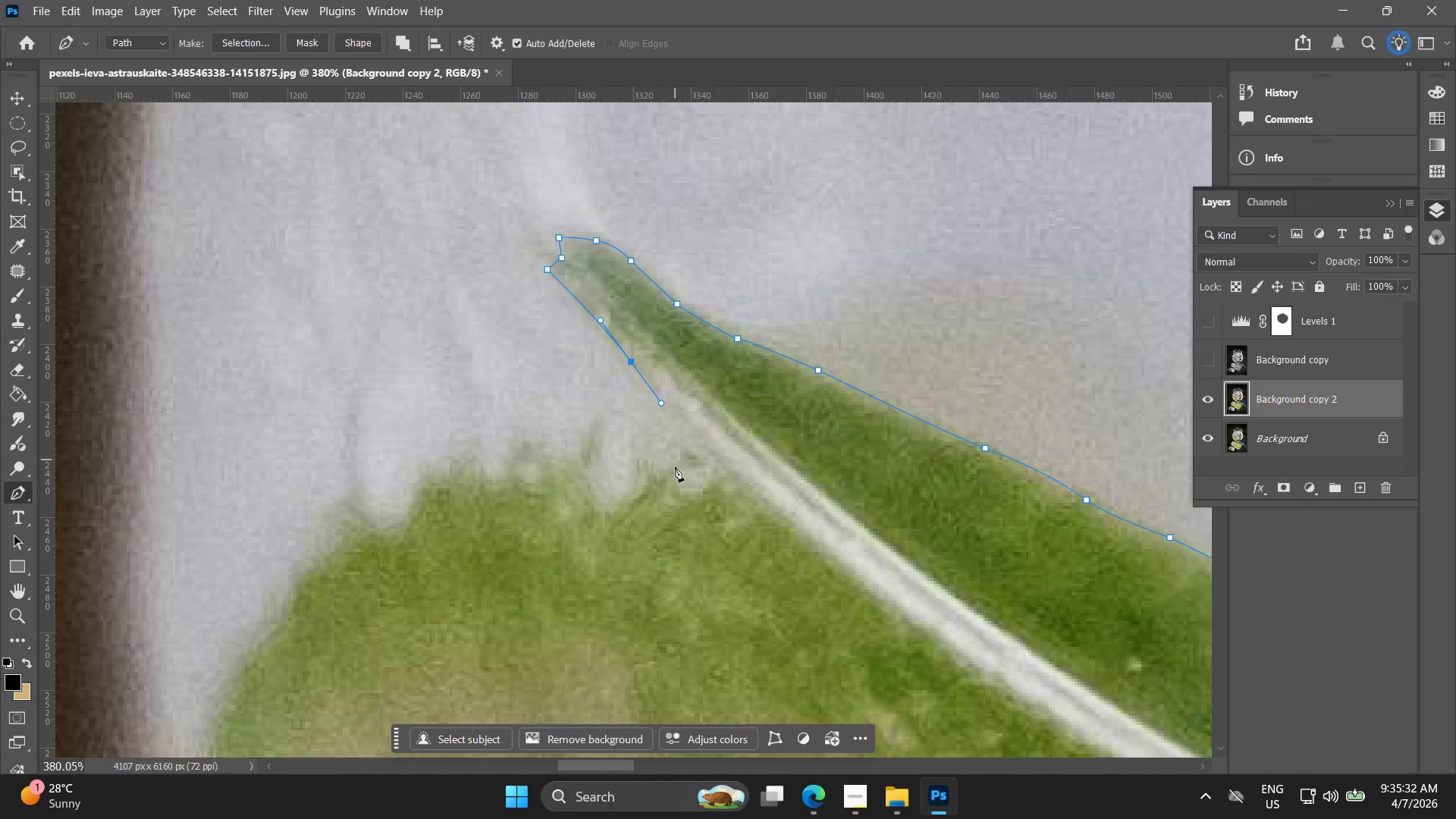 
left_click([675, 466])
 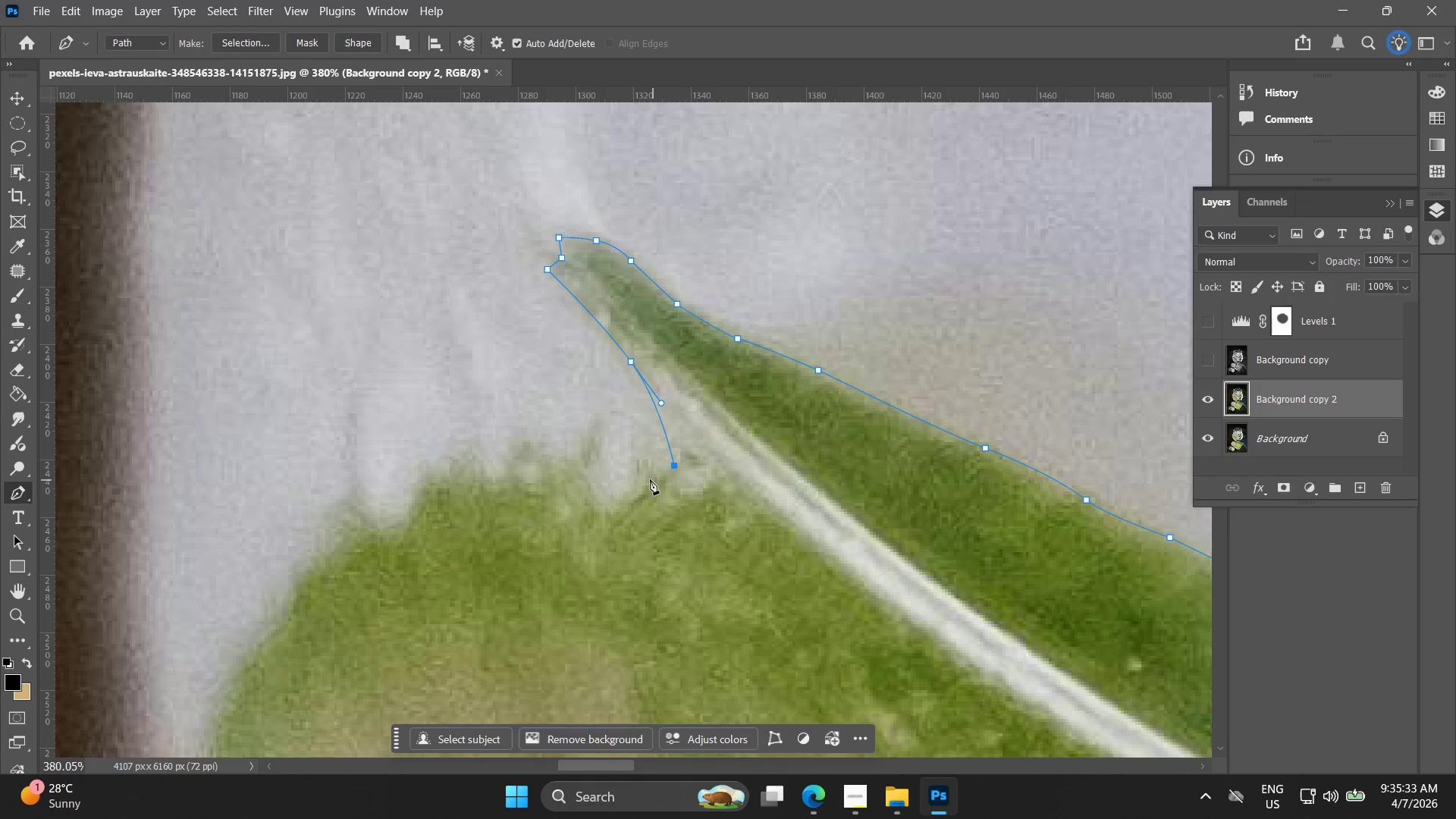 
left_click([645, 479])
 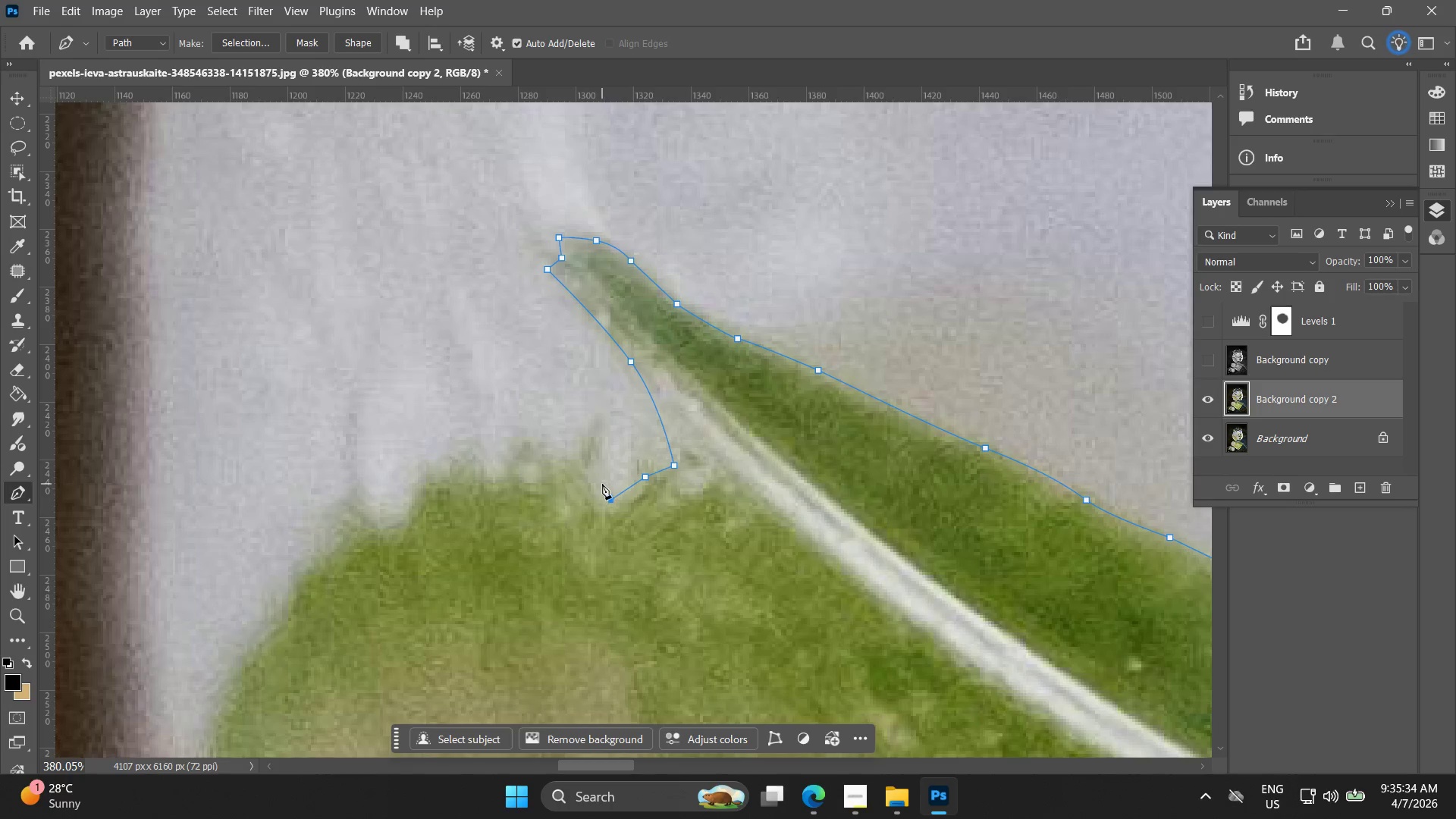 
left_click_drag(start_coordinate=[591, 471], to_coordinate=[591, 467])
 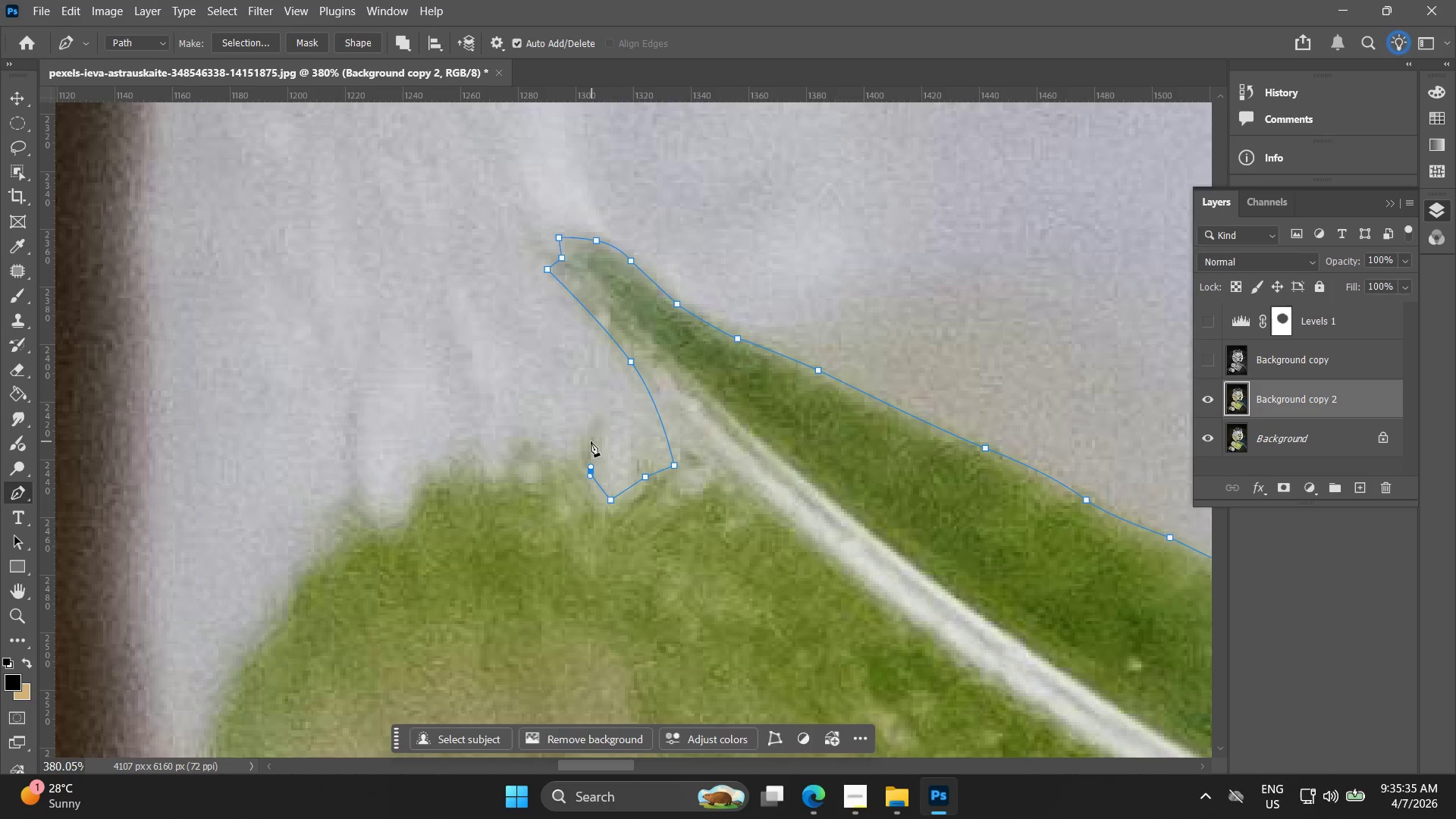 
left_click_drag(start_coordinate=[598, 442], to_coordinate=[603, 433])
 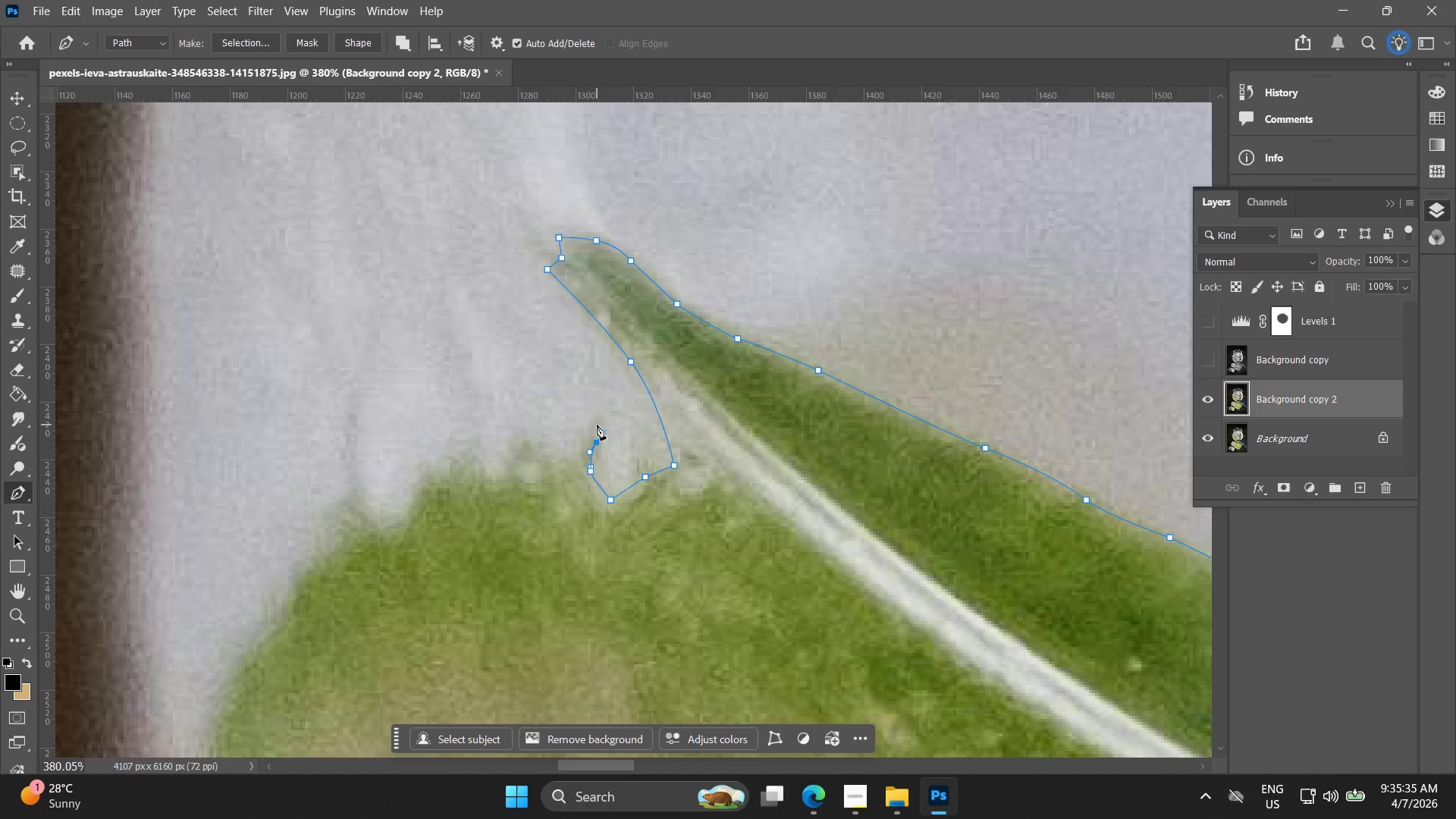 
left_click([597, 425])
 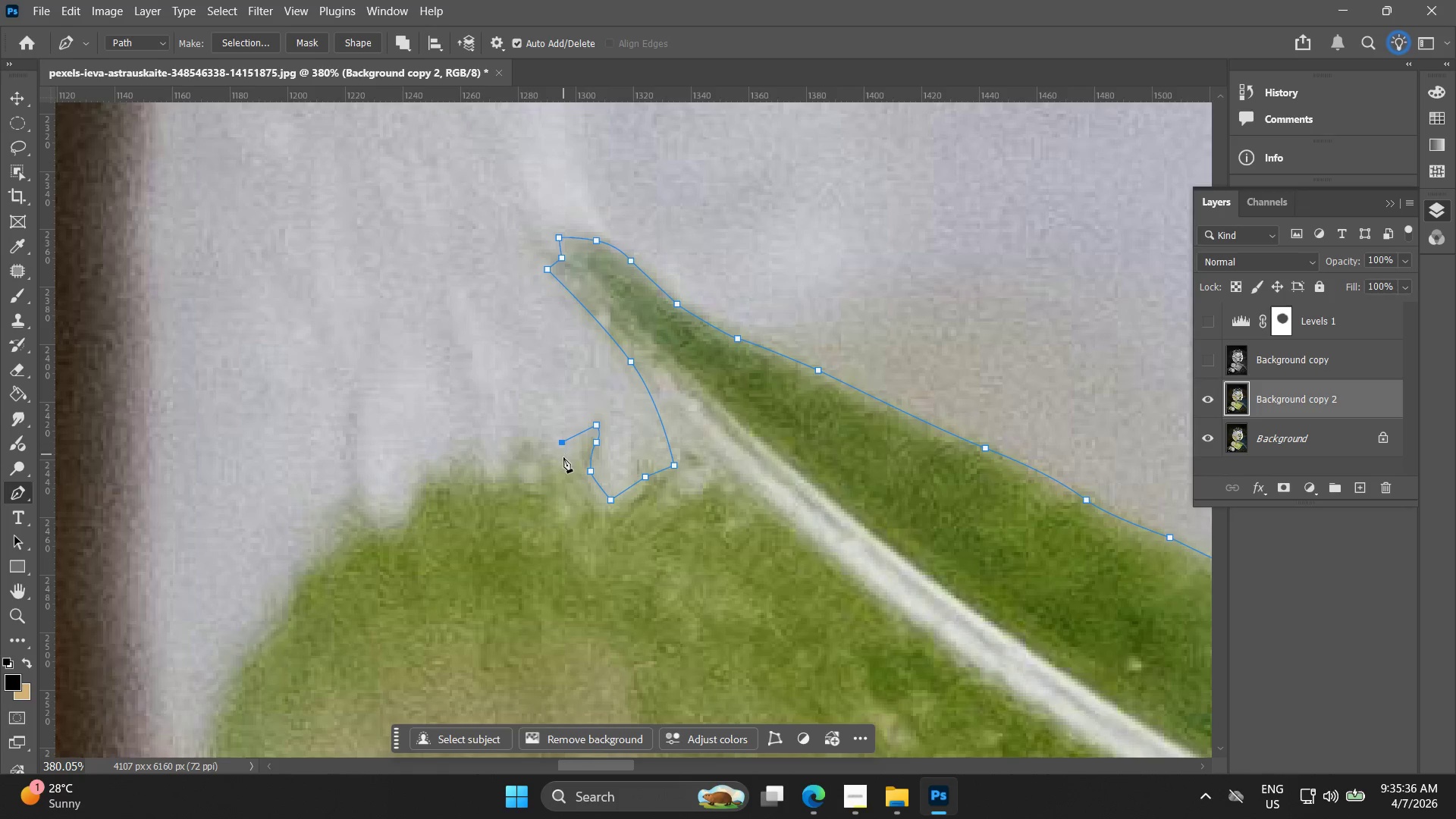 
left_click([553, 474])
 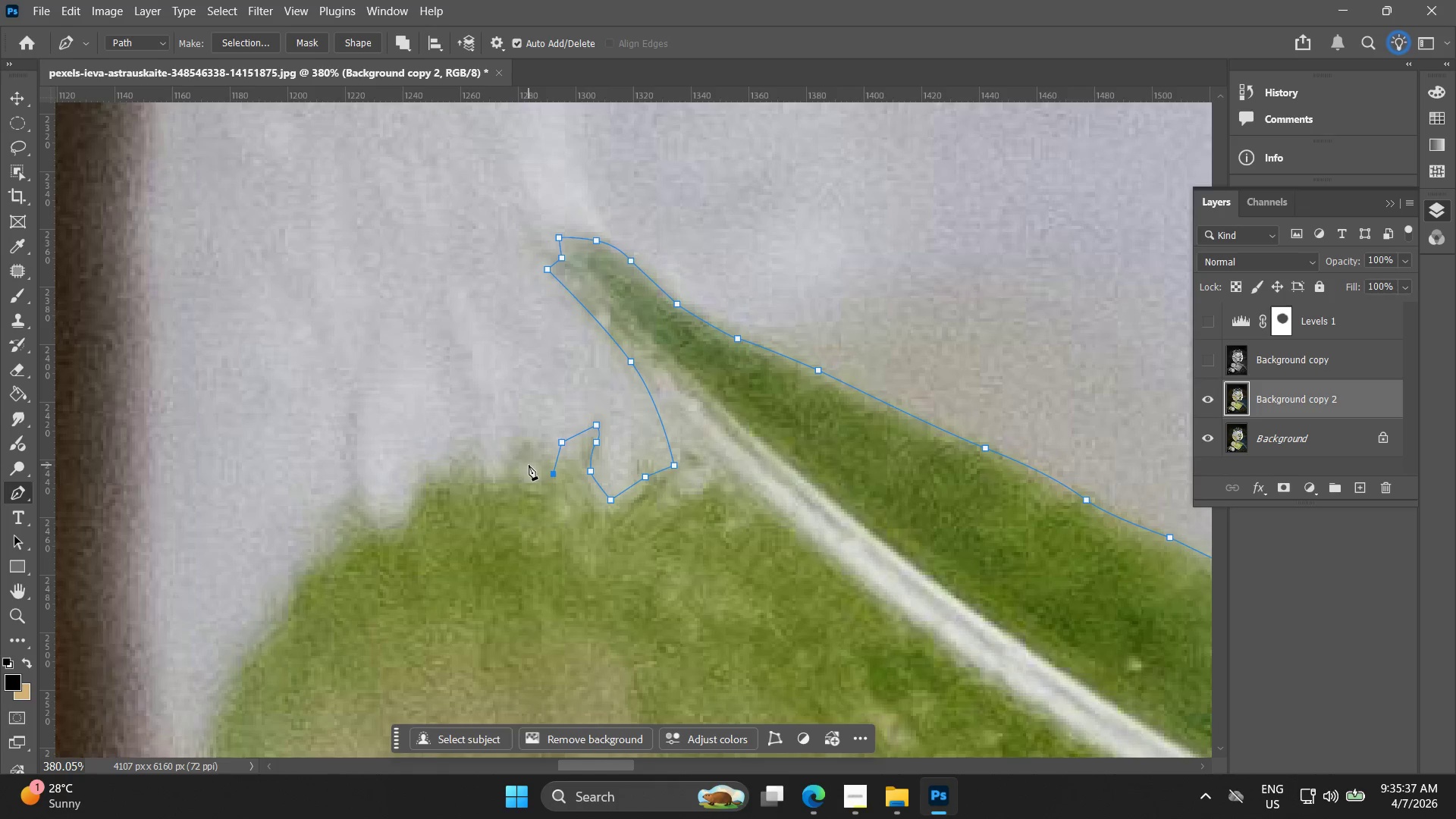 
left_click([535, 461])
 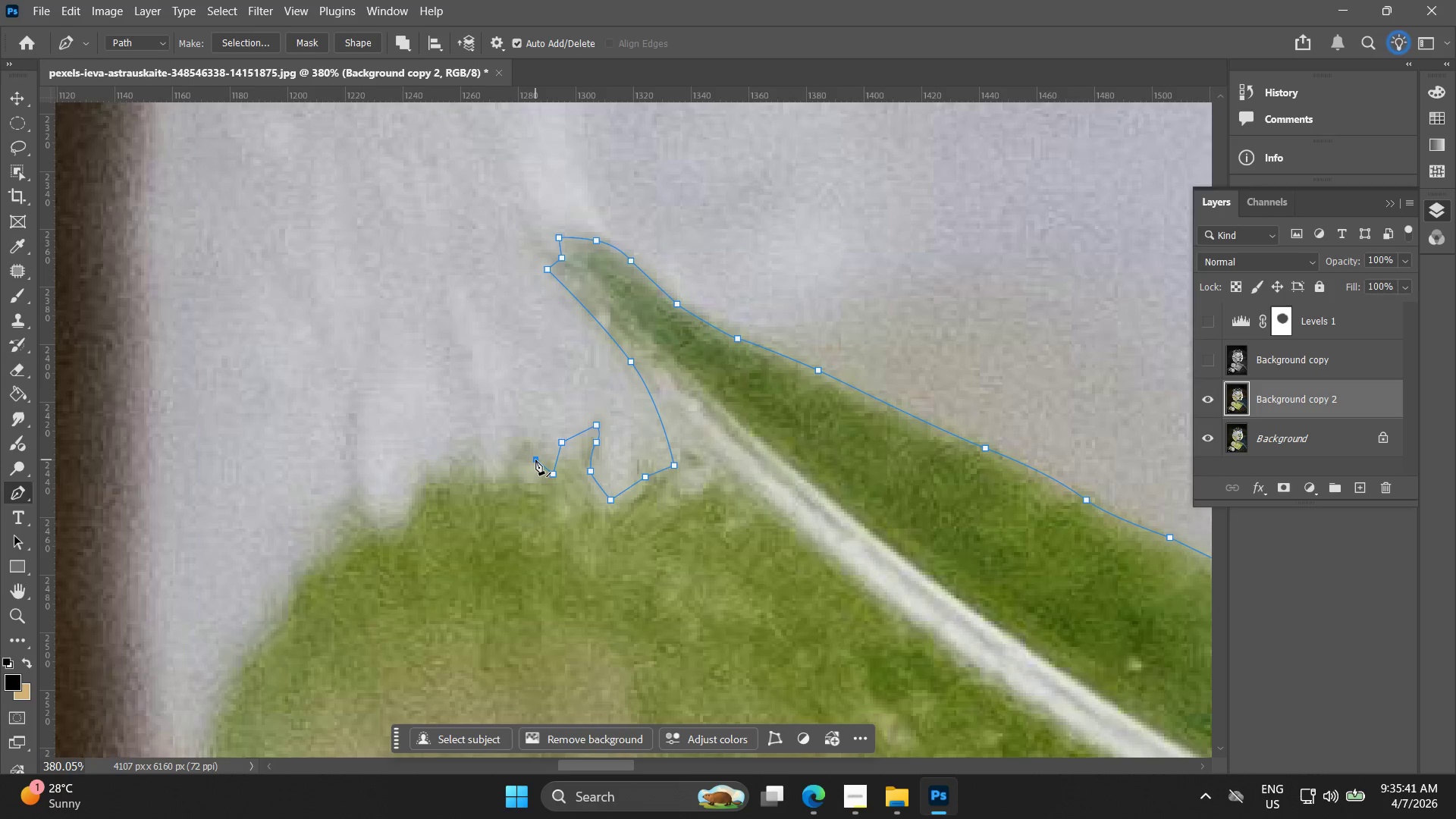 
hold_key(key=Space, duration=0.56)
 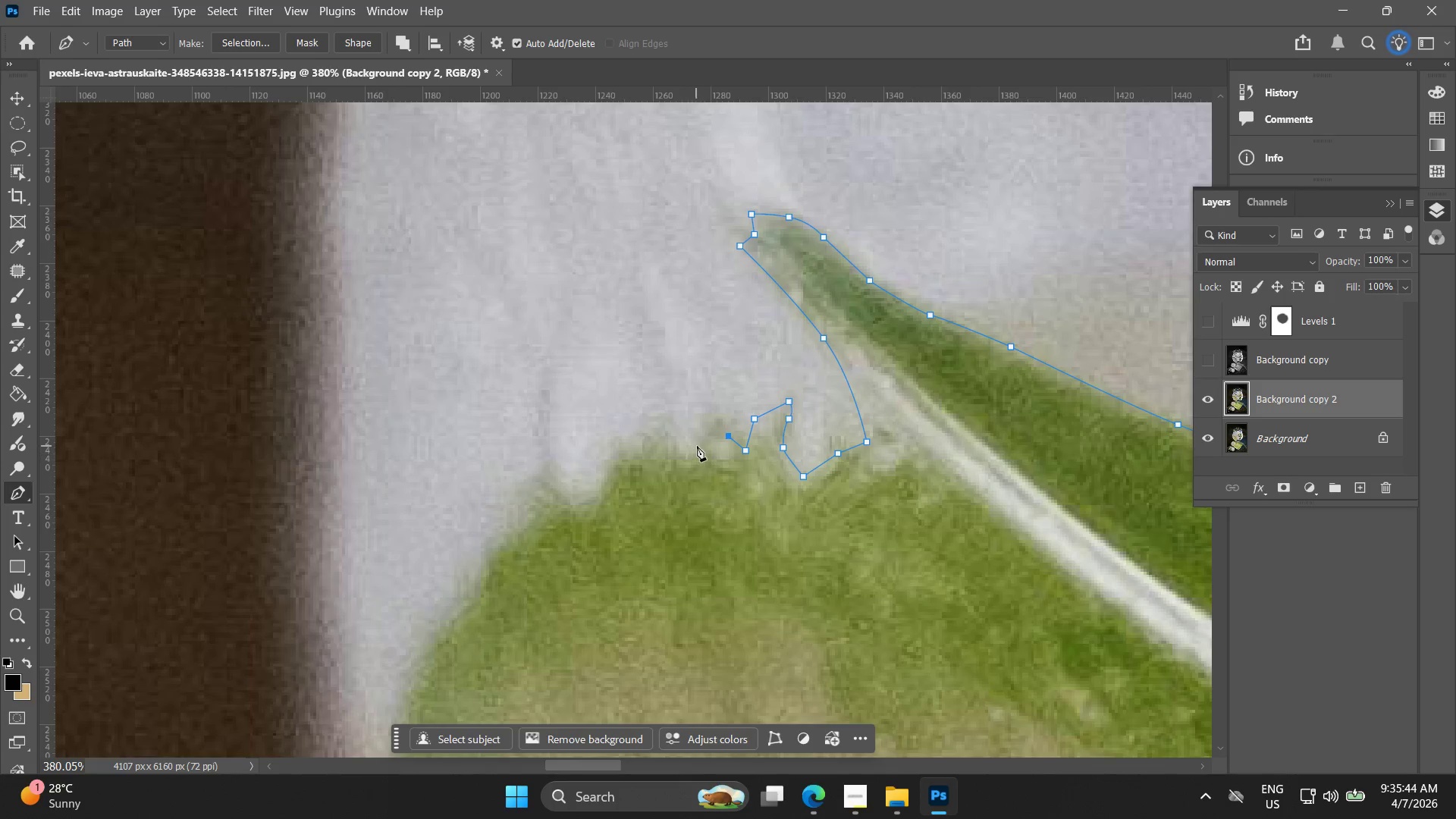 
left_click_drag(start_coordinate=[536, 538], to_coordinate=[729, 514])
 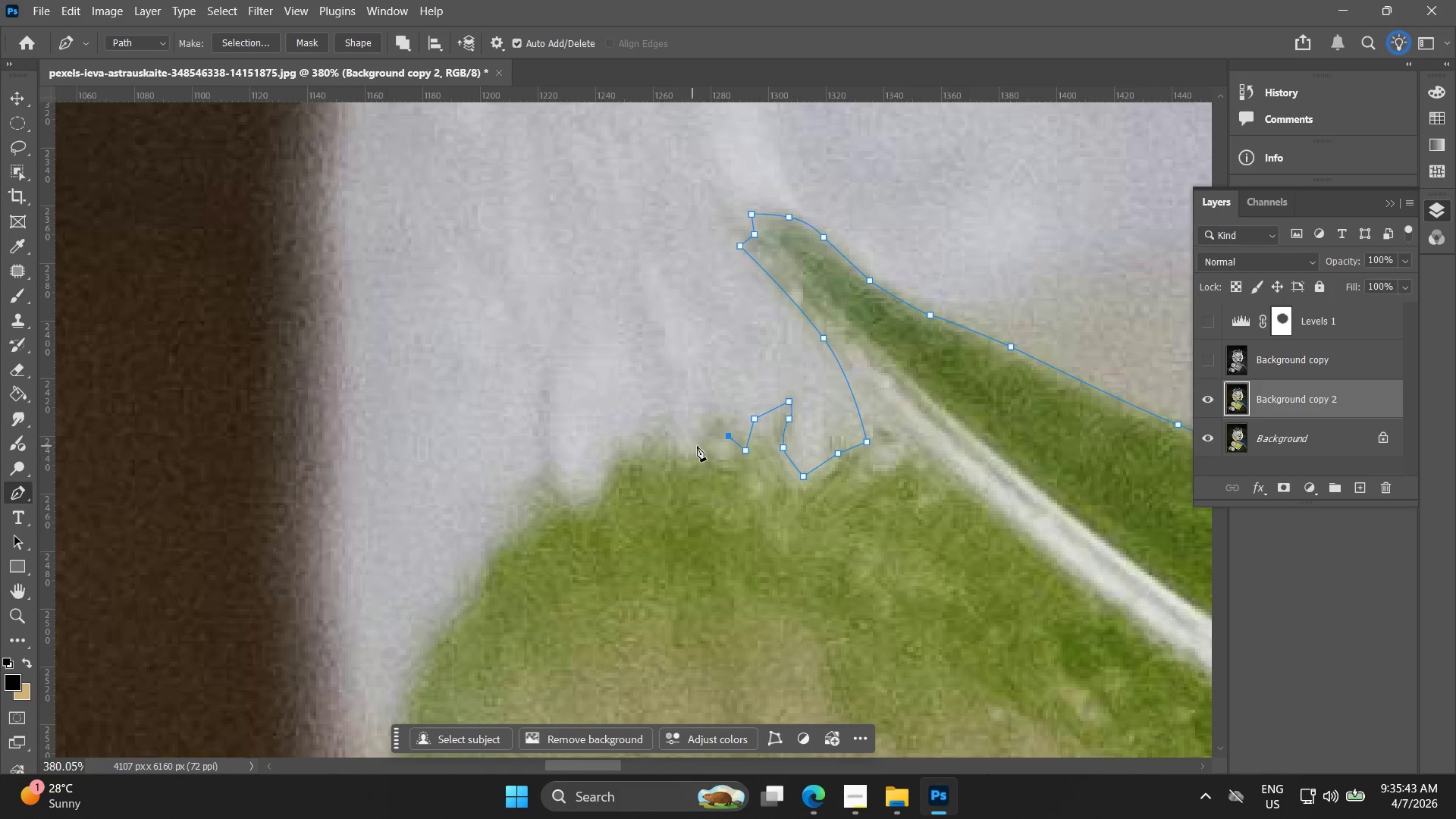 
left_click([698, 446])
 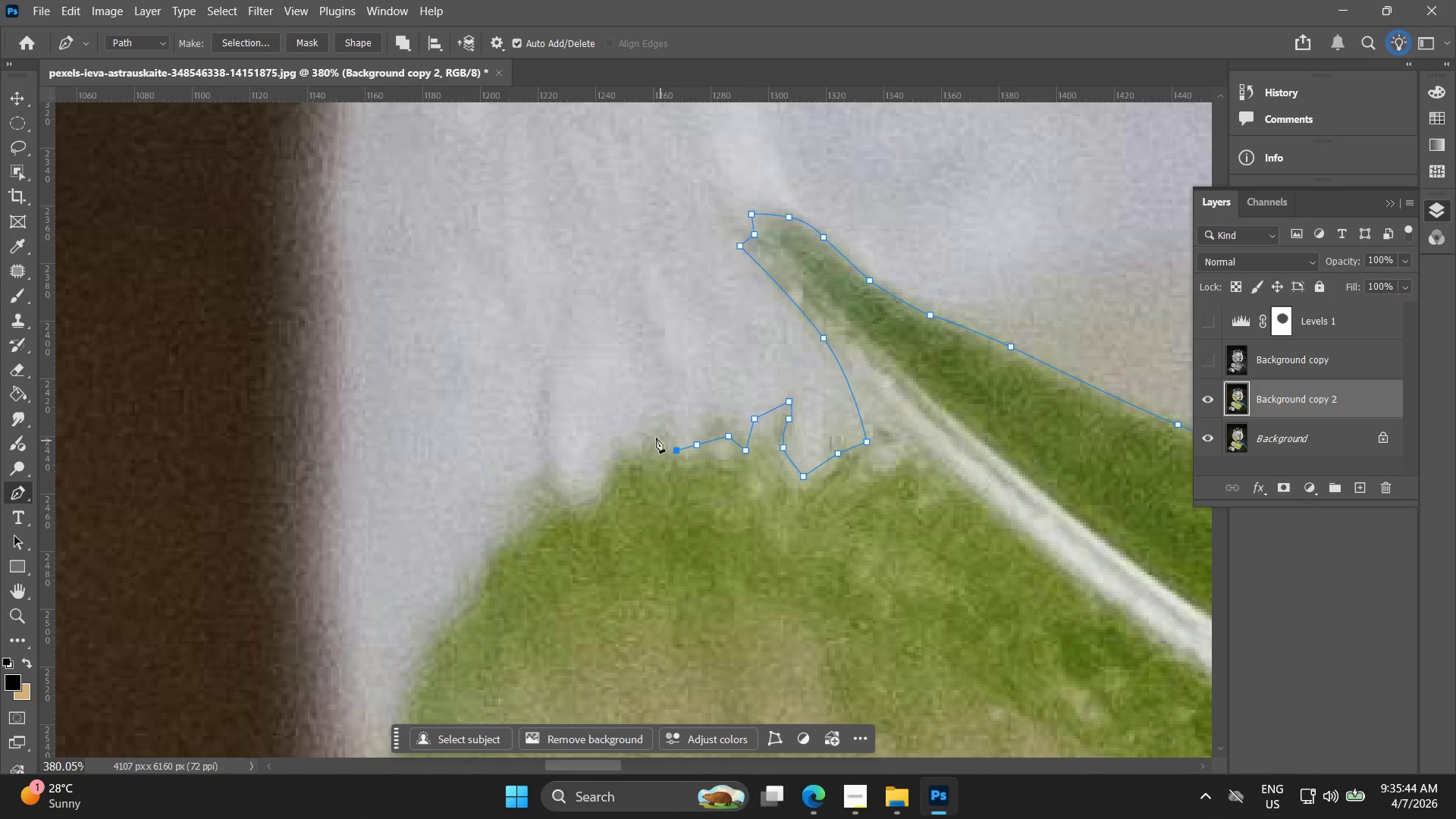 
left_click([648, 434])
 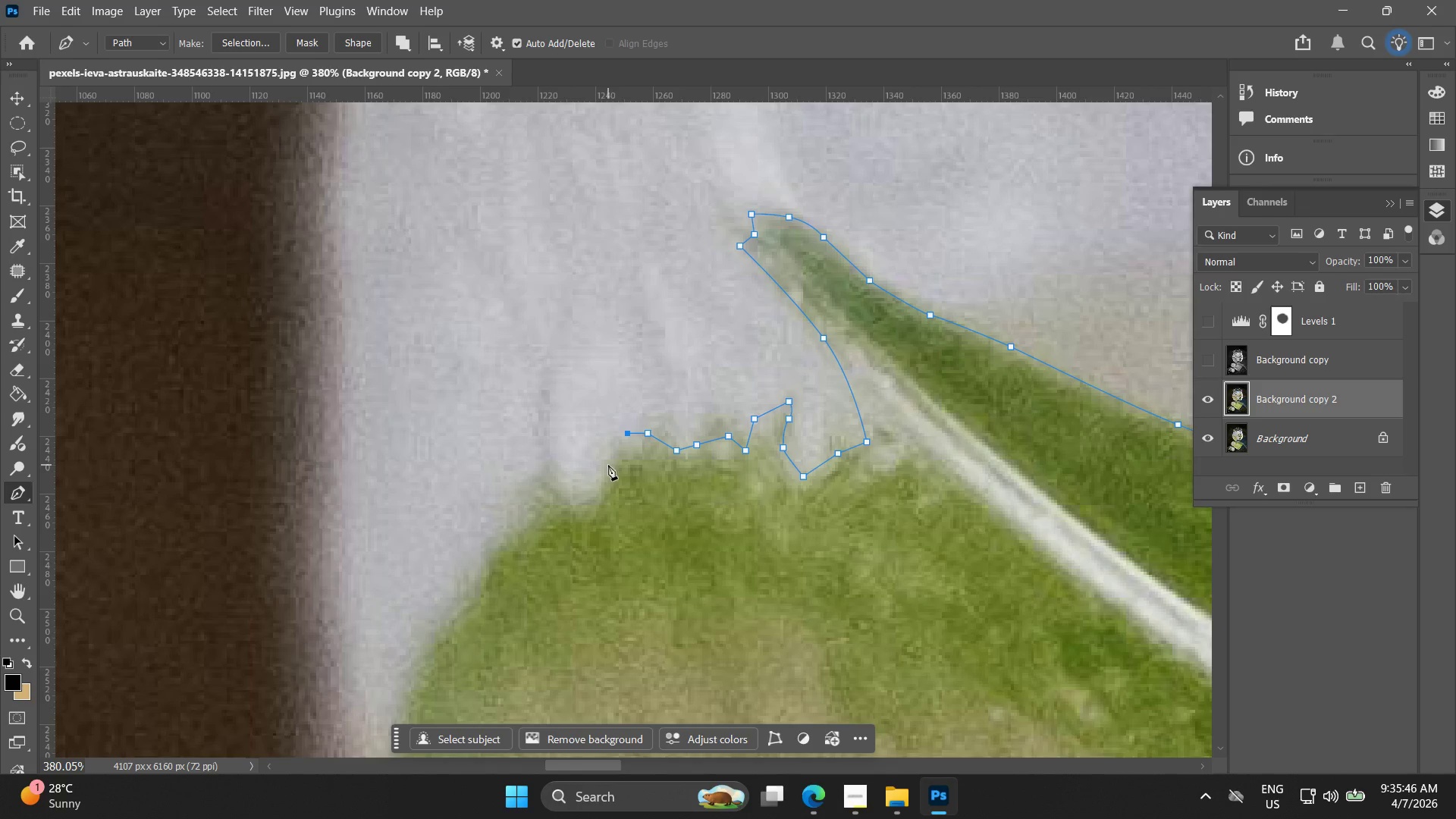 
left_click_drag(start_coordinate=[602, 484], to_coordinate=[596, 494])
 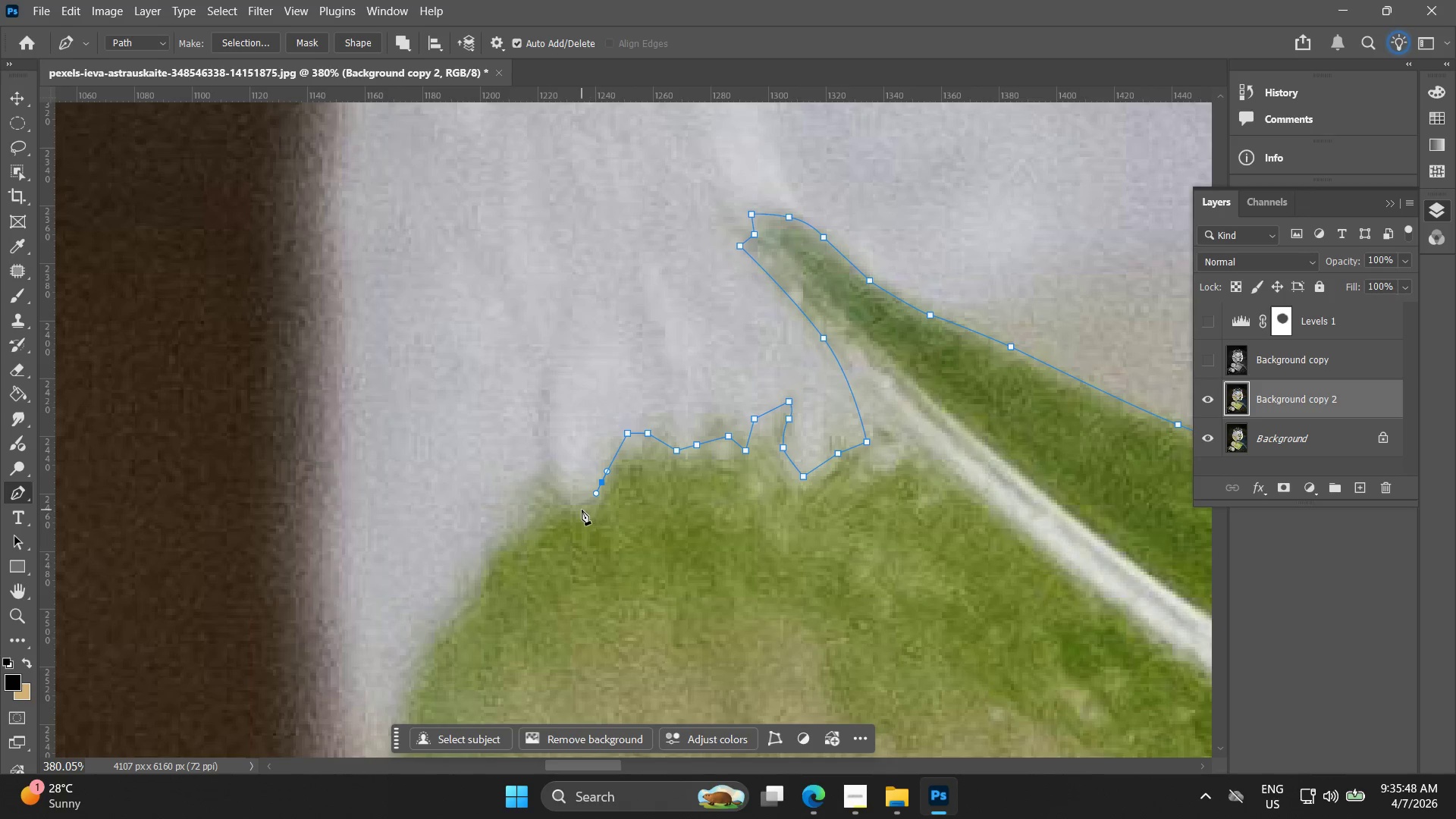 
left_click([582, 510])
 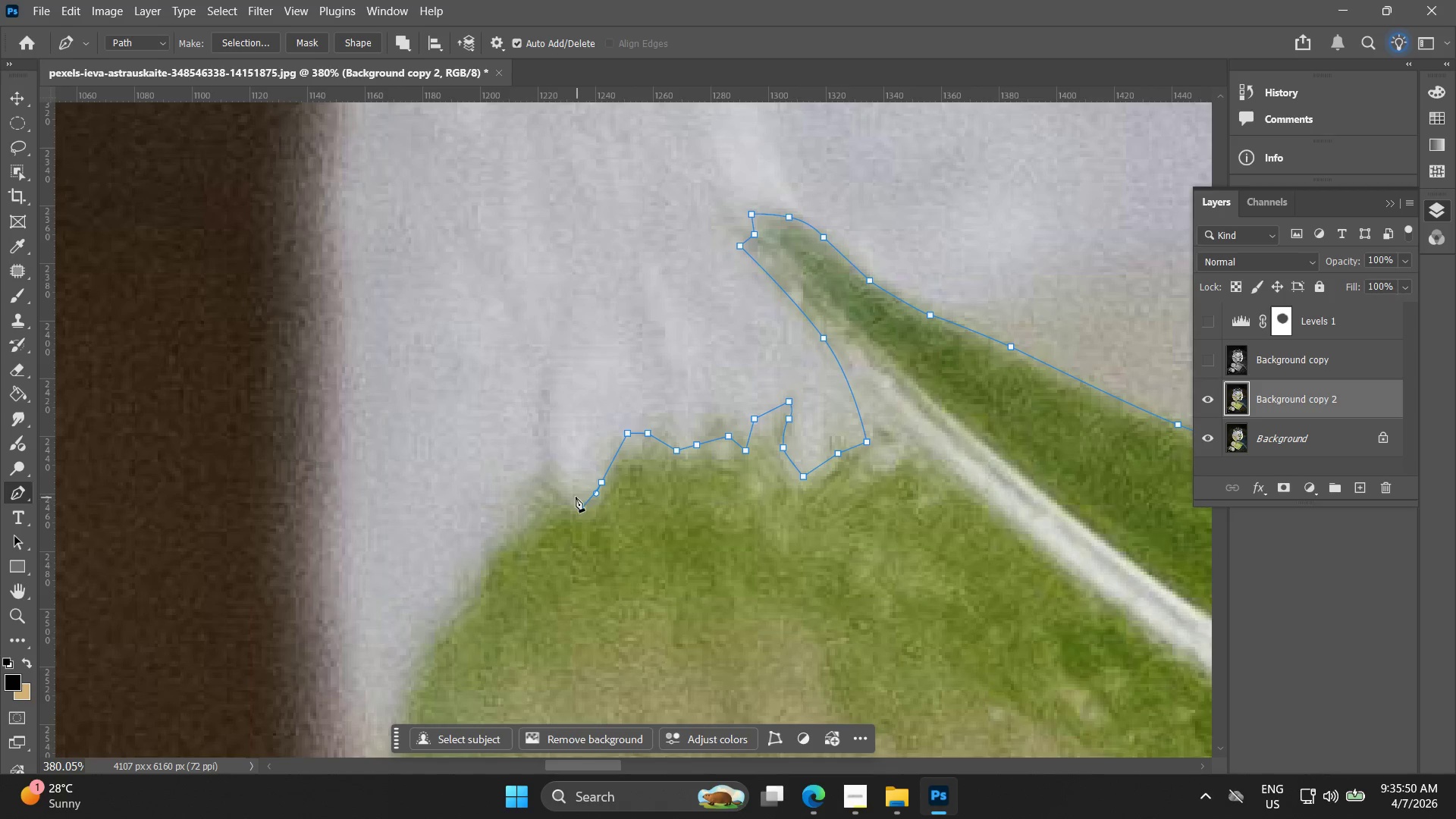 
left_click_drag(start_coordinate=[557, 497], to_coordinate=[550, 495])
 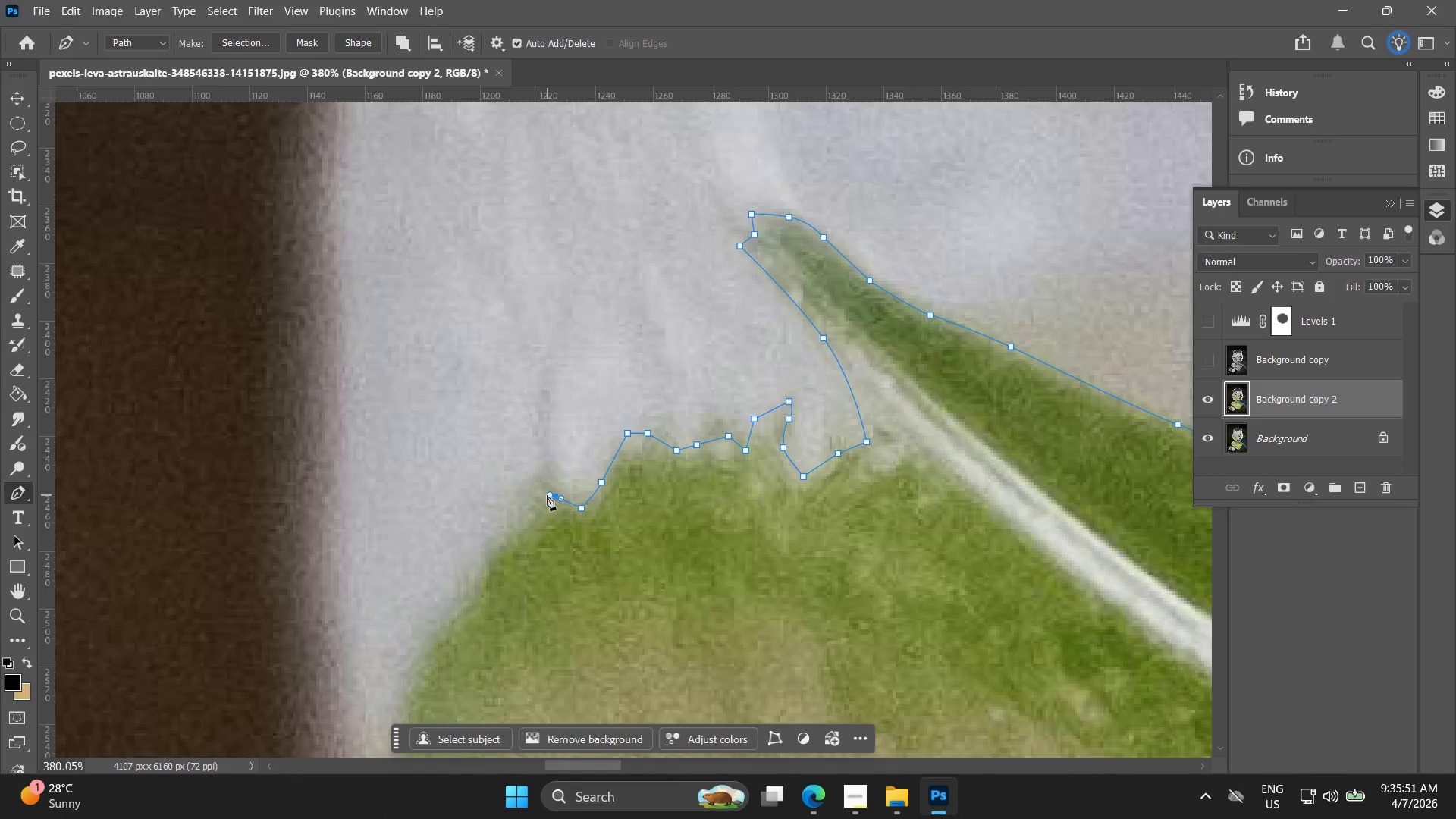 
hold_key(key=Space, duration=0.53)
 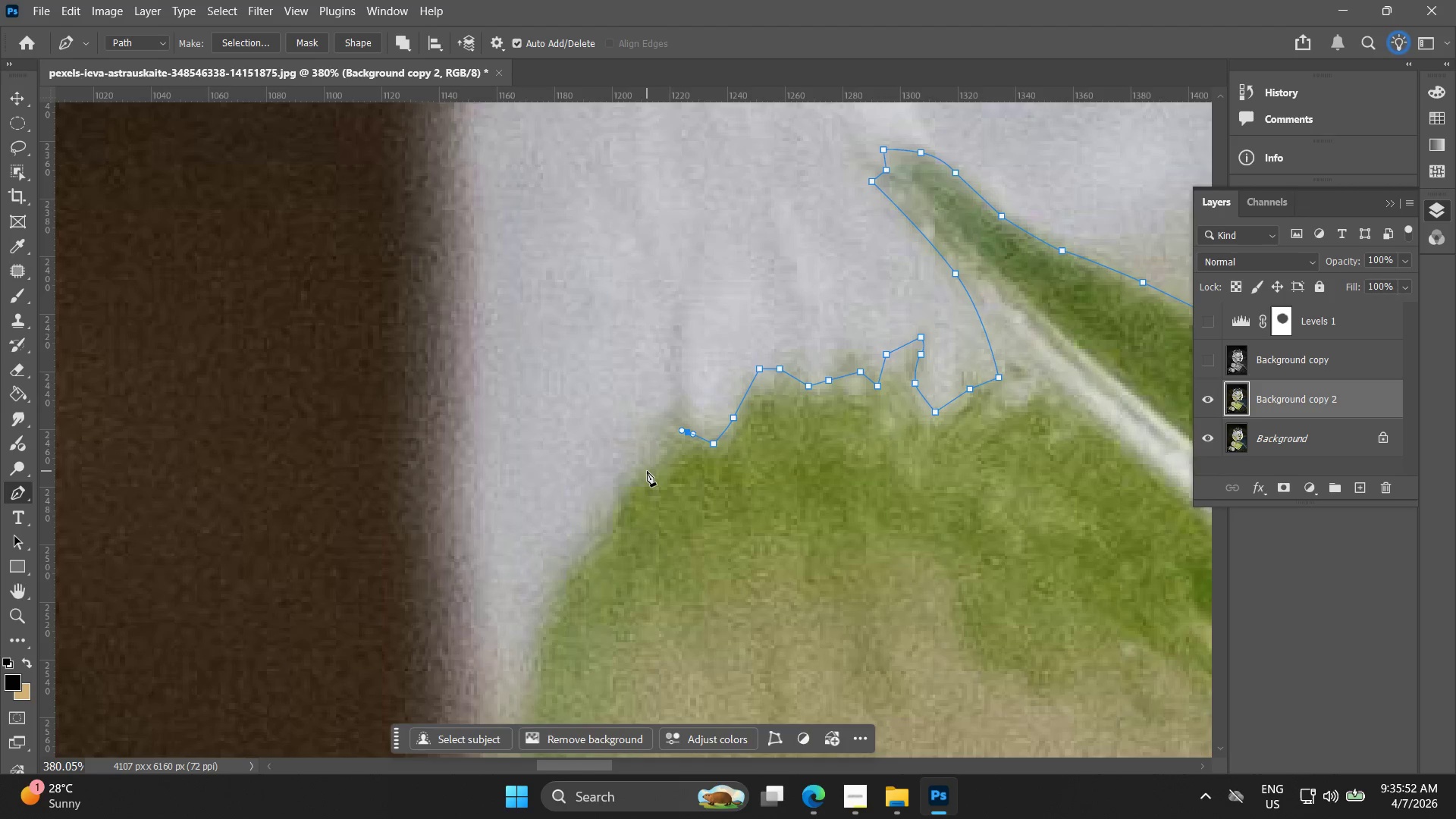 
left_click_drag(start_coordinate=[546, 513], to_coordinate=[678, 449])
 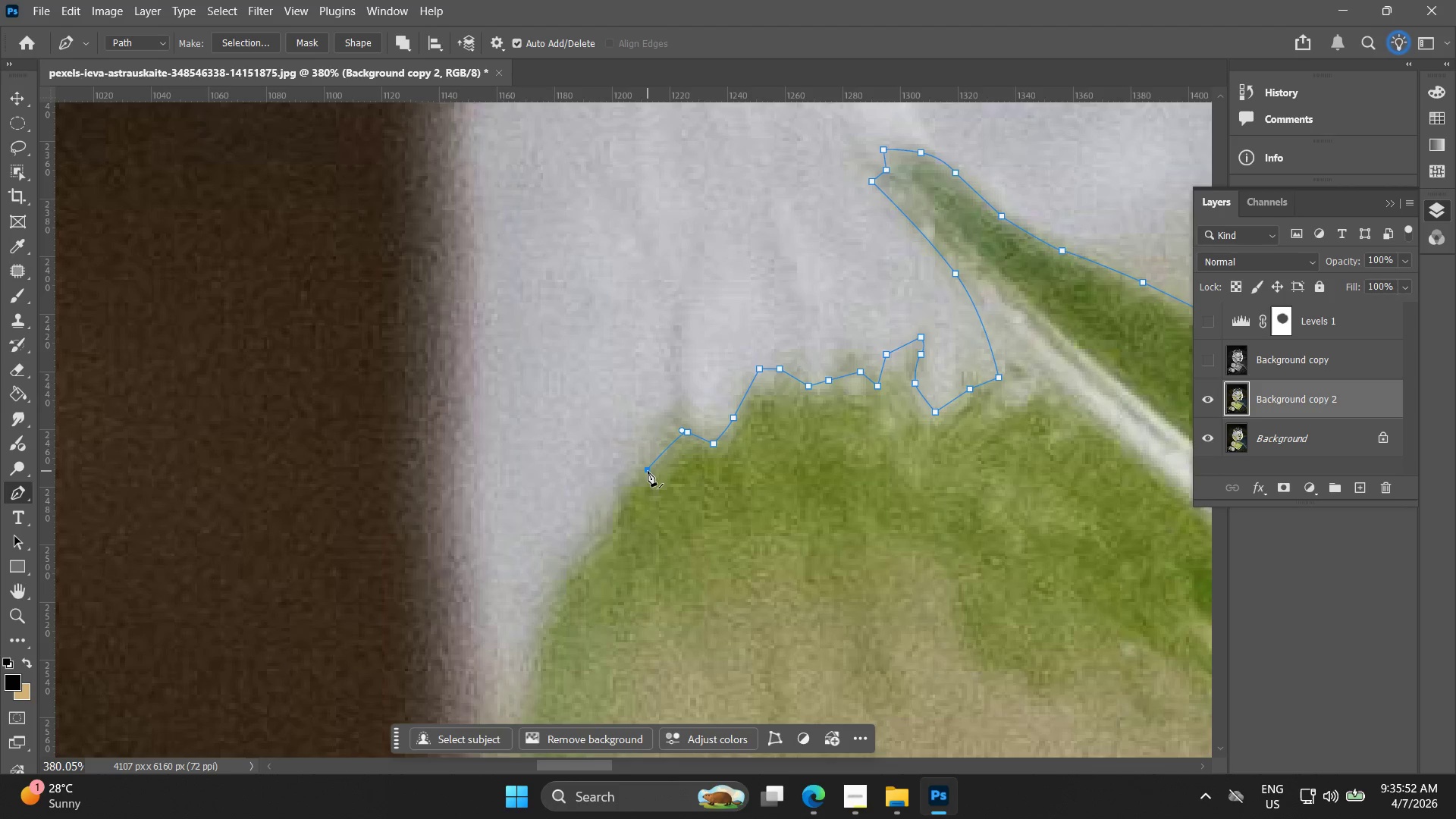 
key(Control+ControlLeft)
 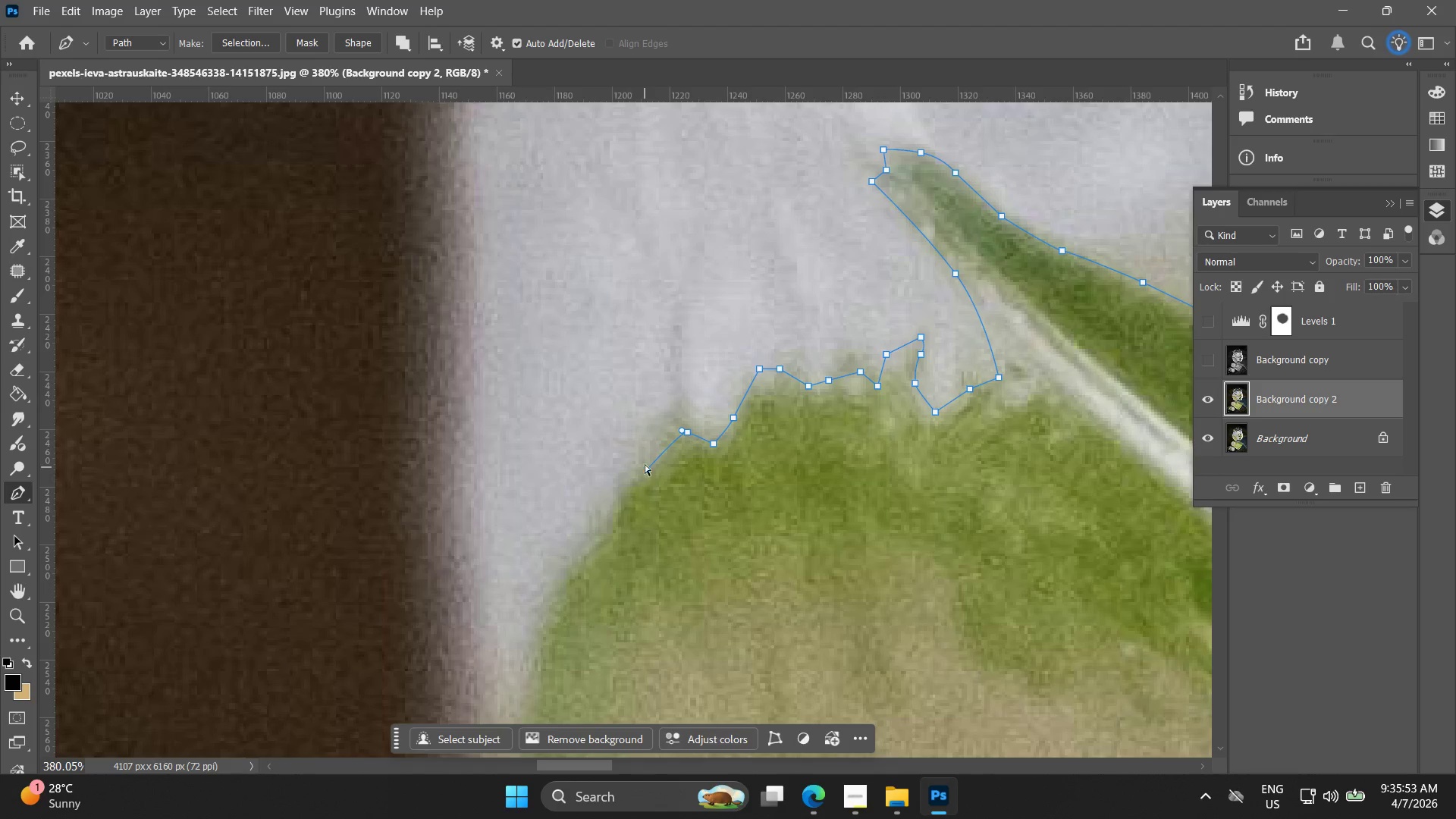 
key(Control+Z)
 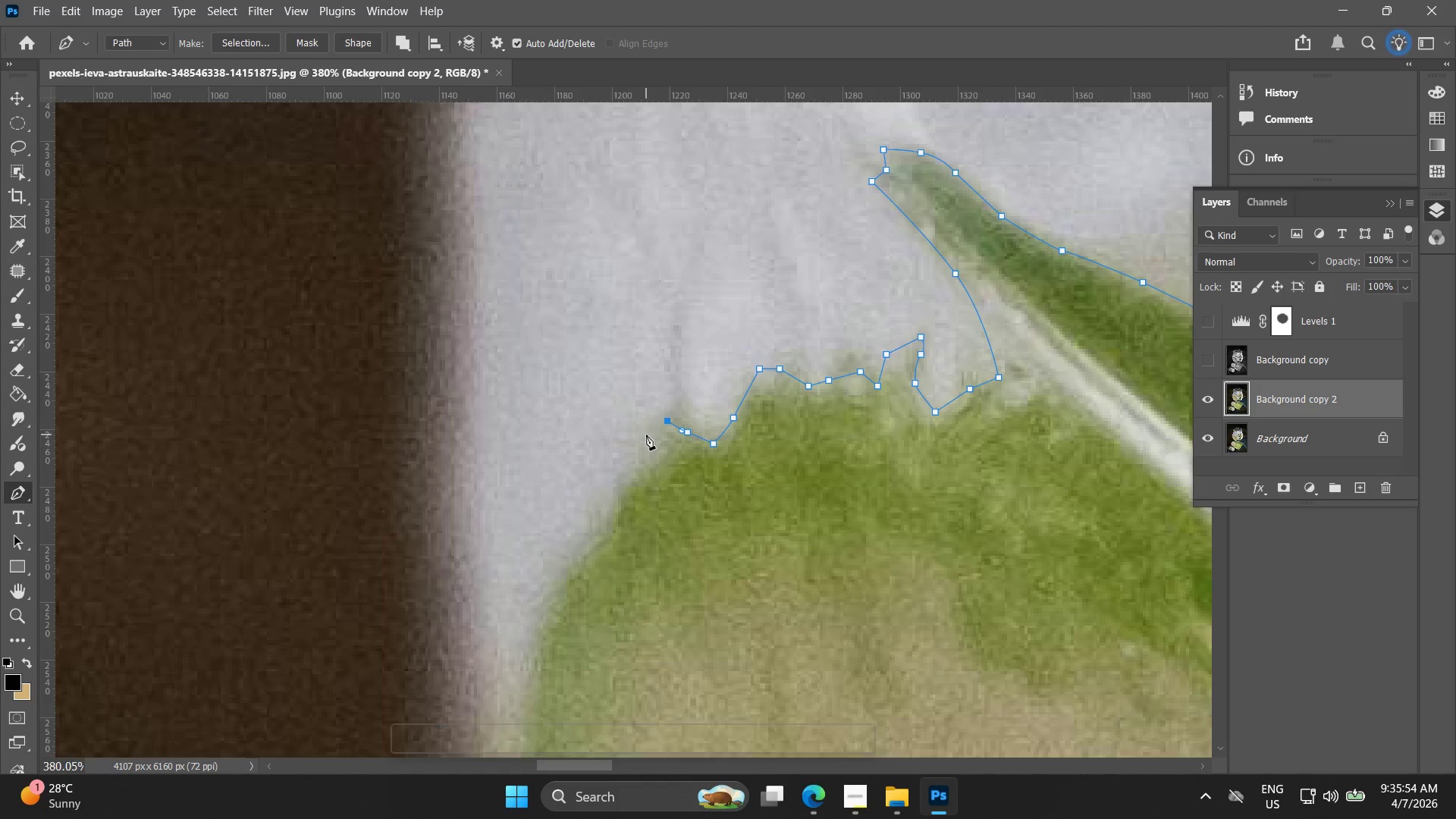 
double_click([645, 463])
 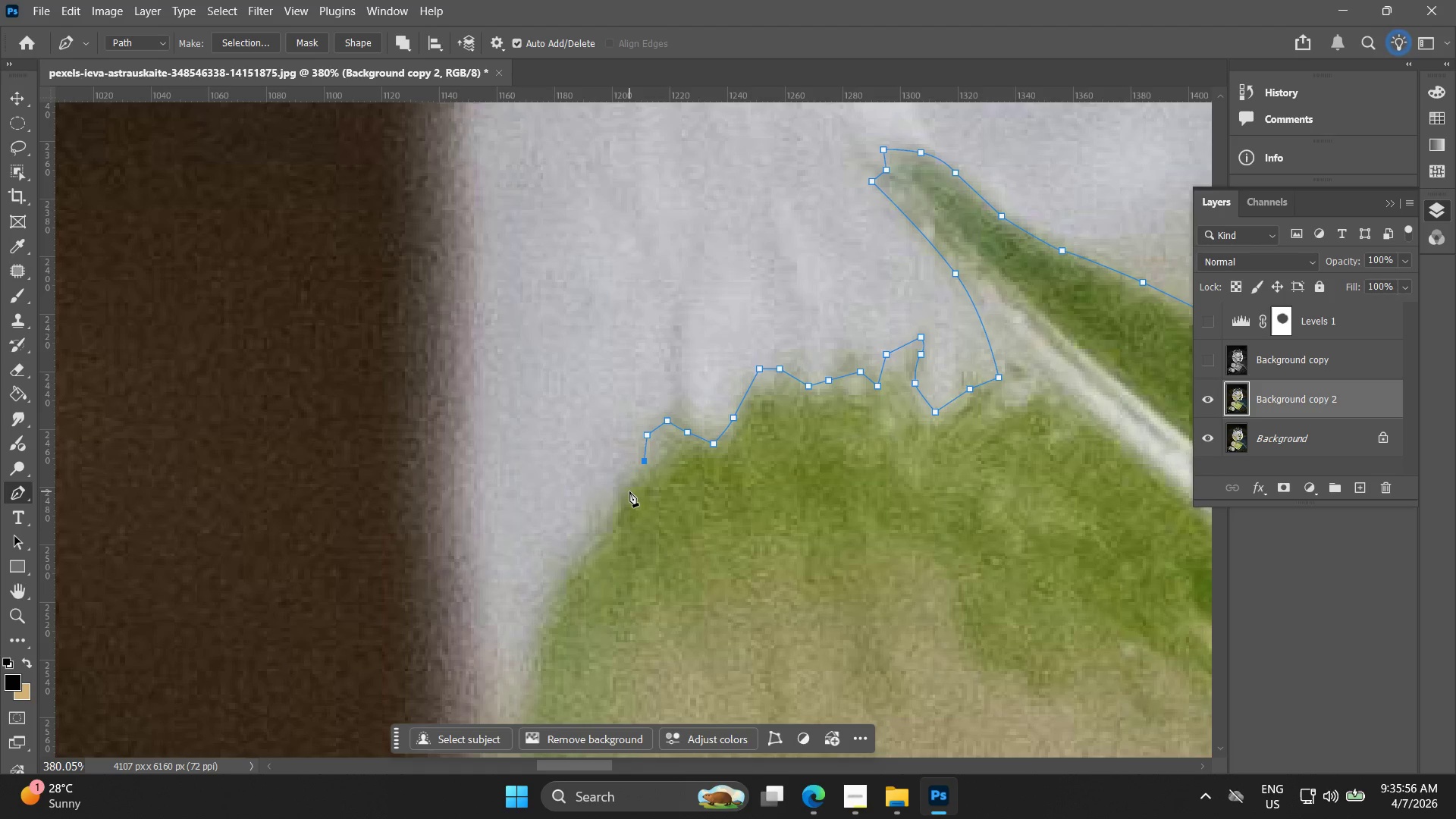 
hold_key(key=Space, duration=0.52)
 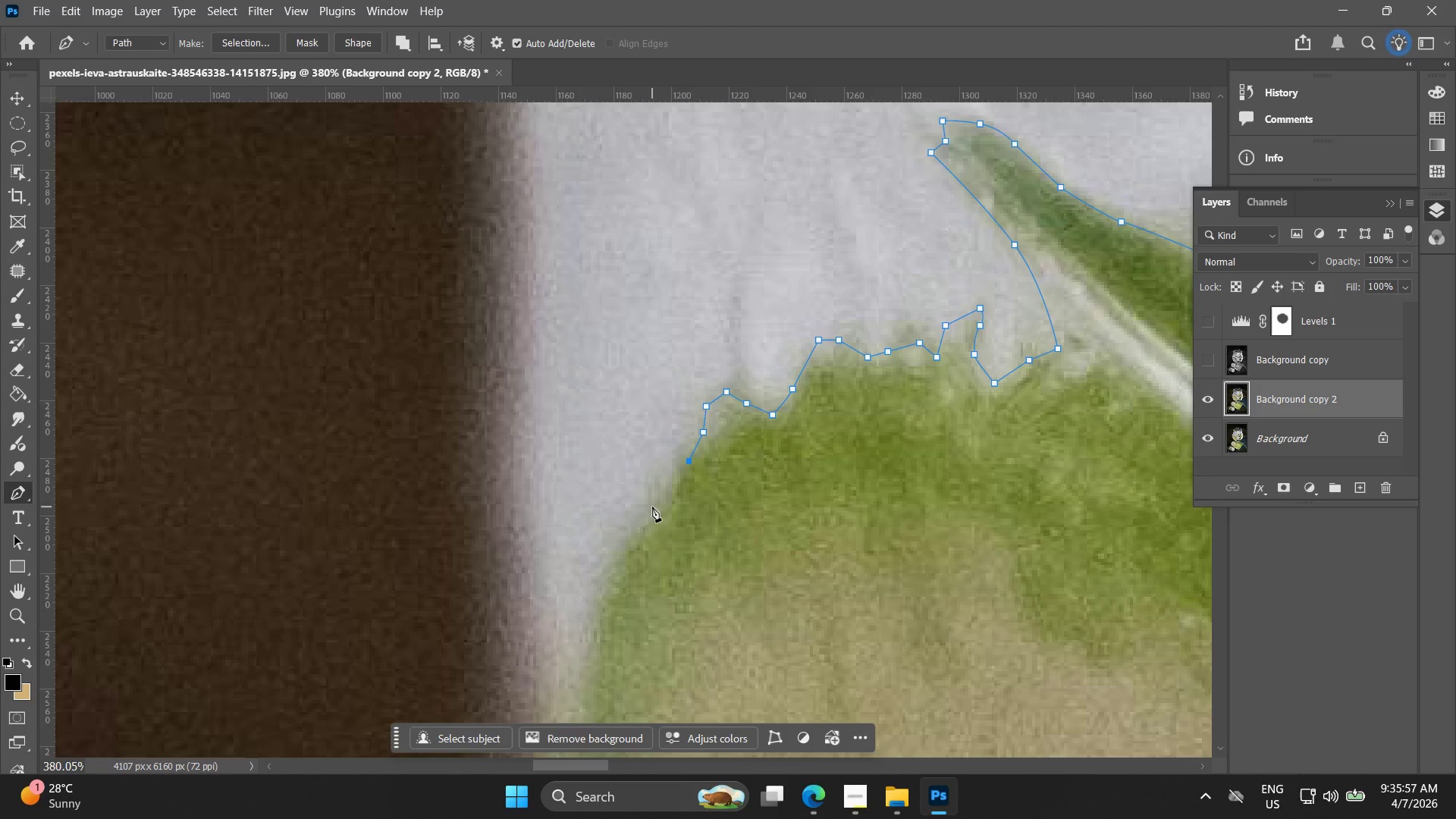 
left_click_drag(start_coordinate=[616, 510], to_coordinate=[675, 482])
 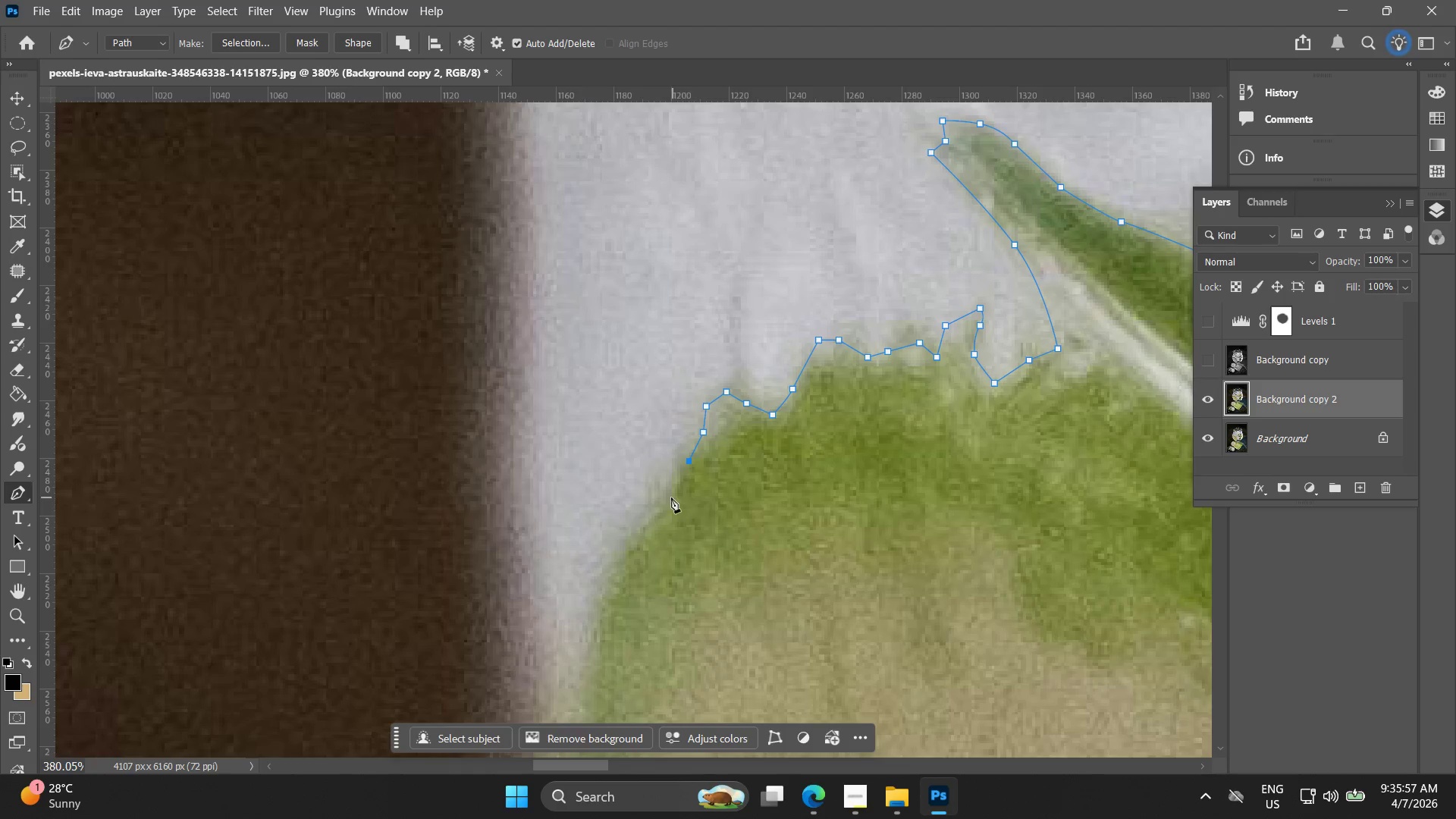 
left_click([665, 491])
 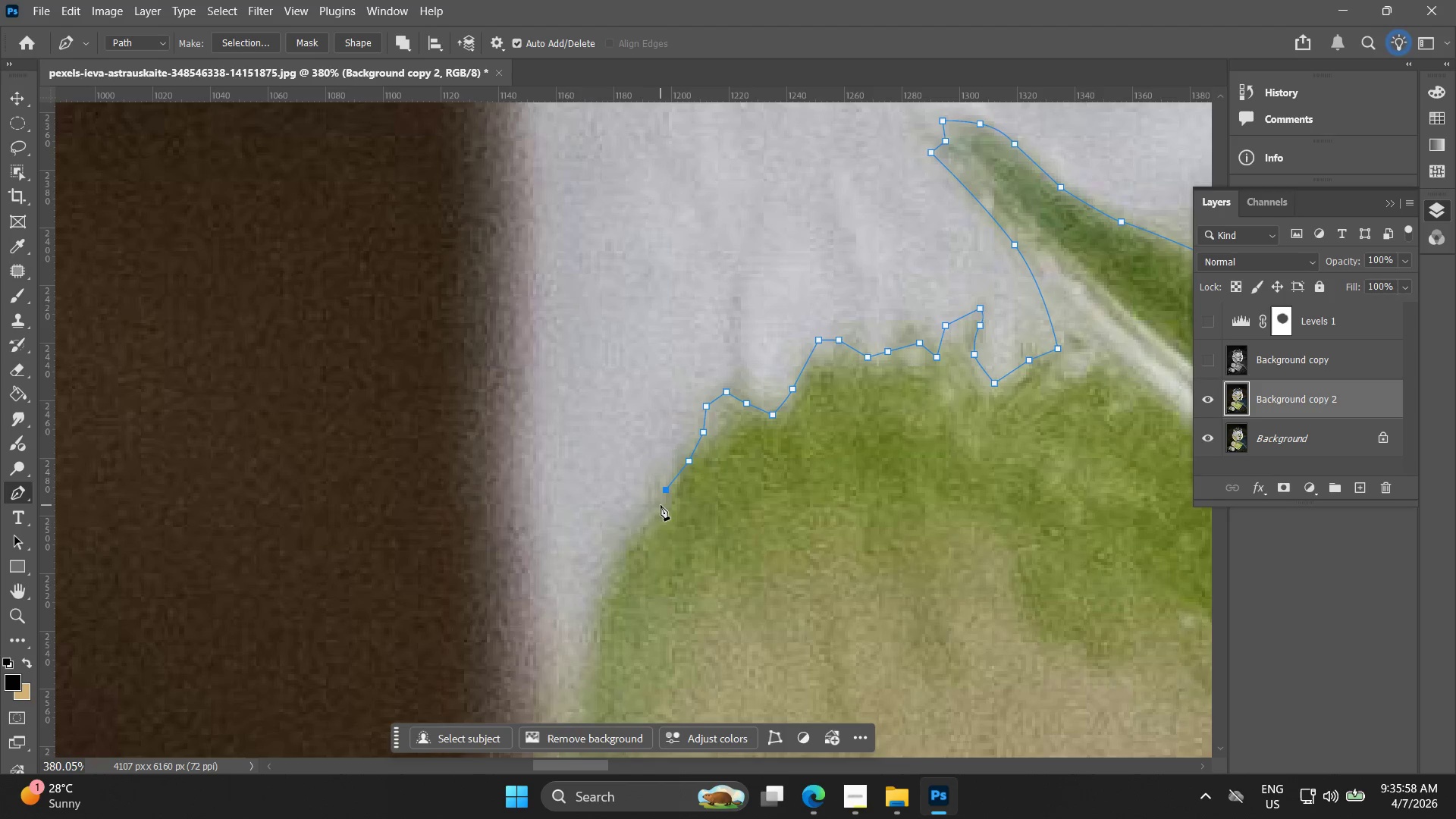 
hold_key(key=Space, duration=0.42)
 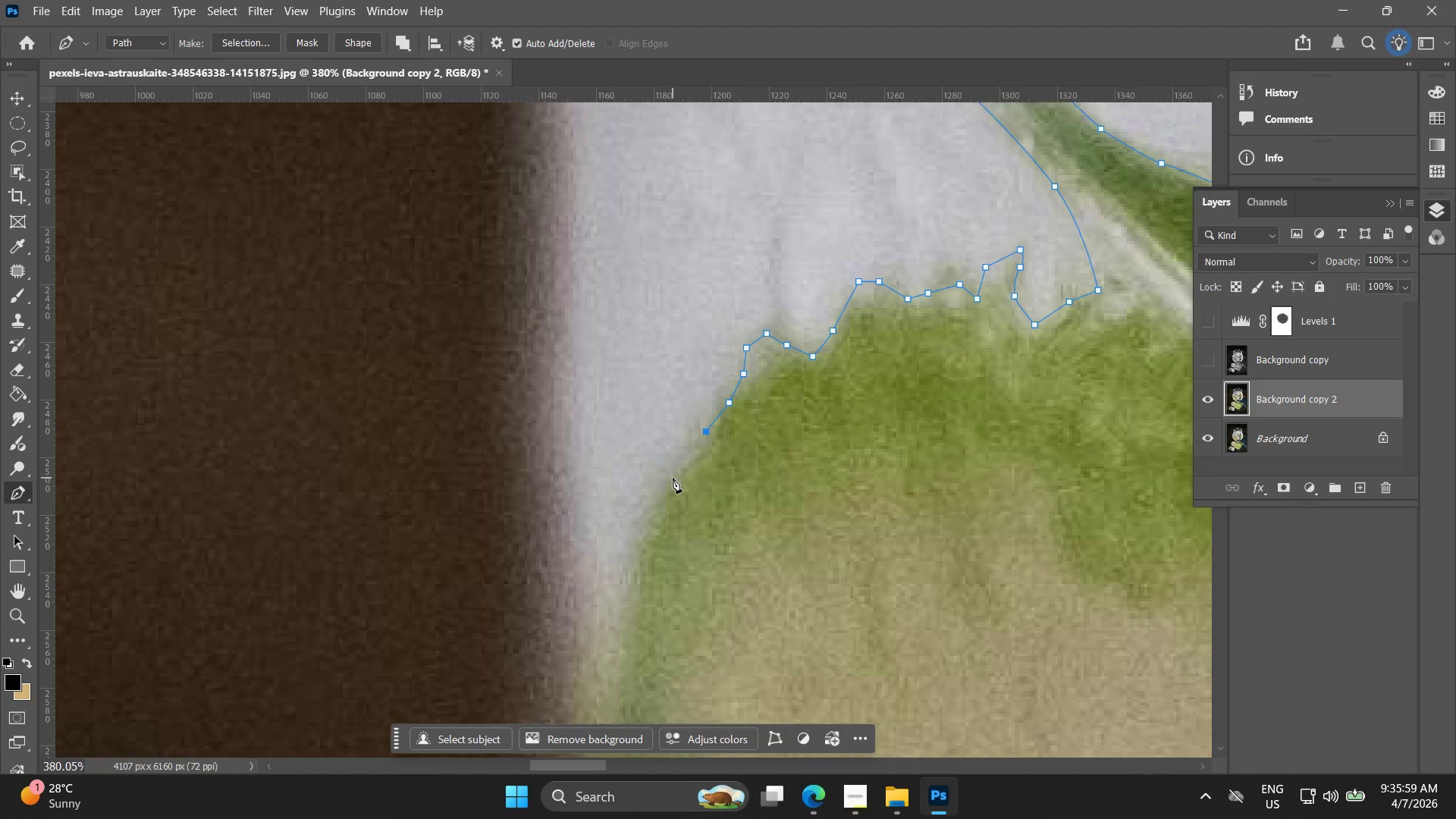 
left_click_drag(start_coordinate=[647, 529], to_coordinate=[687, 471])
 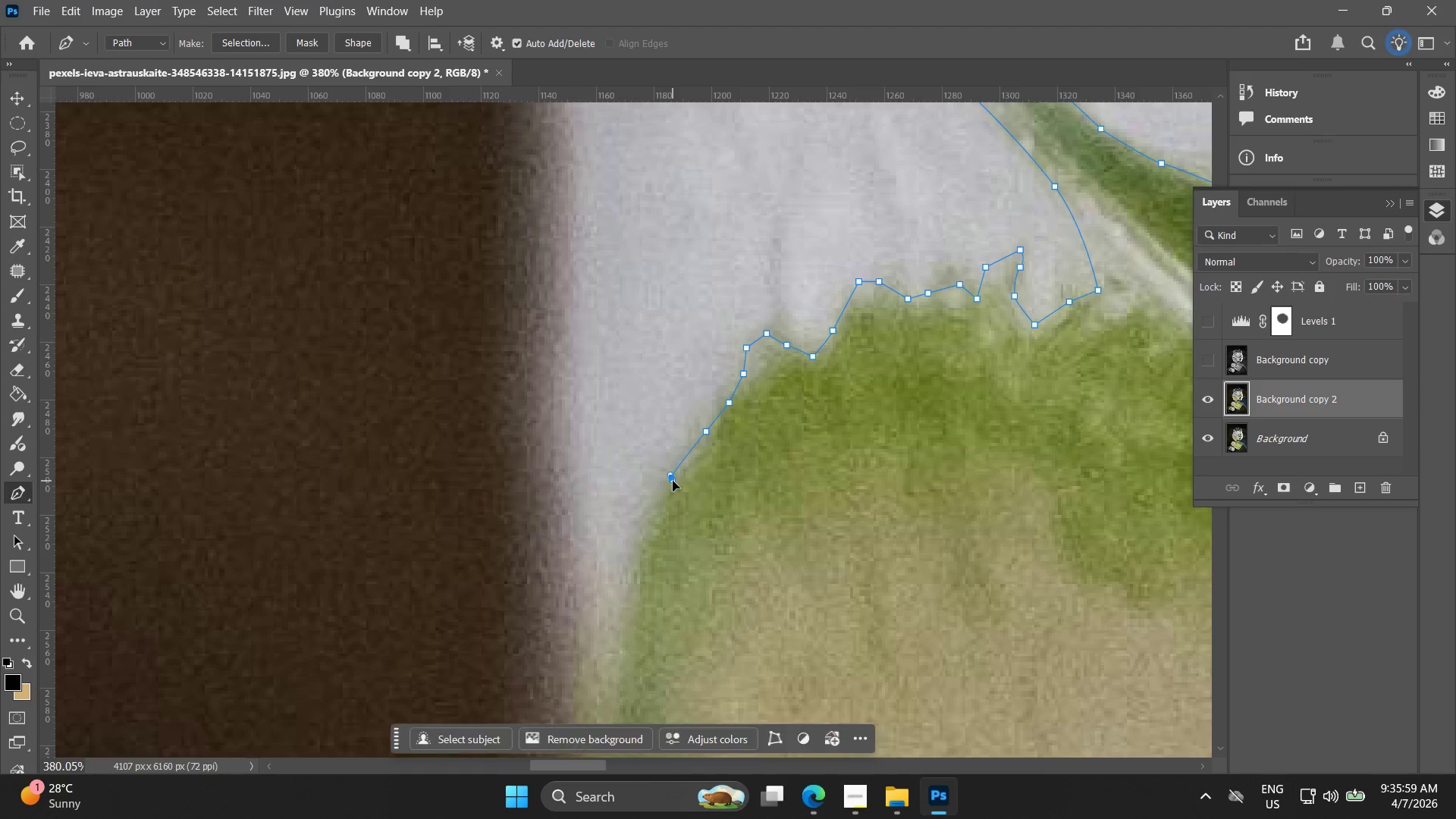 
hold_key(key=Space, duration=0.44)
 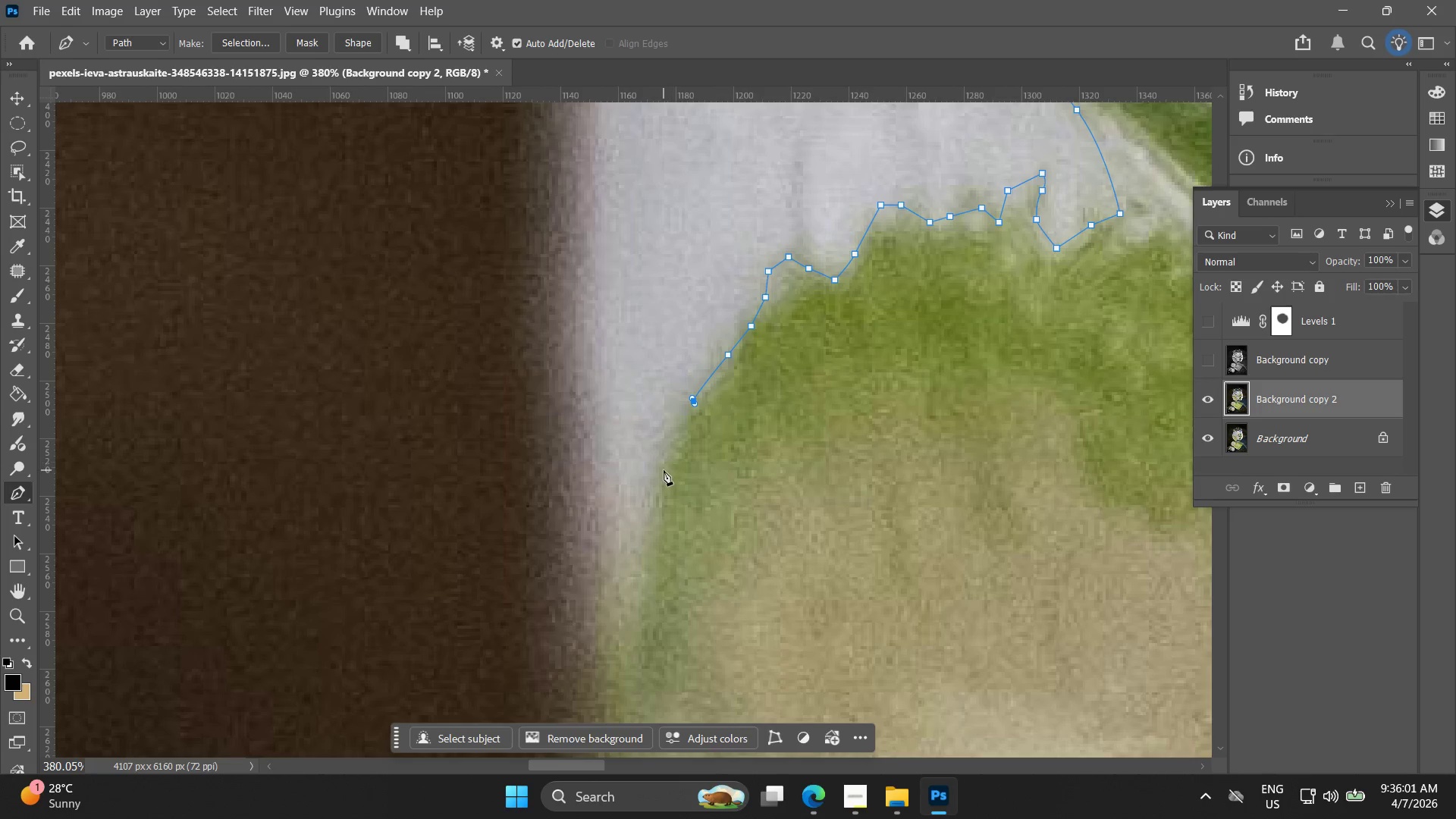 
left_click_drag(start_coordinate=[658, 508], to_coordinate=[680, 431])
 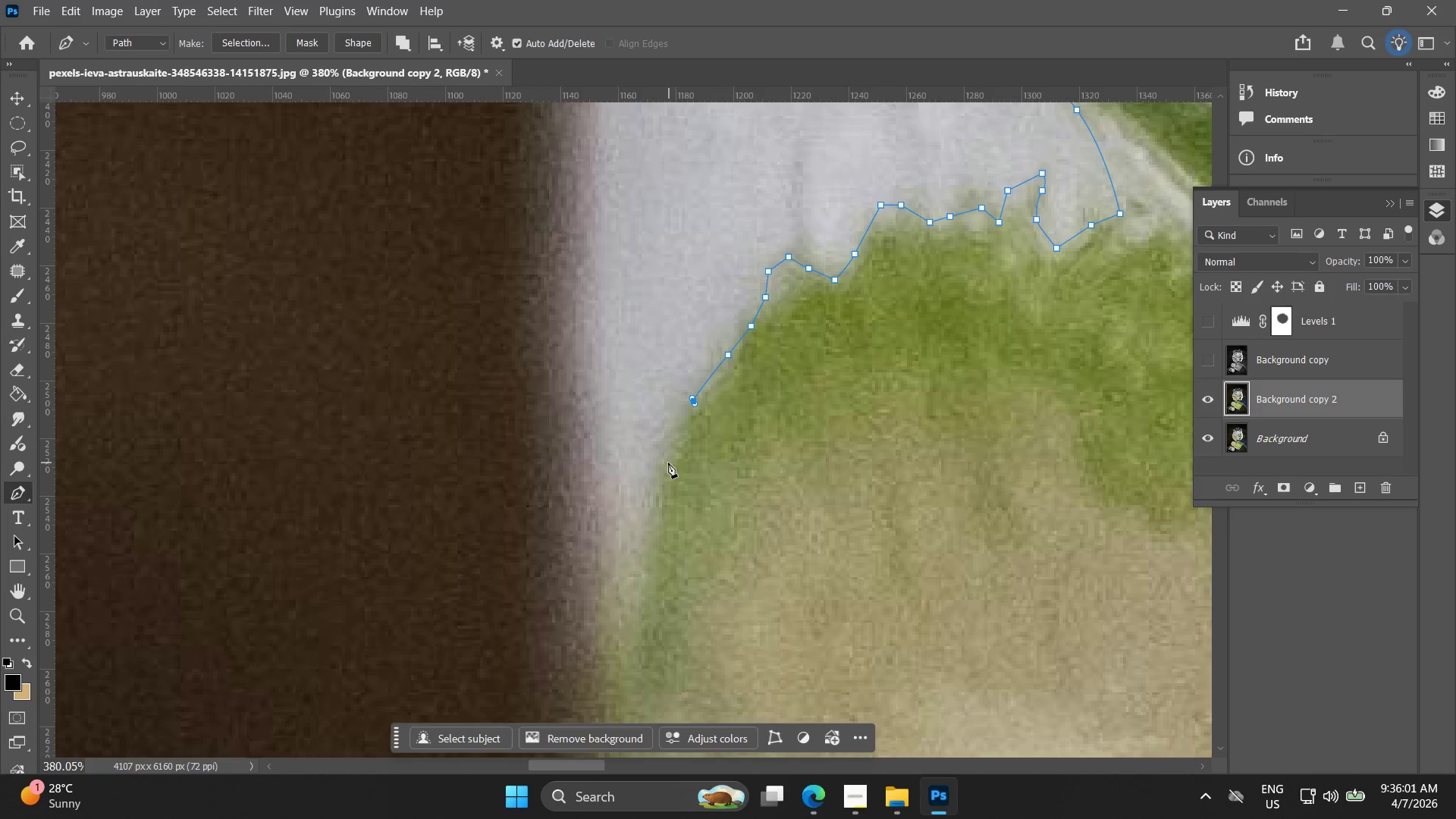 
left_click_drag(start_coordinate=[661, 475], to_coordinate=[657, 497])
 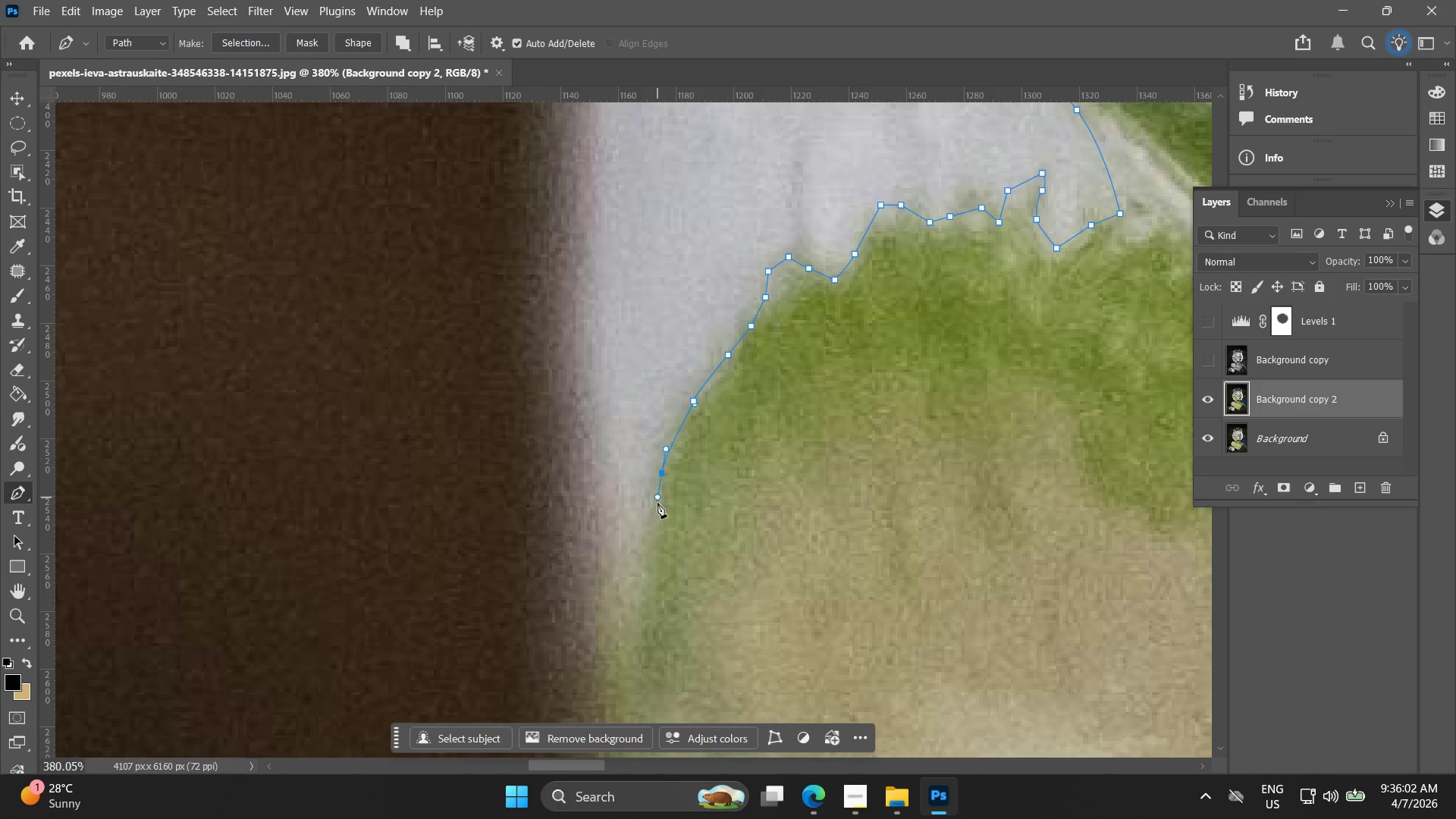 
hold_key(key=Space, duration=0.44)
 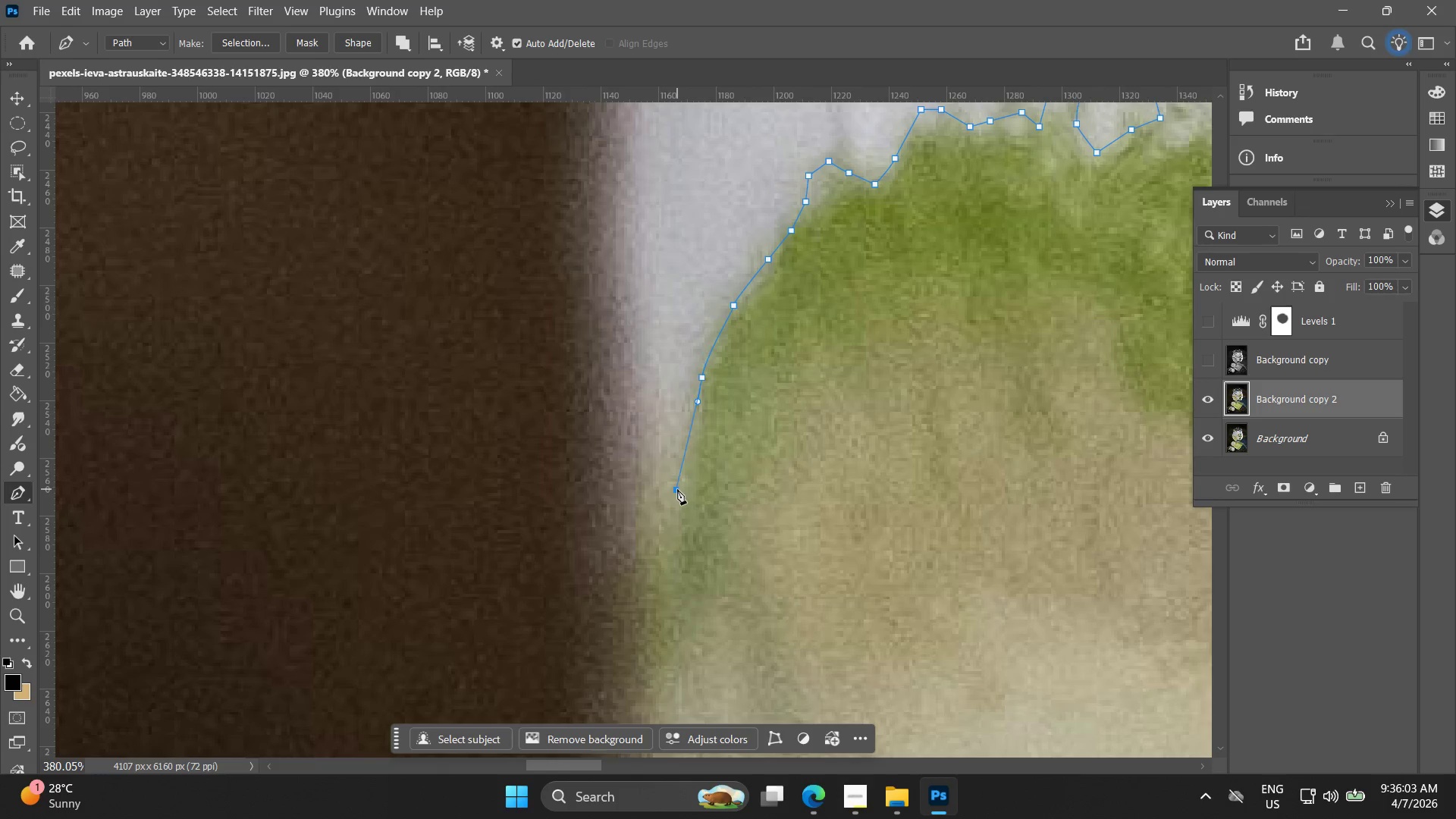 
left_click_drag(start_coordinate=[657, 525], to_coordinate=[698, 429])
 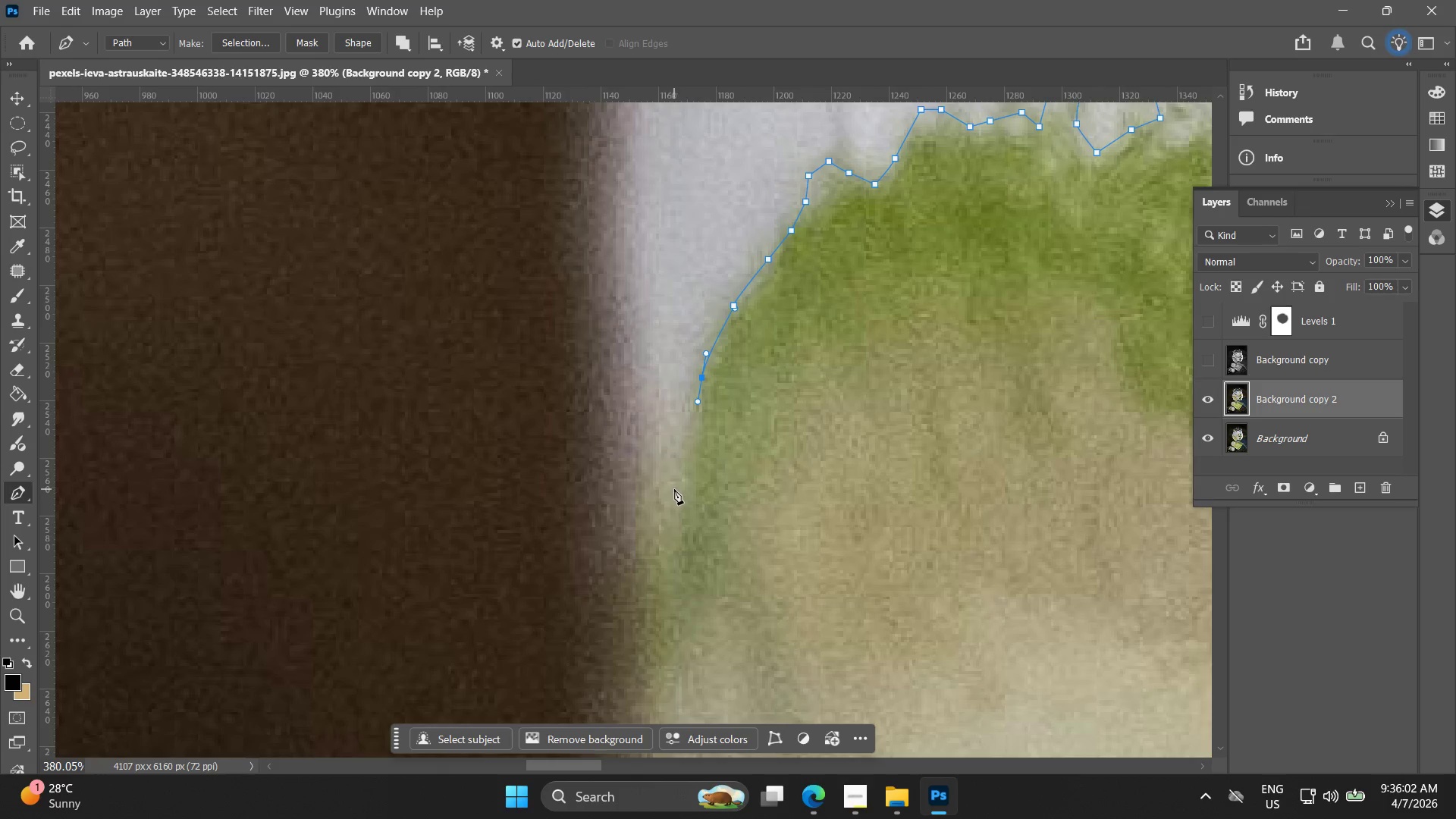 
left_click([677, 489])
 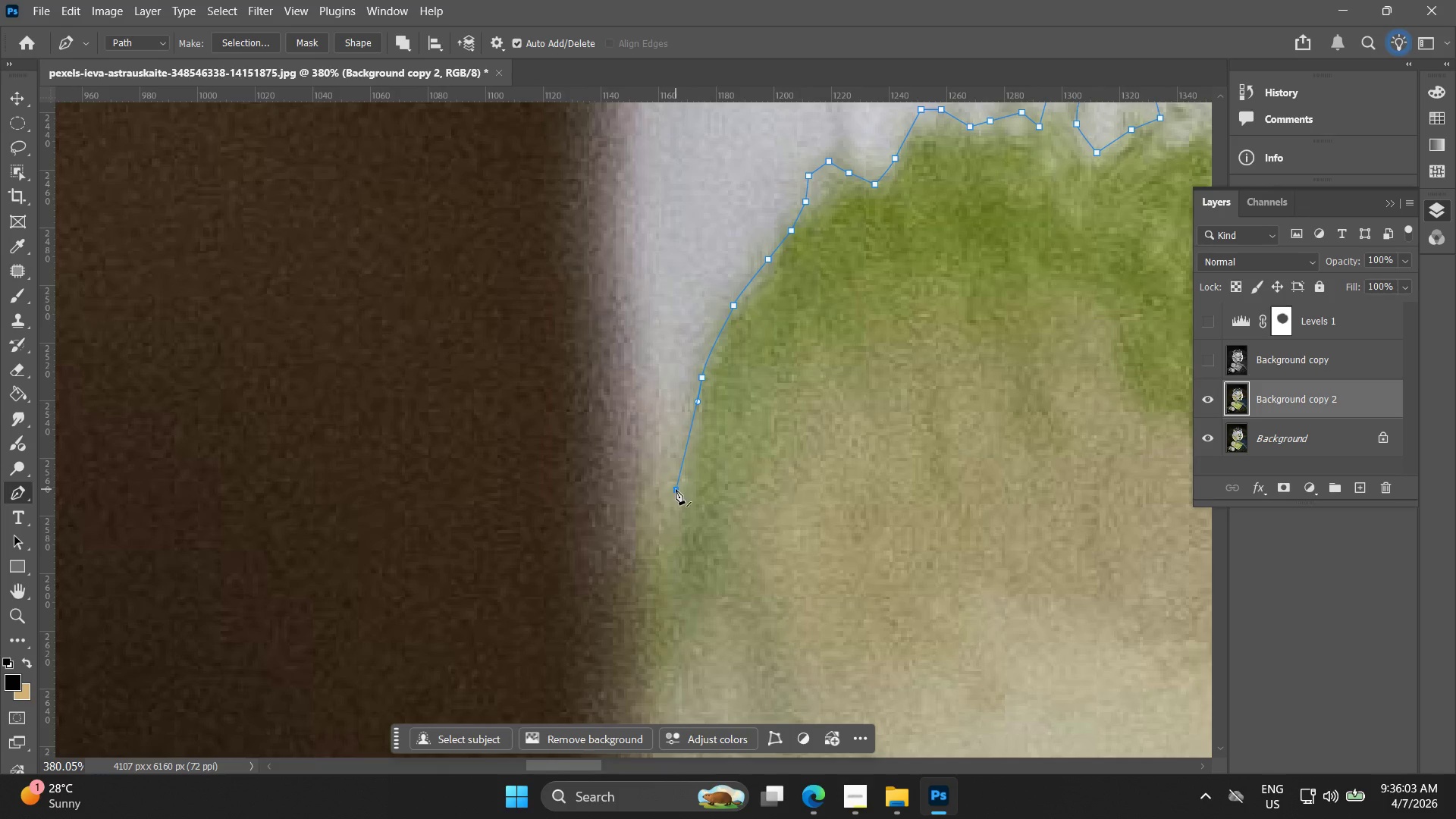 
hold_key(key=Space, duration=0.48)
 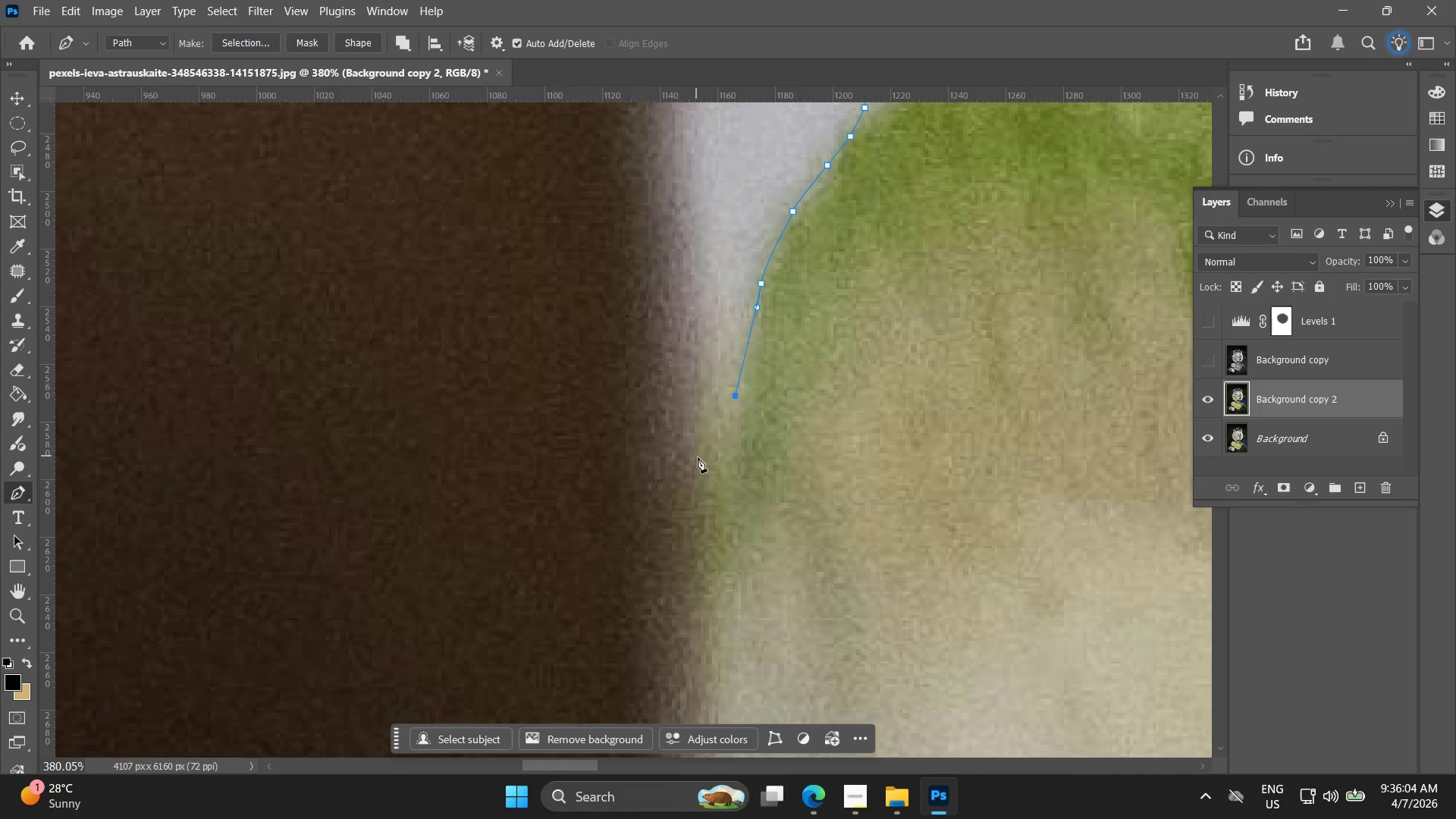 
left_click_drag(start_coordinate=[667, 512], to_coordinate=[726, 418])
 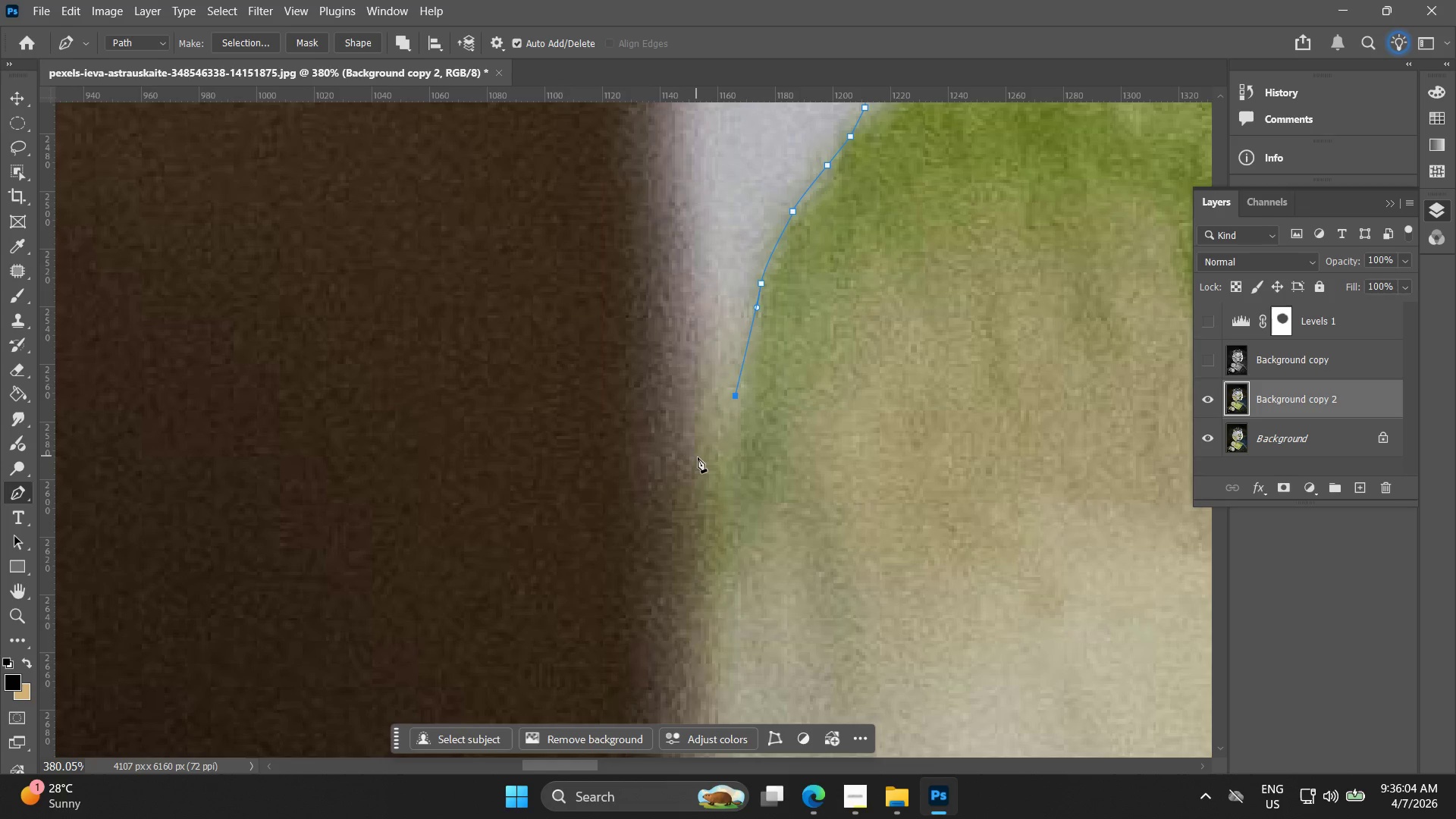 
left_click([705, 457])
 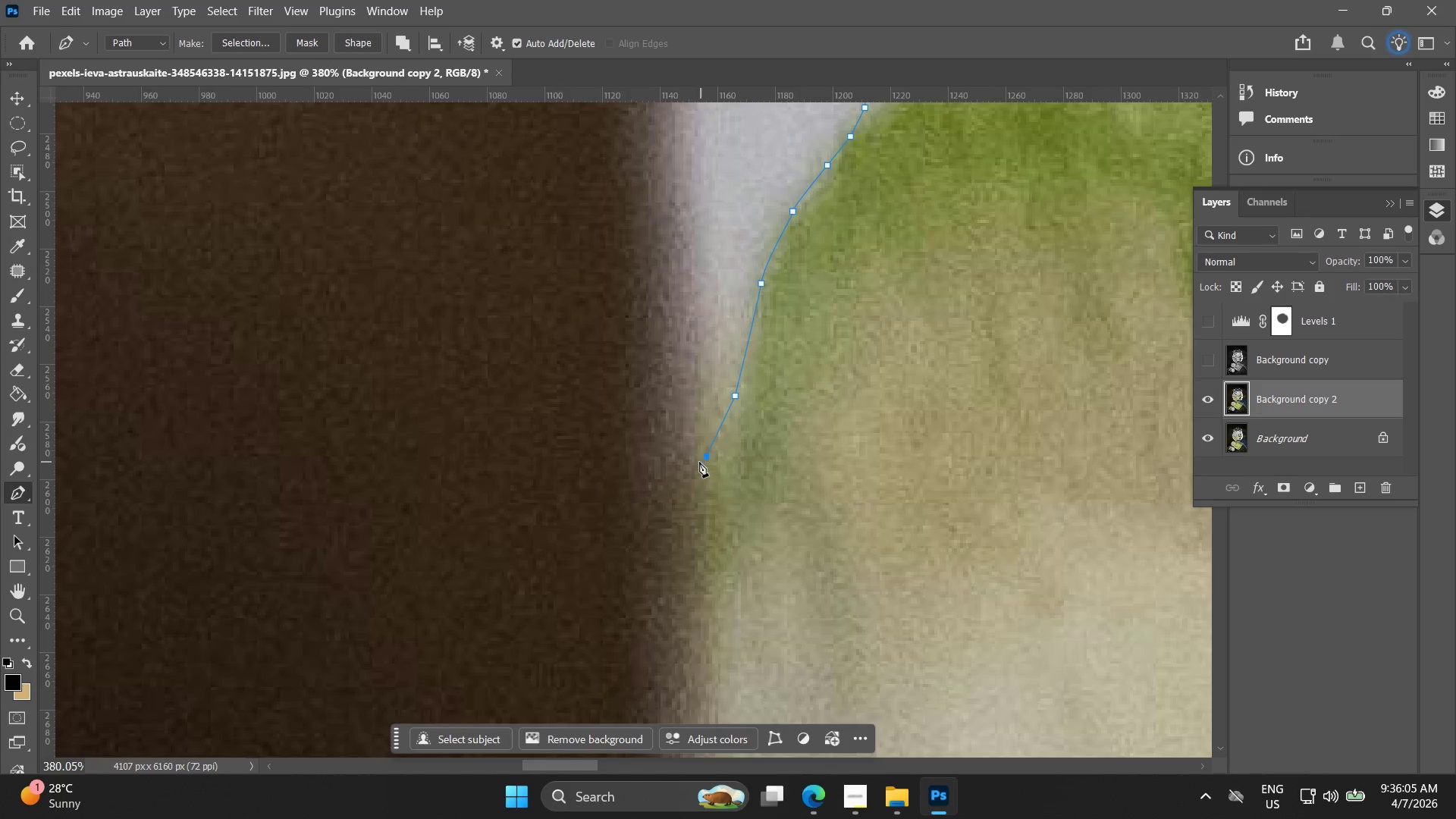 
key(Alt+AltLeft)
 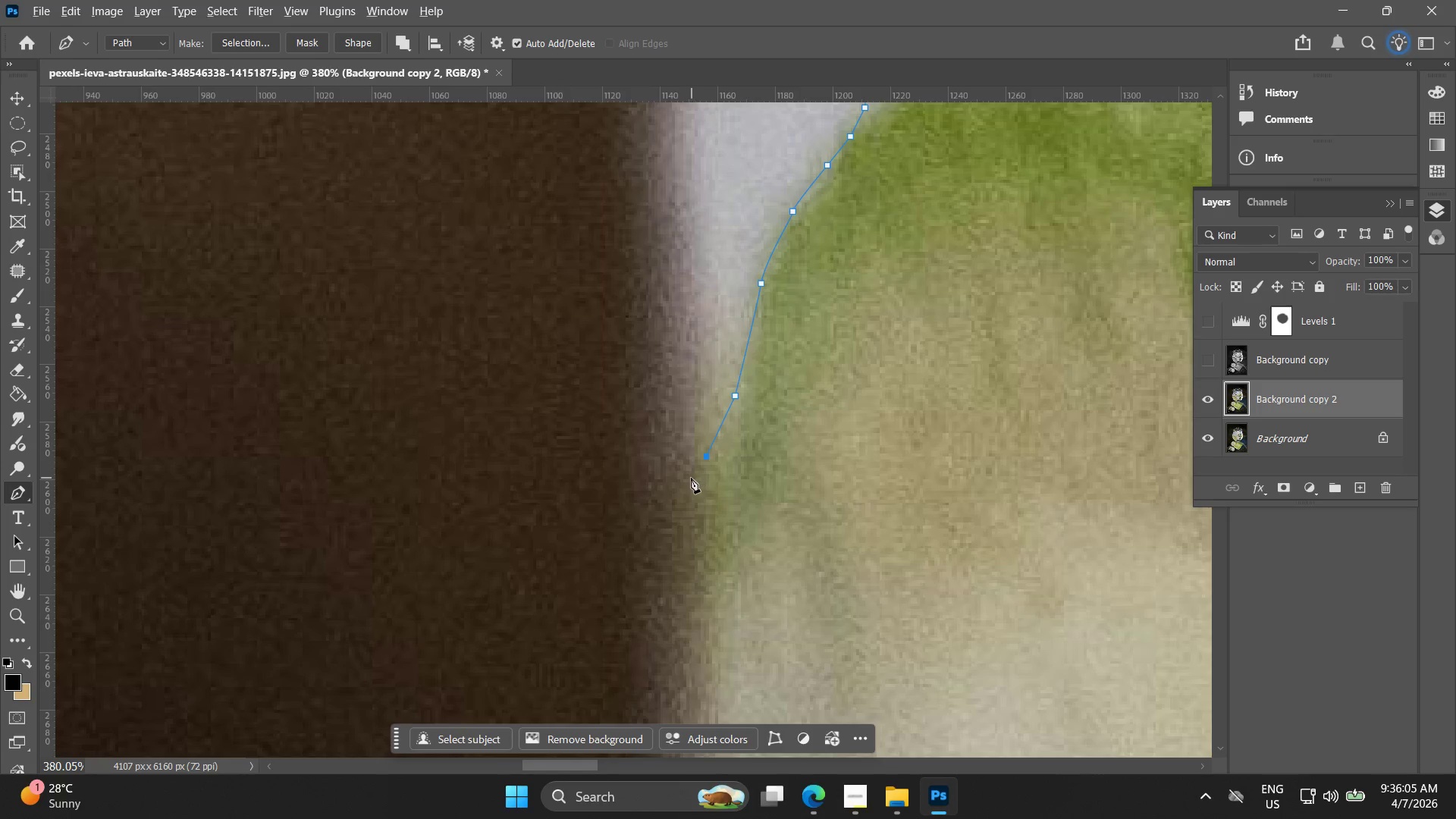 
hold_key(key=Space, duration=0.48)
 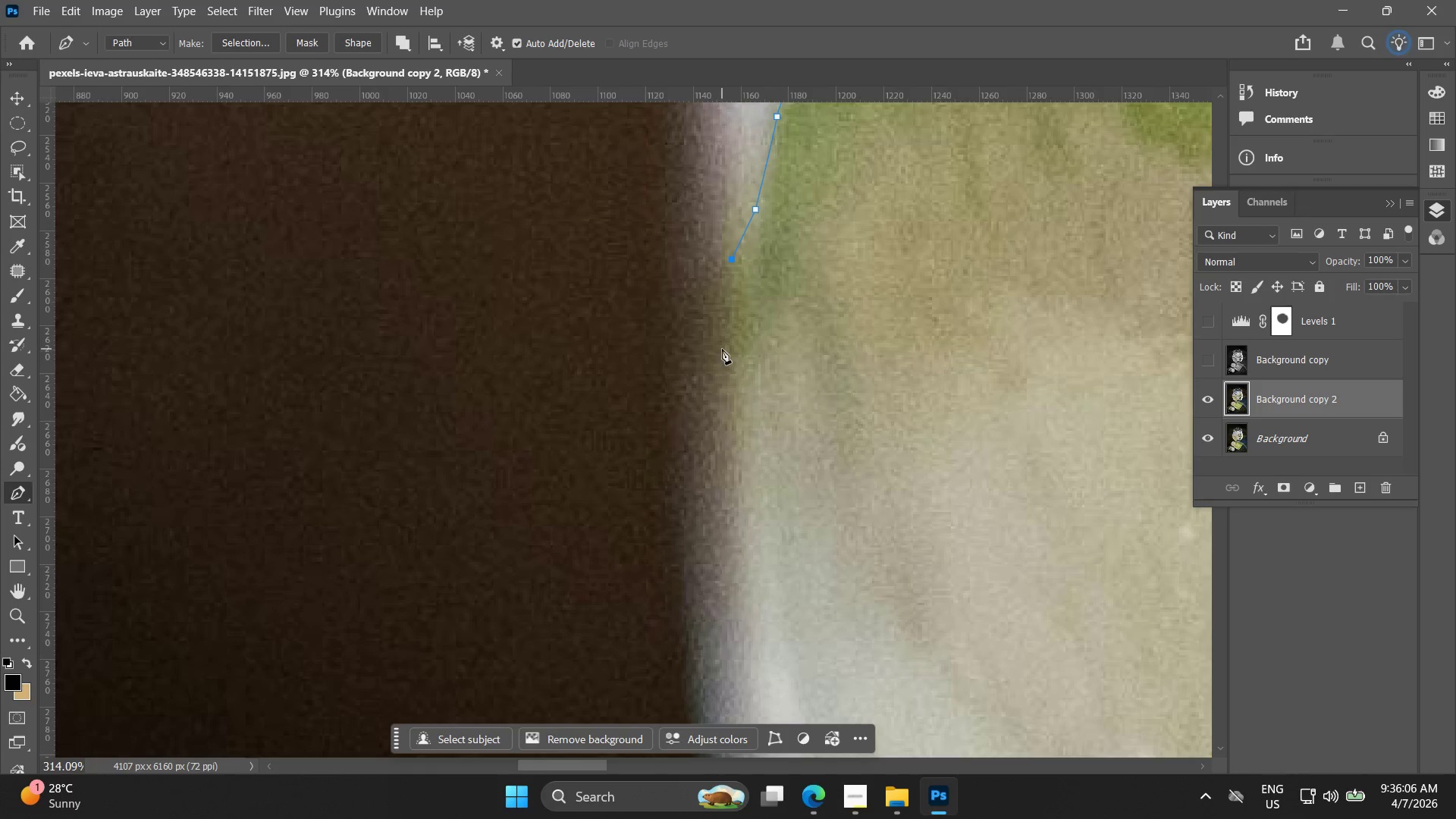 
left_click_drag(start_coordinate=[686, 491], to_coordinate=[714, 289])
 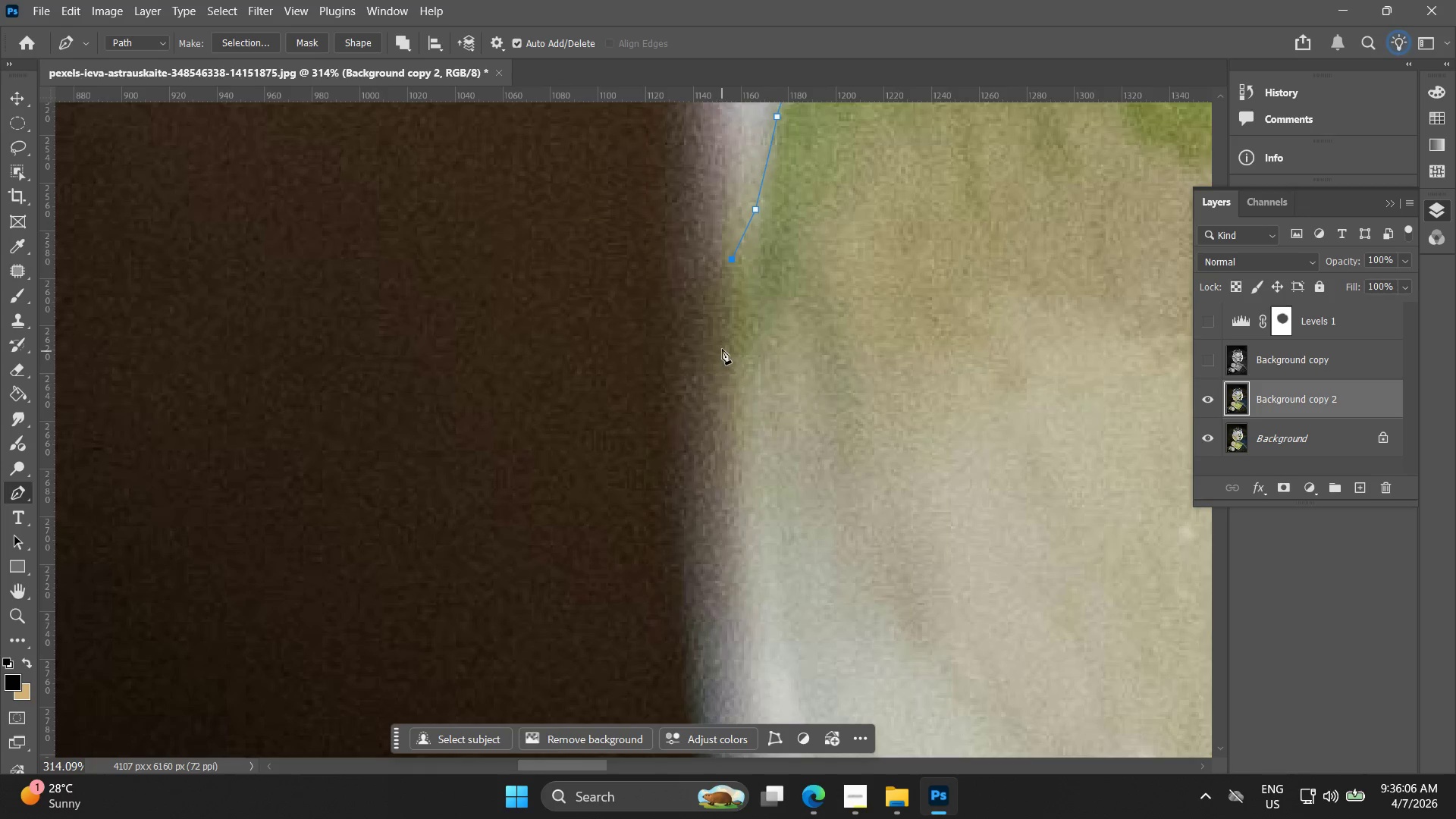 
scroll: coordinate [686, 486], scroll_direction: down, amount: 2.0
 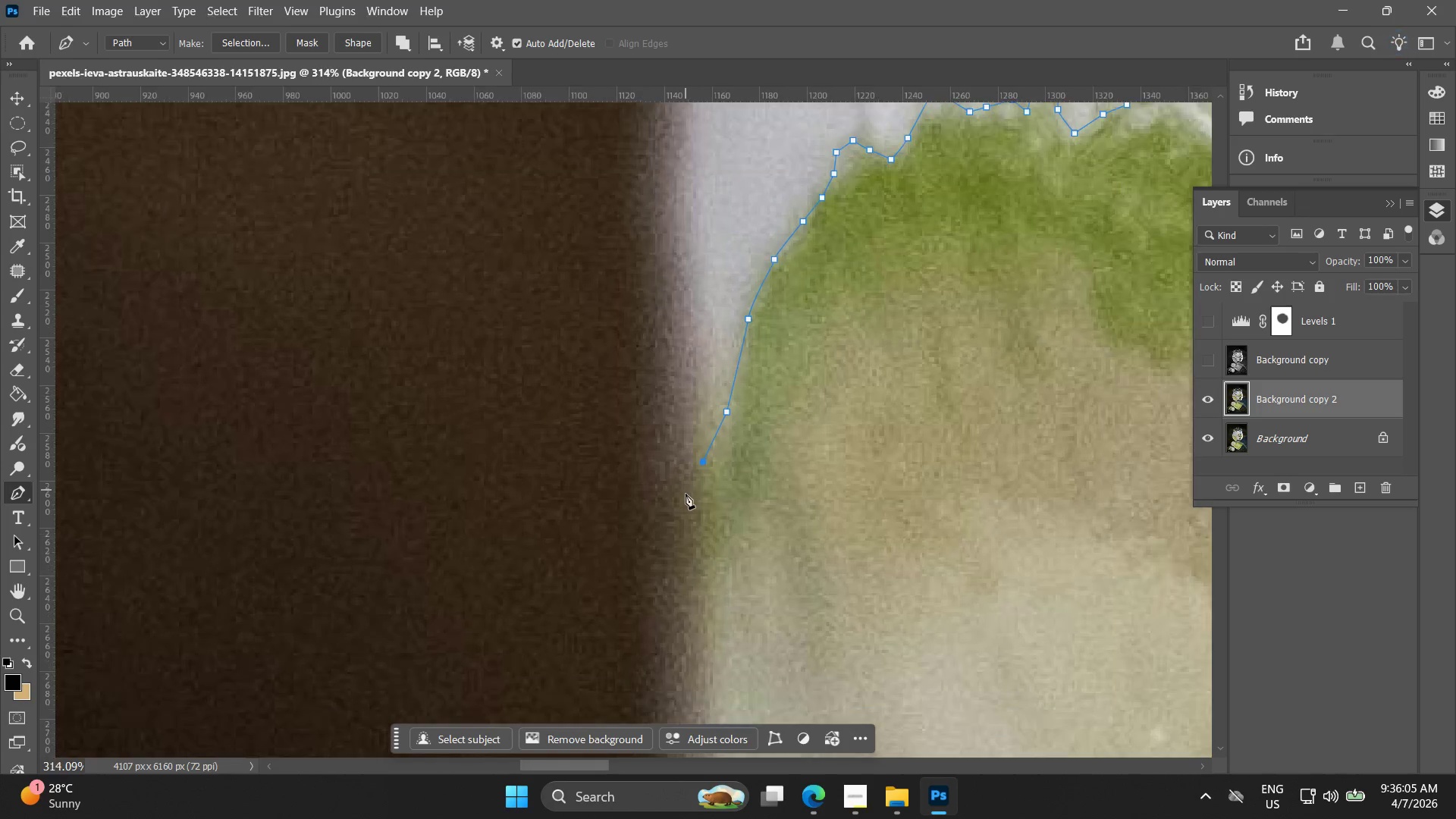 
left_click([723, 349])
 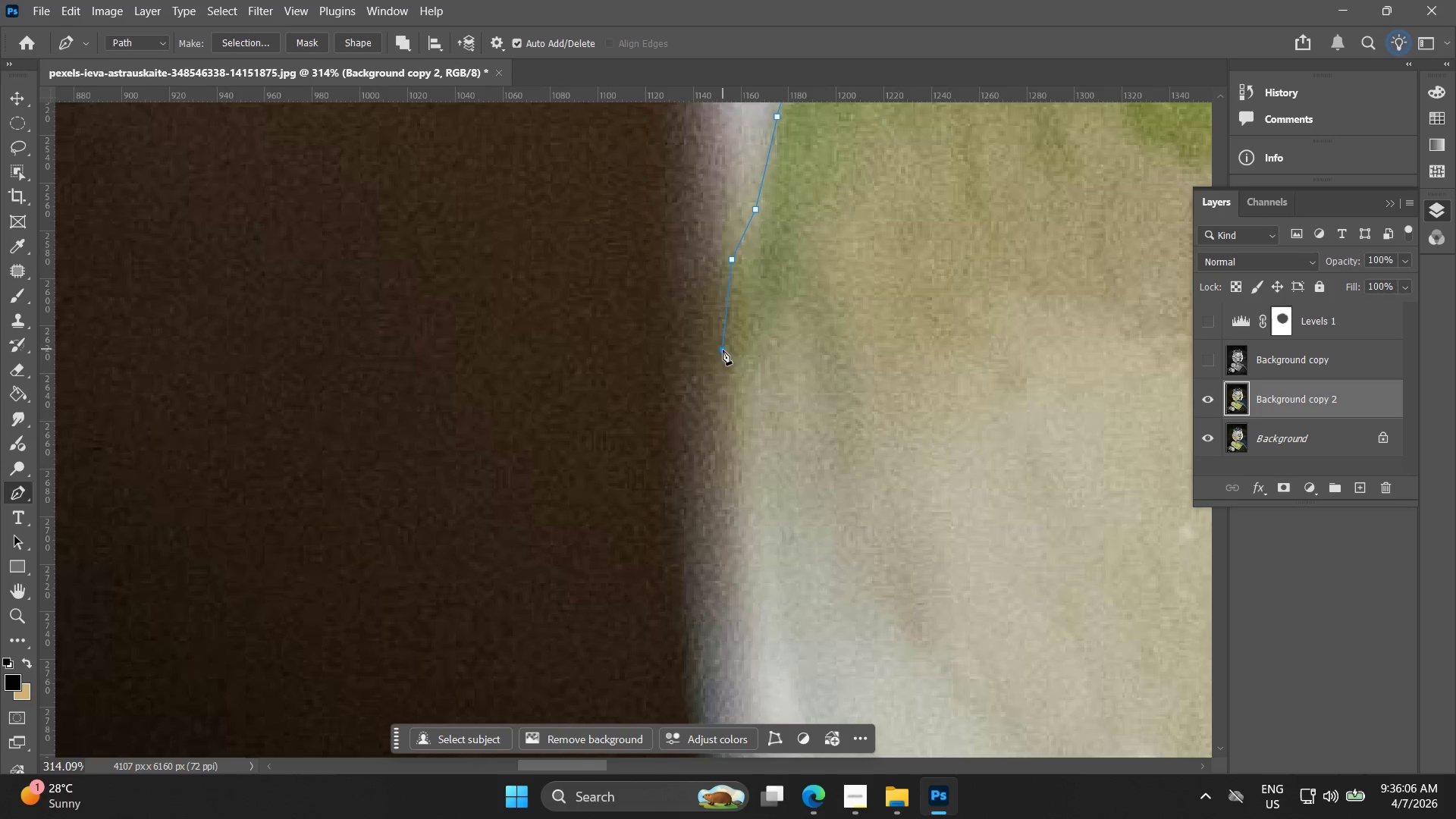 
hold_key(key=AltLeft, duration=0.94)
 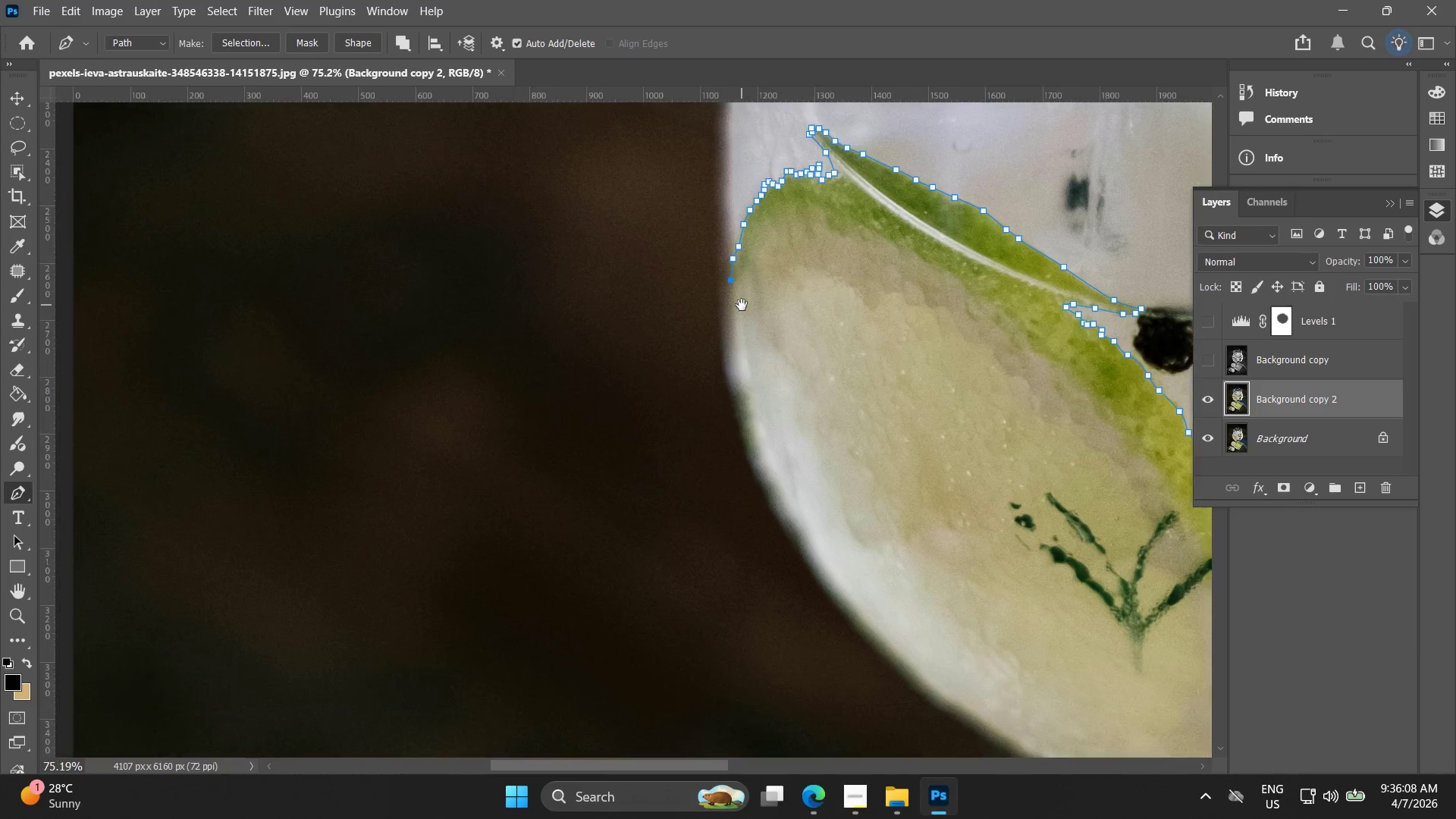 
hold_key(key=AltLeft, duration=18.38)
 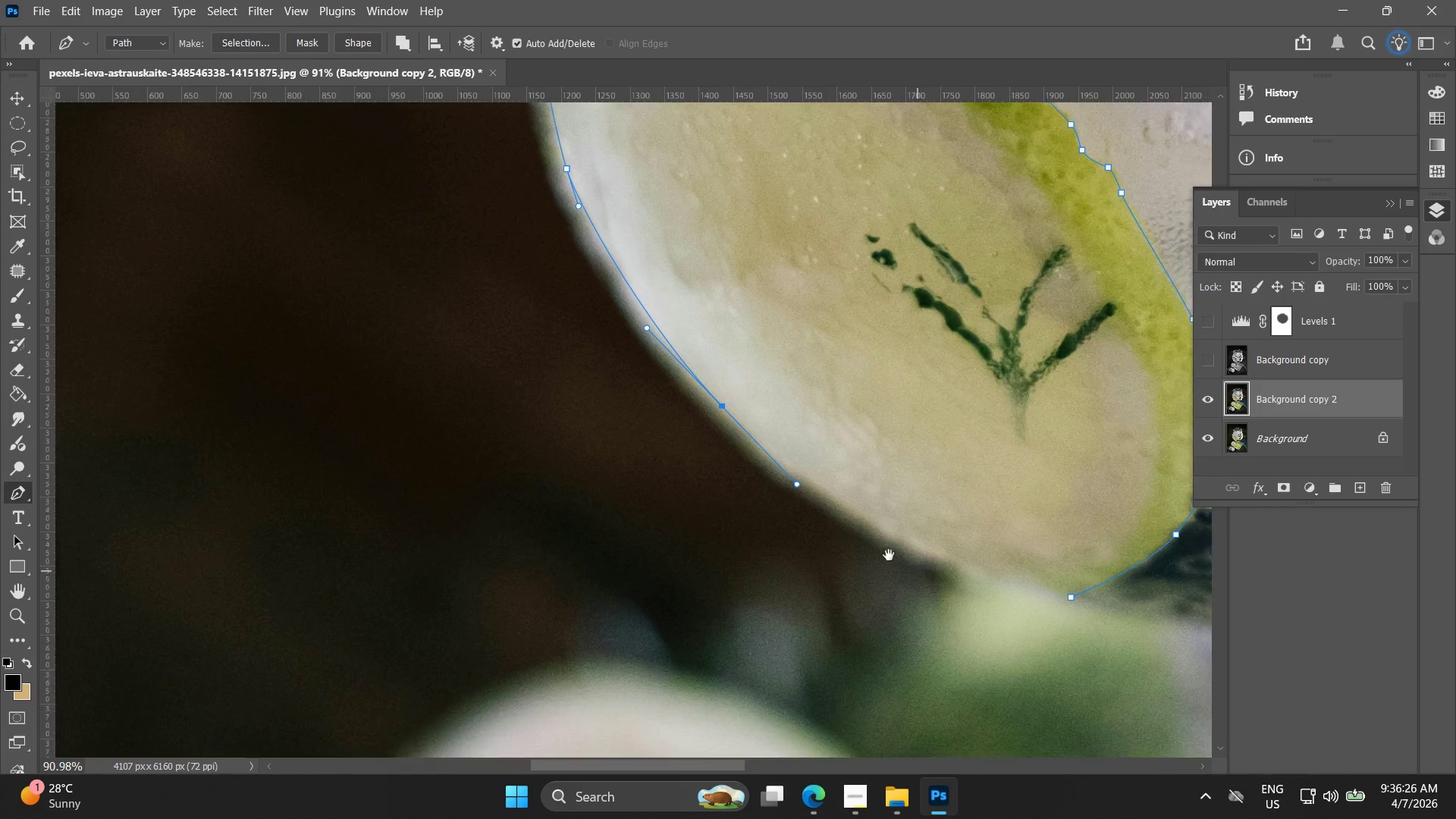 
hold_key(key=Space, duration=0.41)
 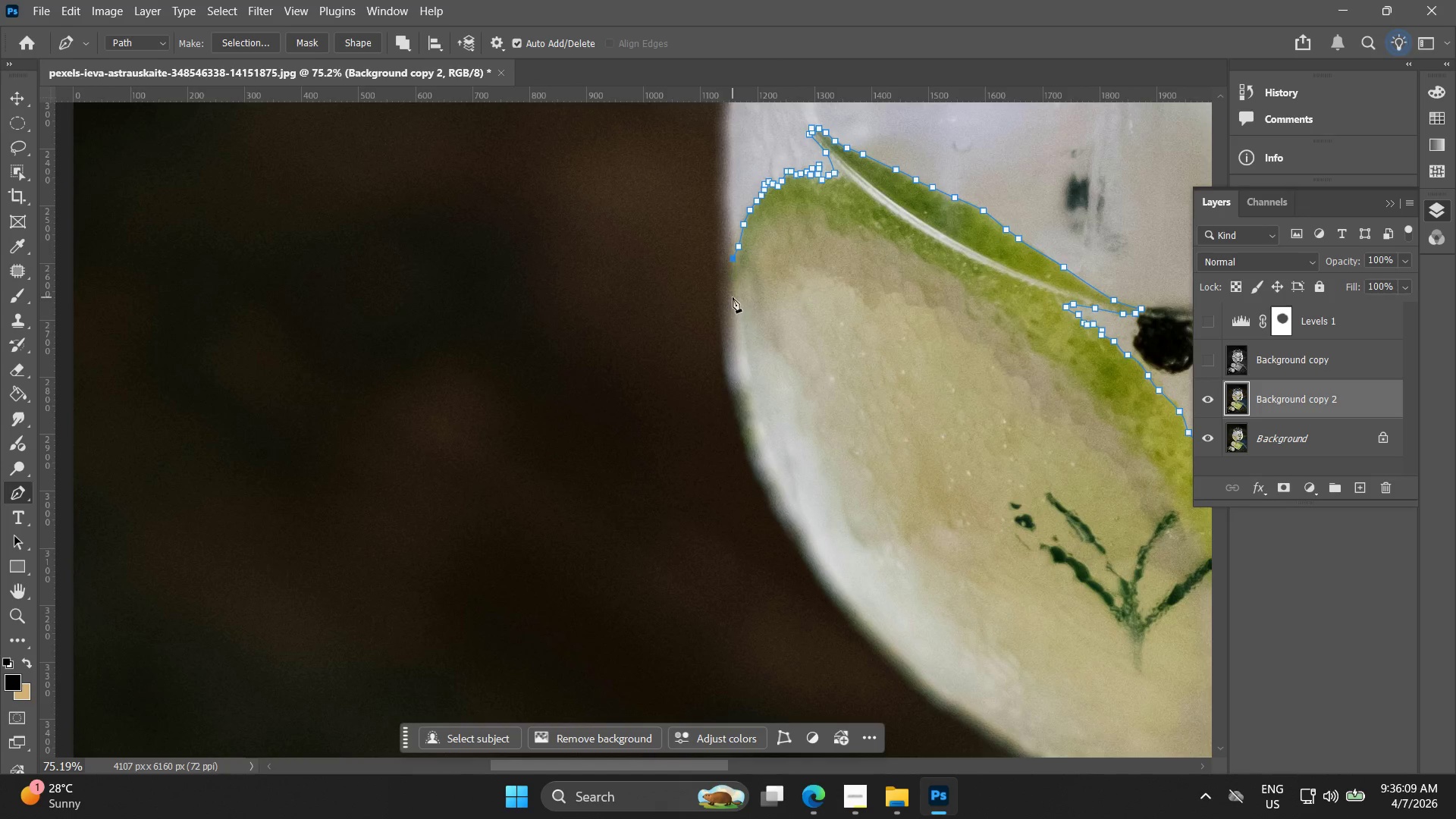 
scroll: coordinate [713, 389], scroll_direction: down, amount: 15.0
 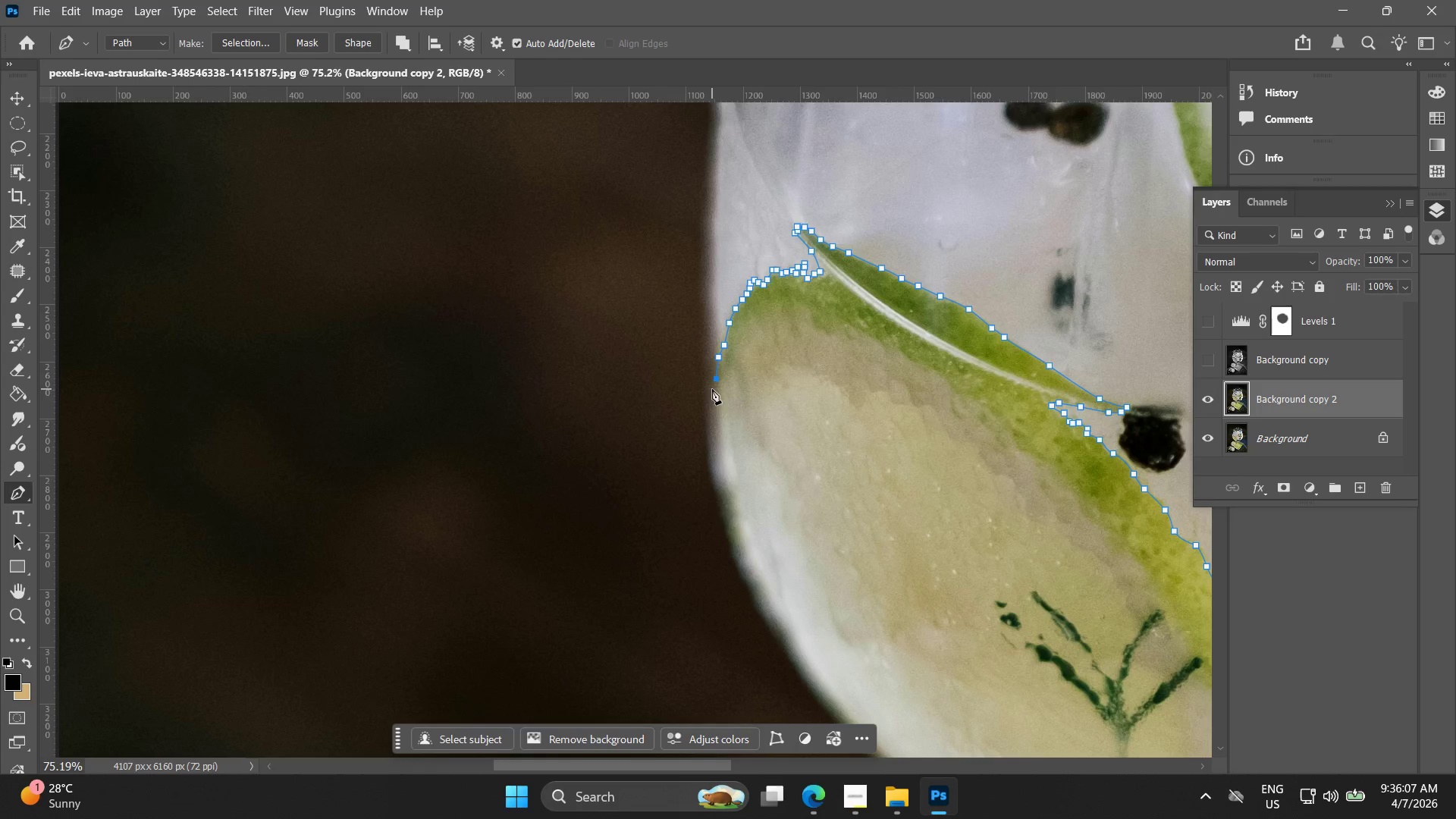 
left_click_drag(start_coordinate=[727, 403], to_coordinate=[742, 305])
 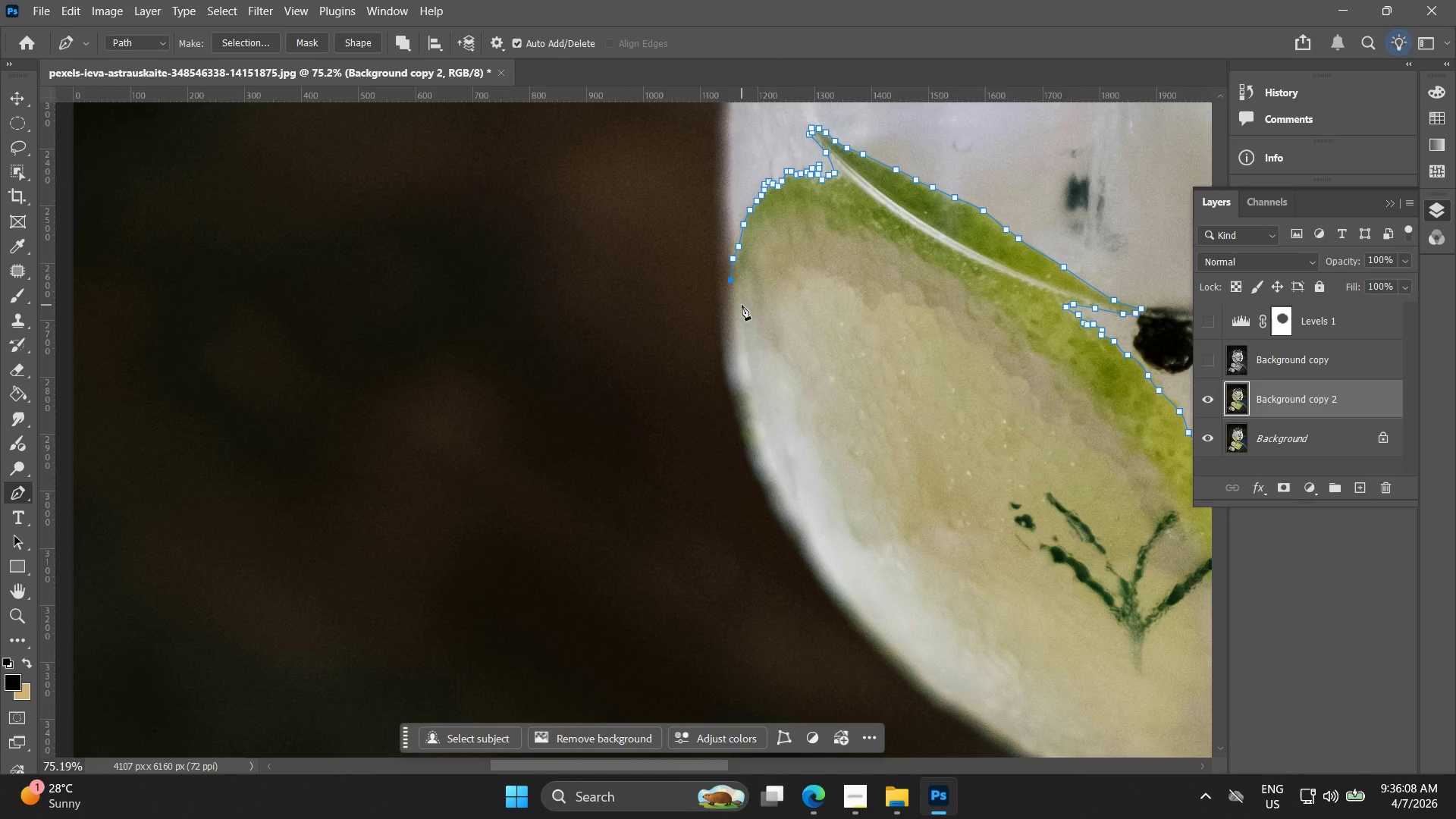 
key(Control+ControlLeft)
 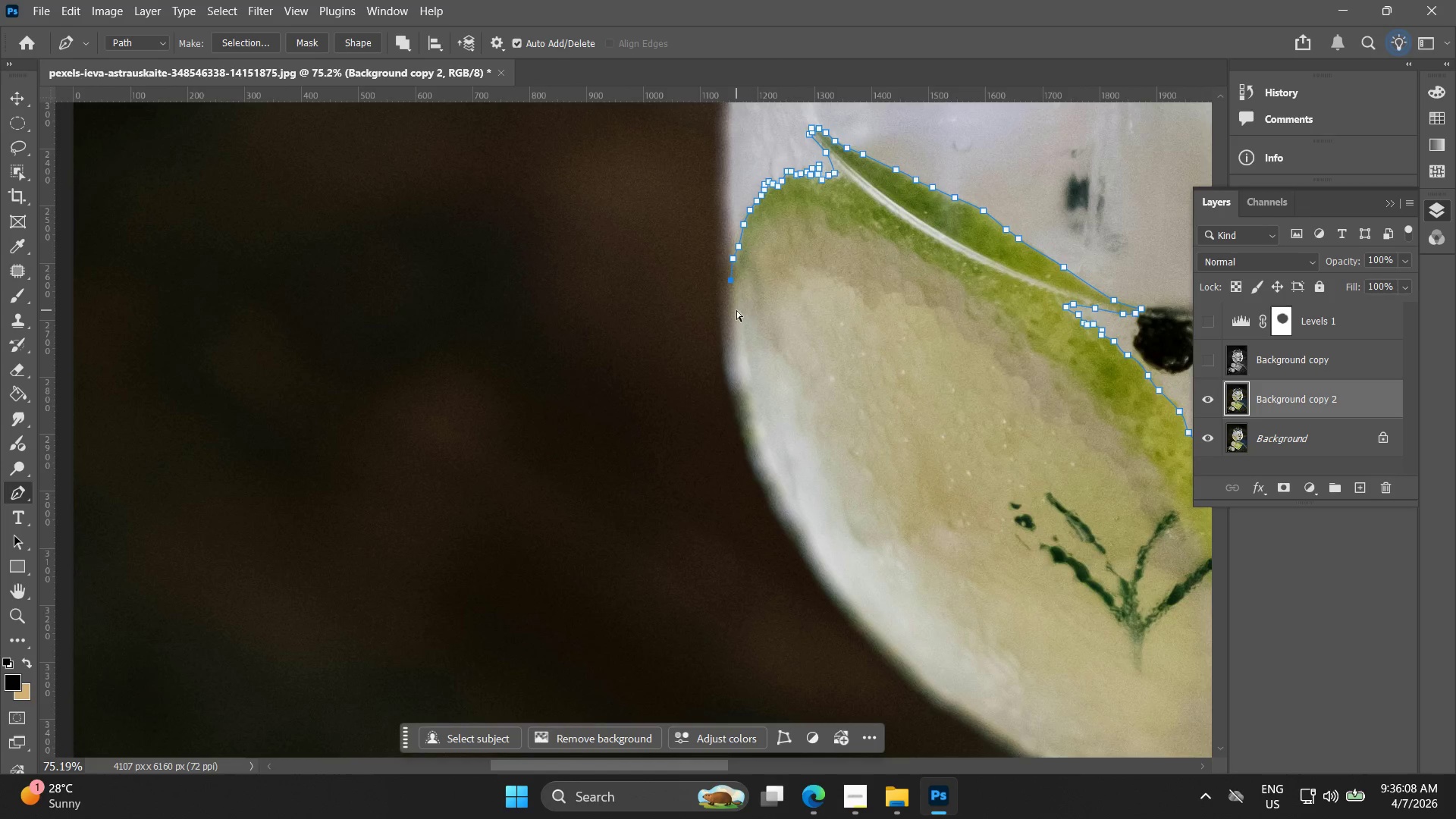 
key(Control+Z)
 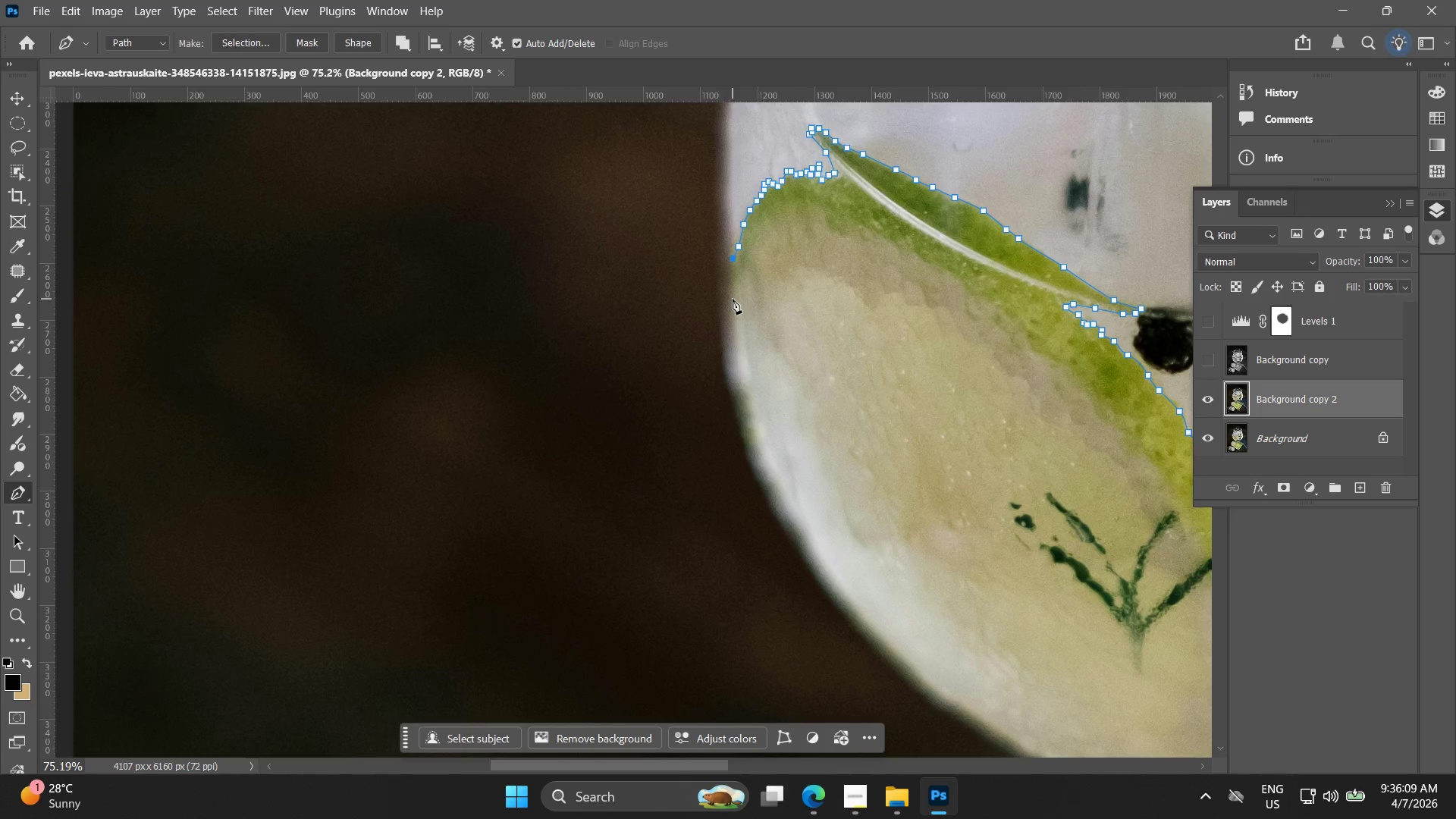 
left_click_drag(start_coordinate=[733, 299], to_coordinate=[732, 307])
 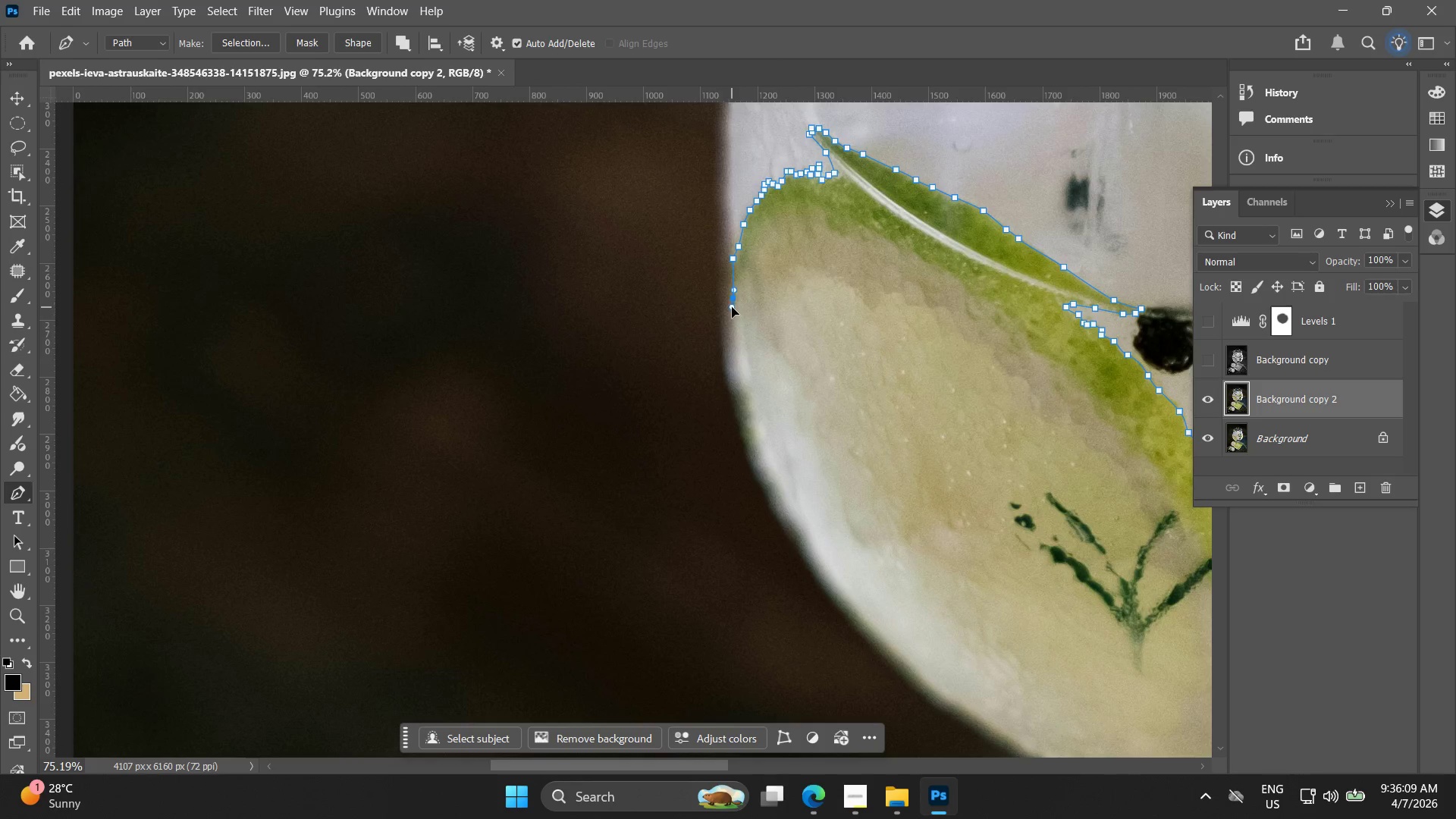 
hold_key(key=Space, duration=0.48)
 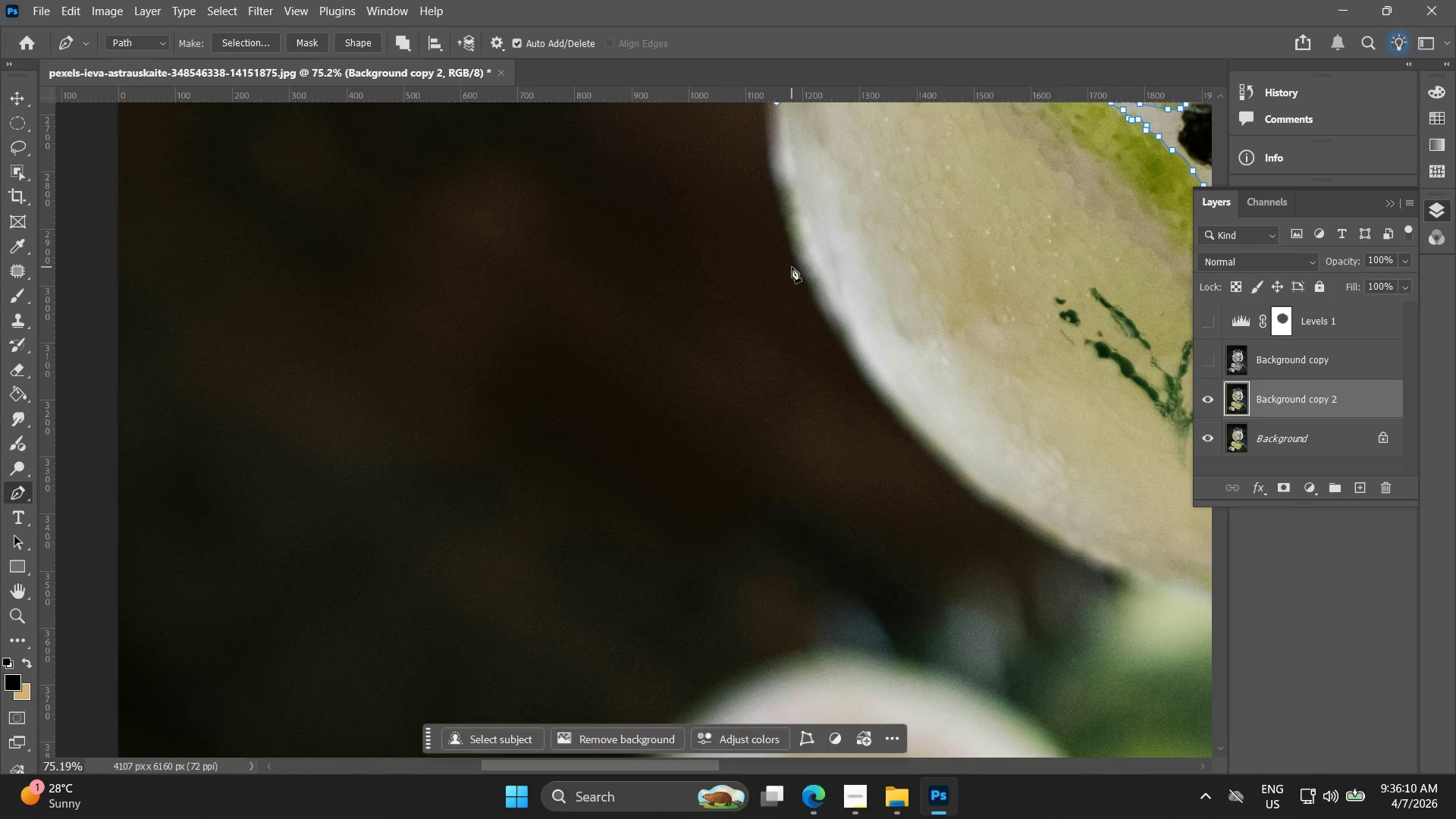 
left_click_drag(start_coordinate=[728, 355], to_coordinate=[764, 202])
 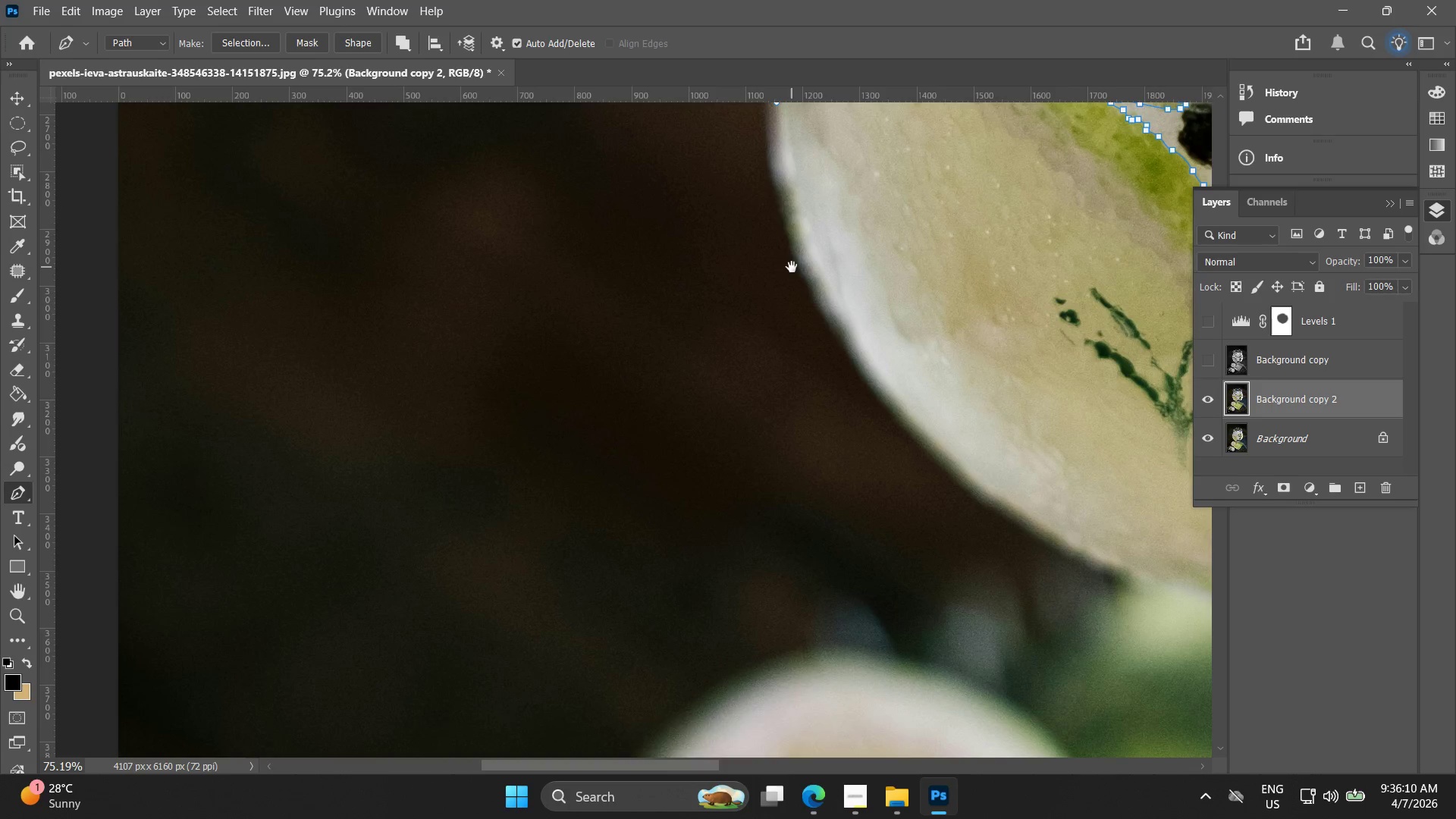 
hold_key(key=Space, duration=0.5)
 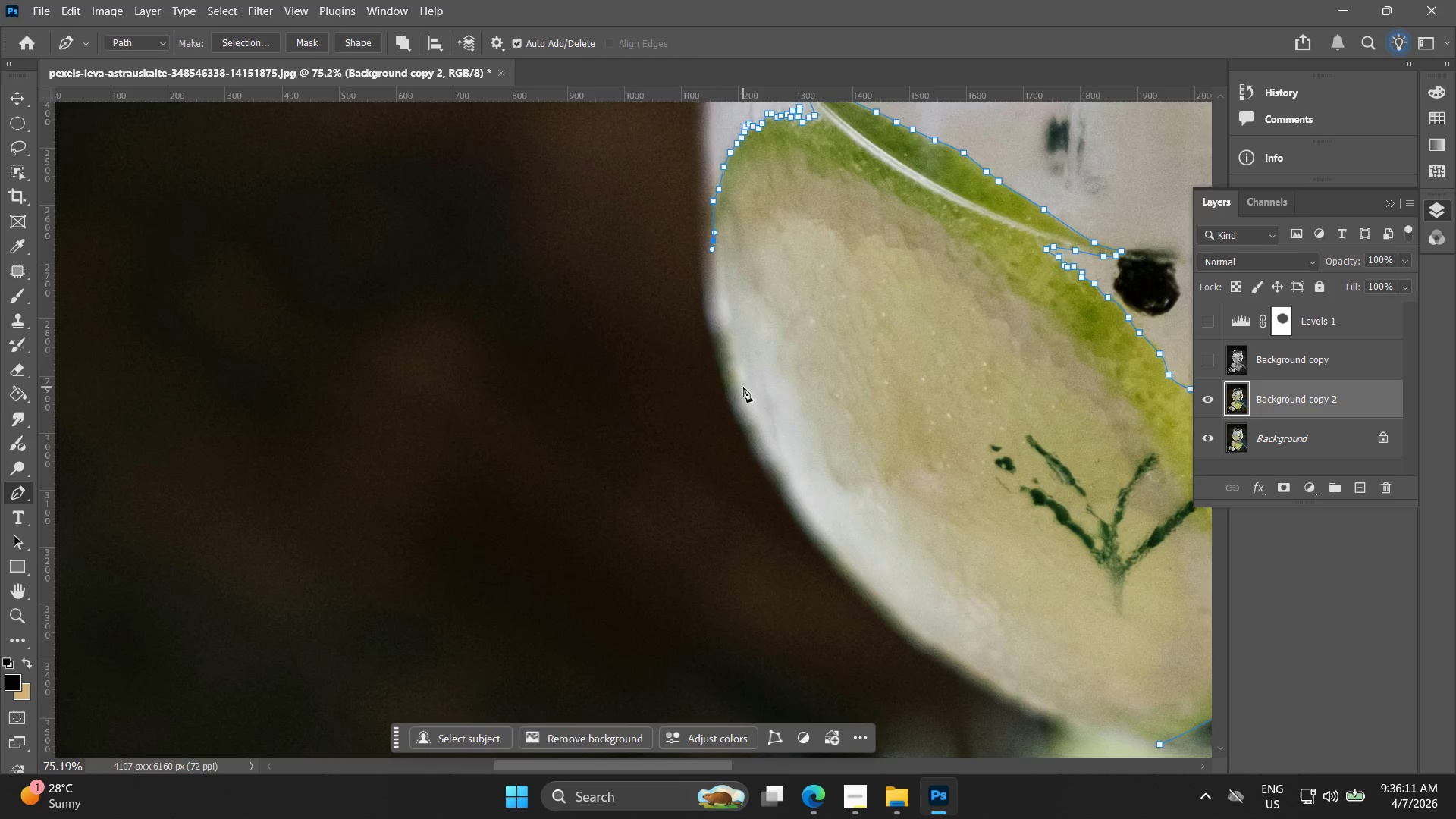 
left_click_drag(start_coordinate=[789, 268], to_coordinate=[725, 415])
 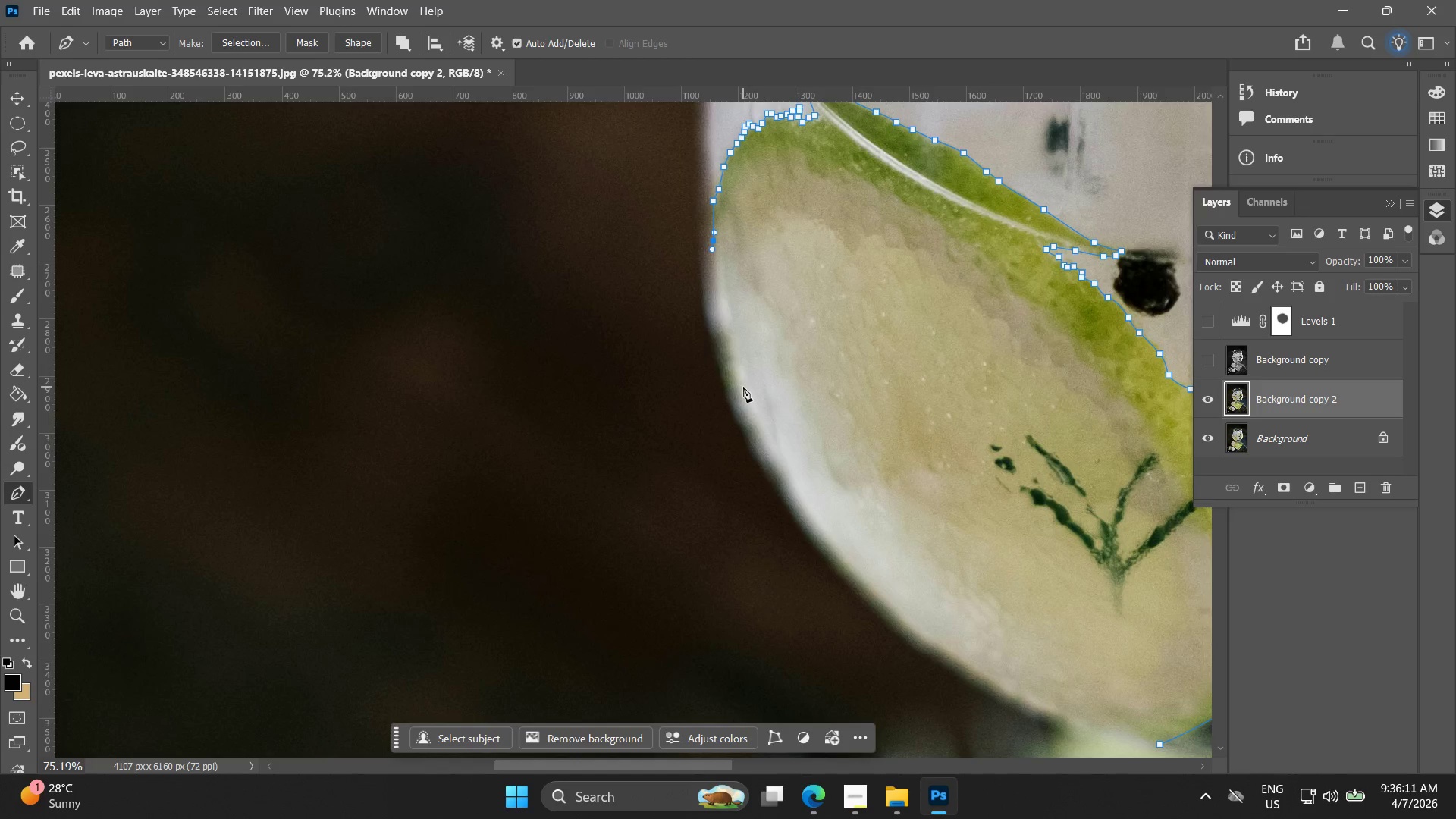 
left_click_drag(start_coordinate=[743, 390], to_coordinate=[753, 421])
 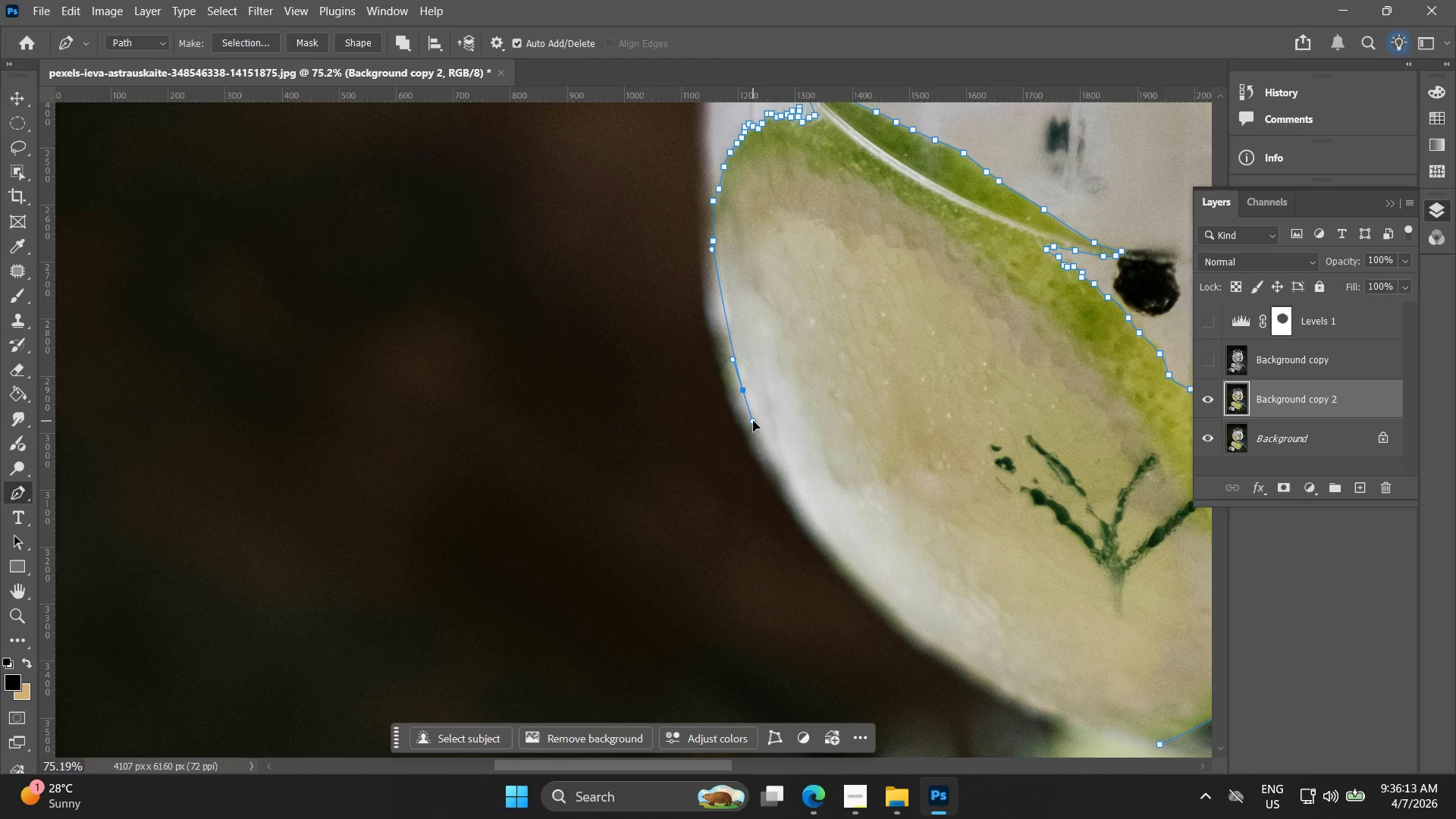 
hold_key(key=Space, duration=0.48)
 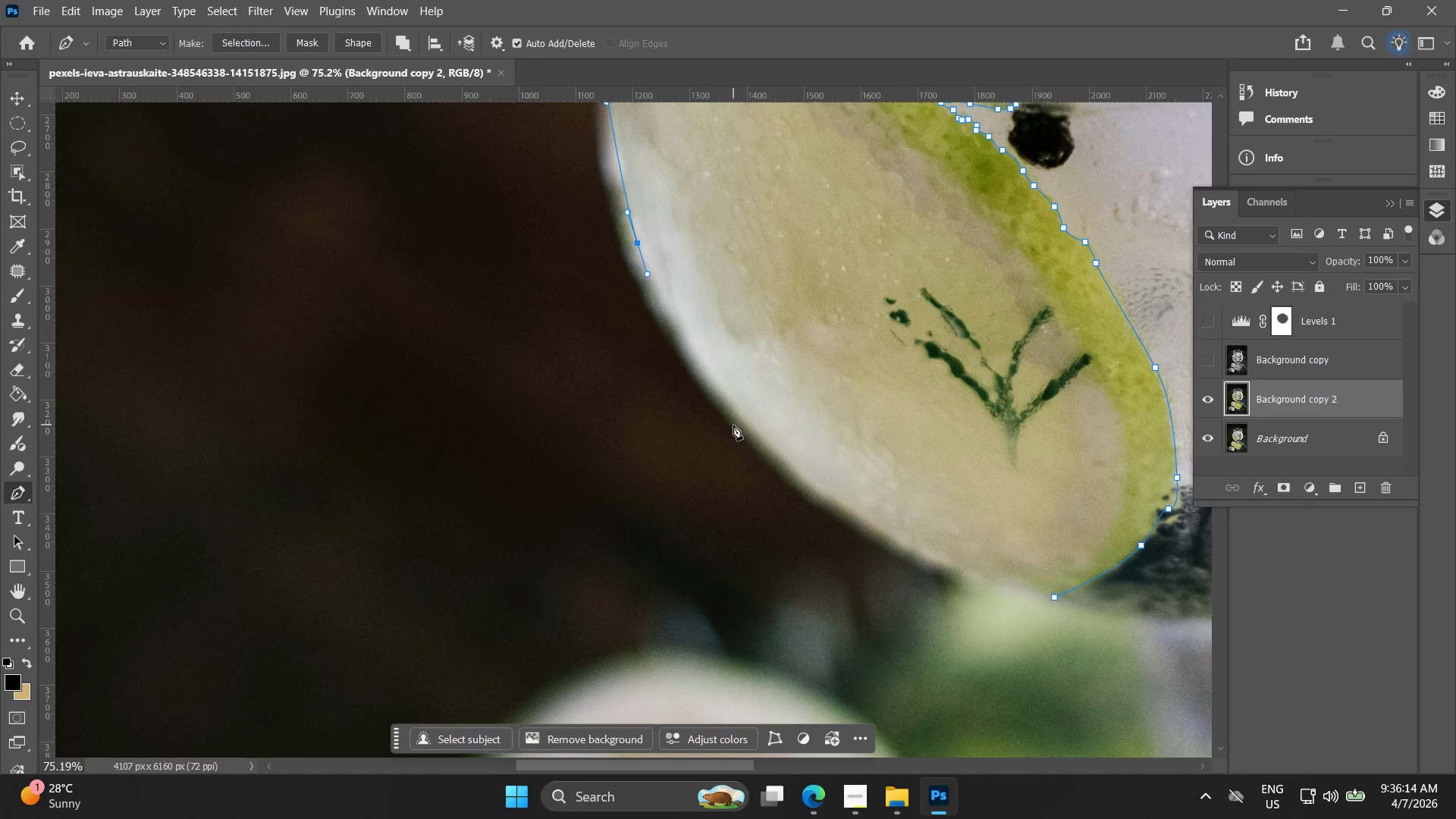 
left_click_drag(start_coordinate=[754, 441], to_coordinate=[648, 294])
 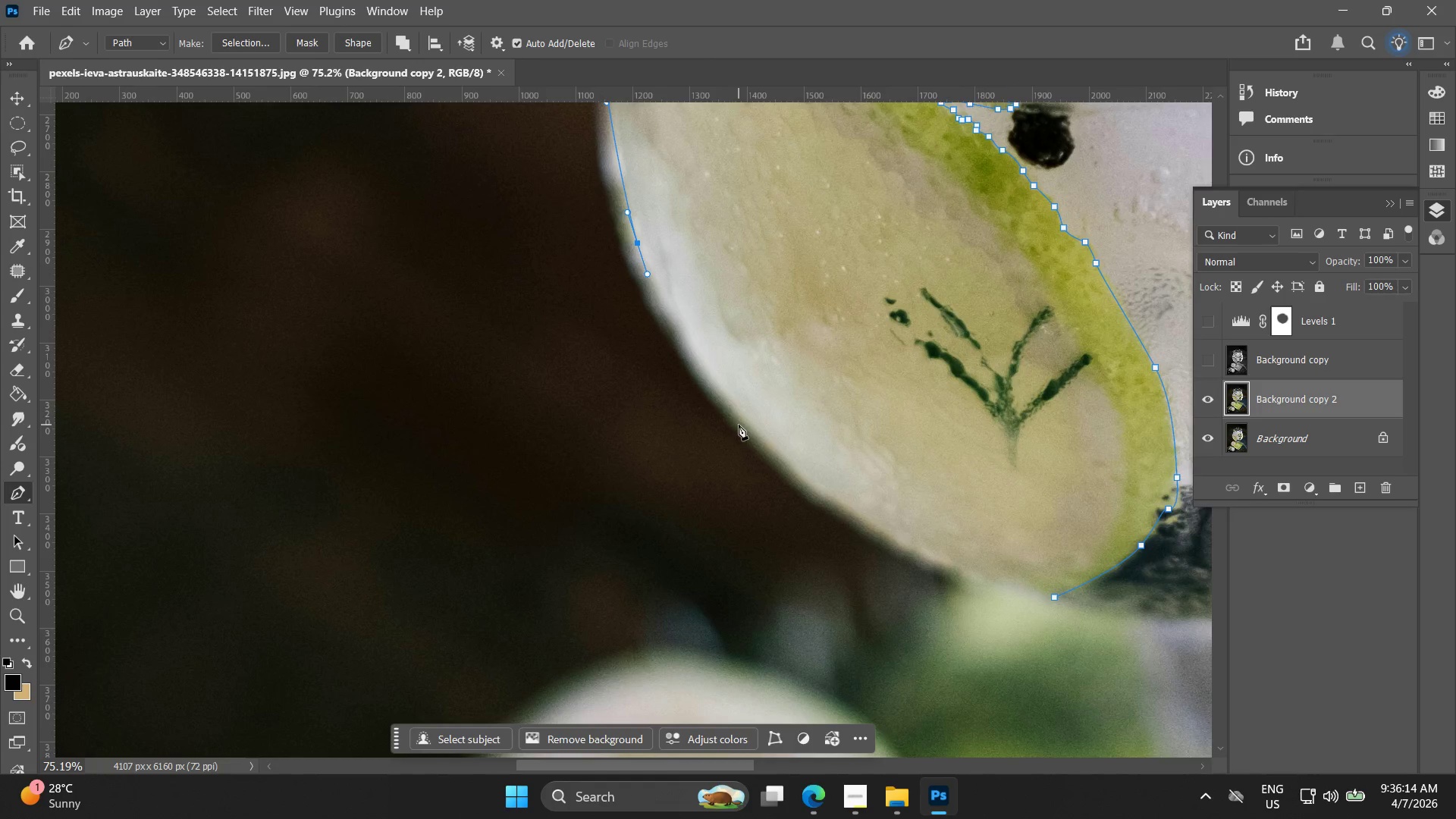 
left_click_drag(start_coordinate=[739, 425], to_coordinate=[783, 467])
 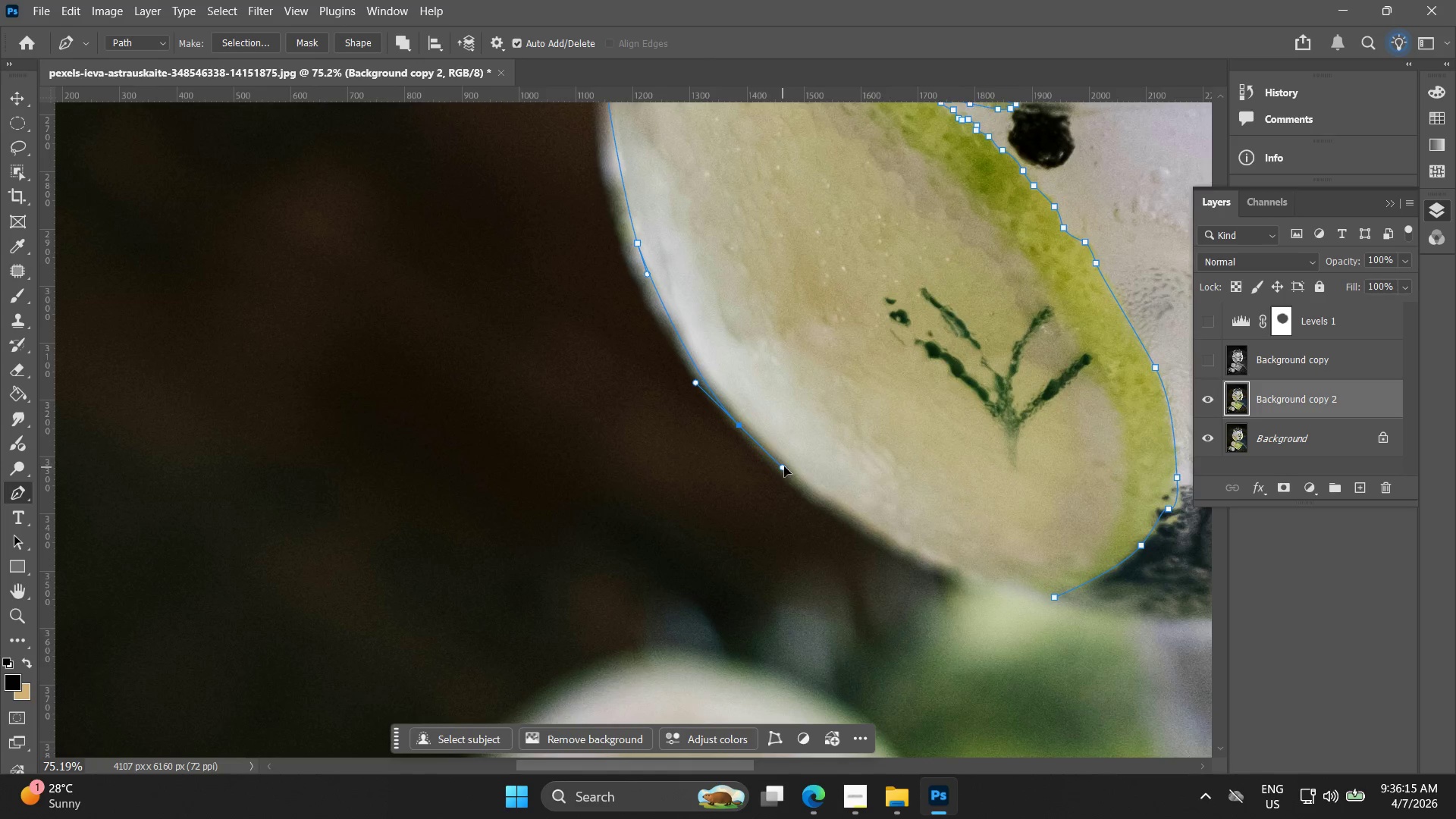 
key(Control+ControlLeft)
 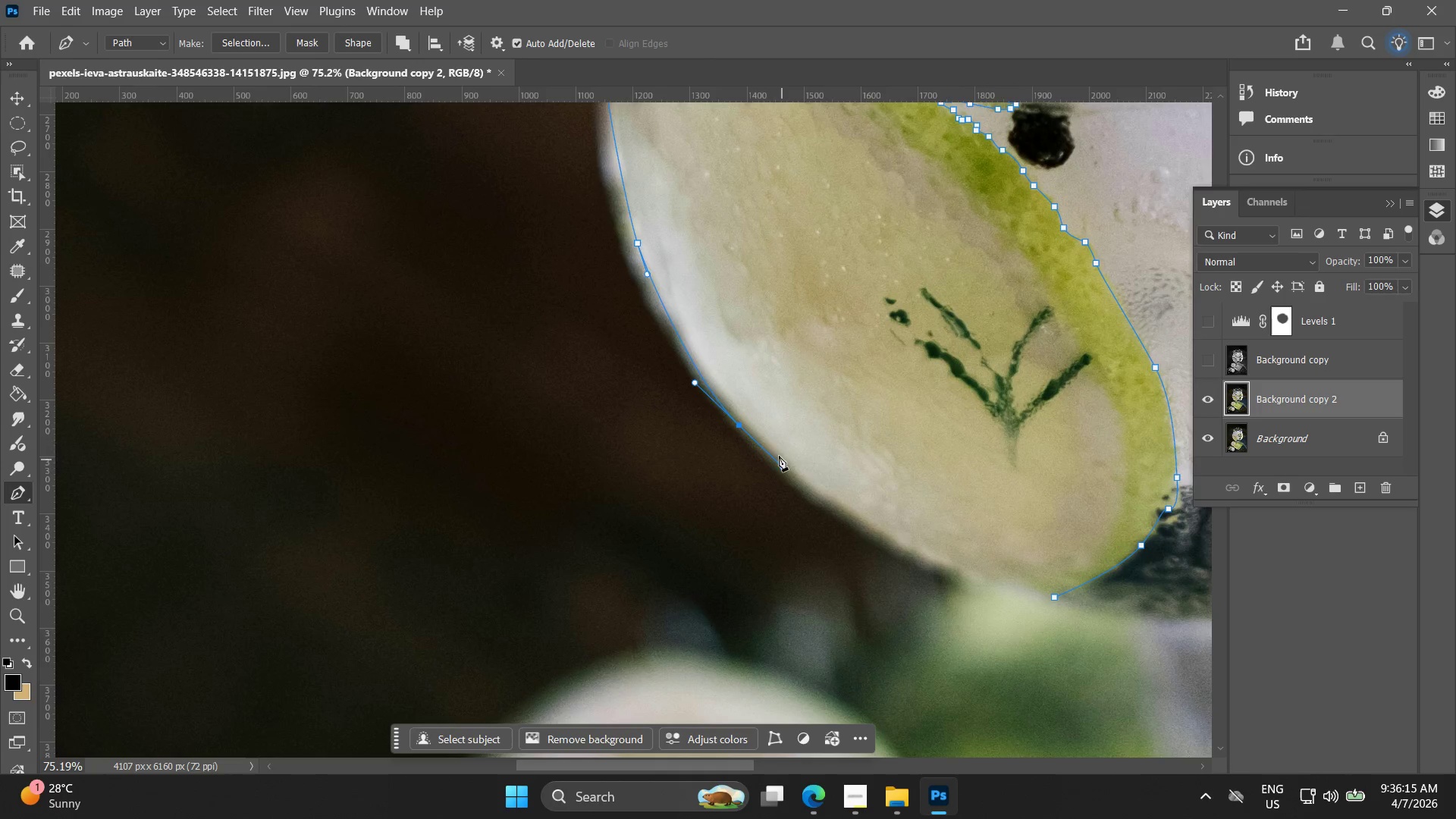 
key(Control+Z)
 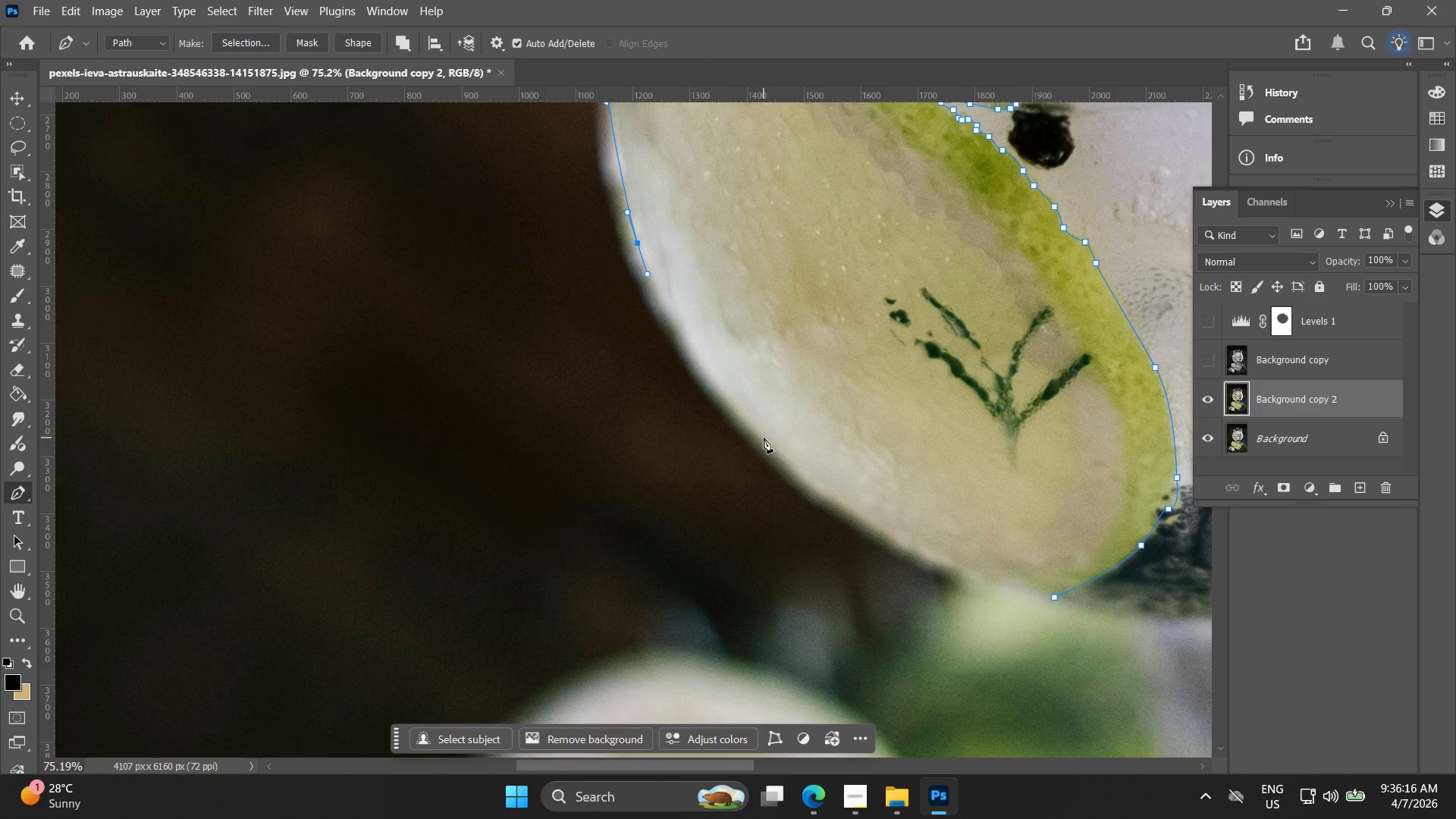 
left_click_drag(start_coordinate=[766, 439], to_coordinate=[828, 504])
 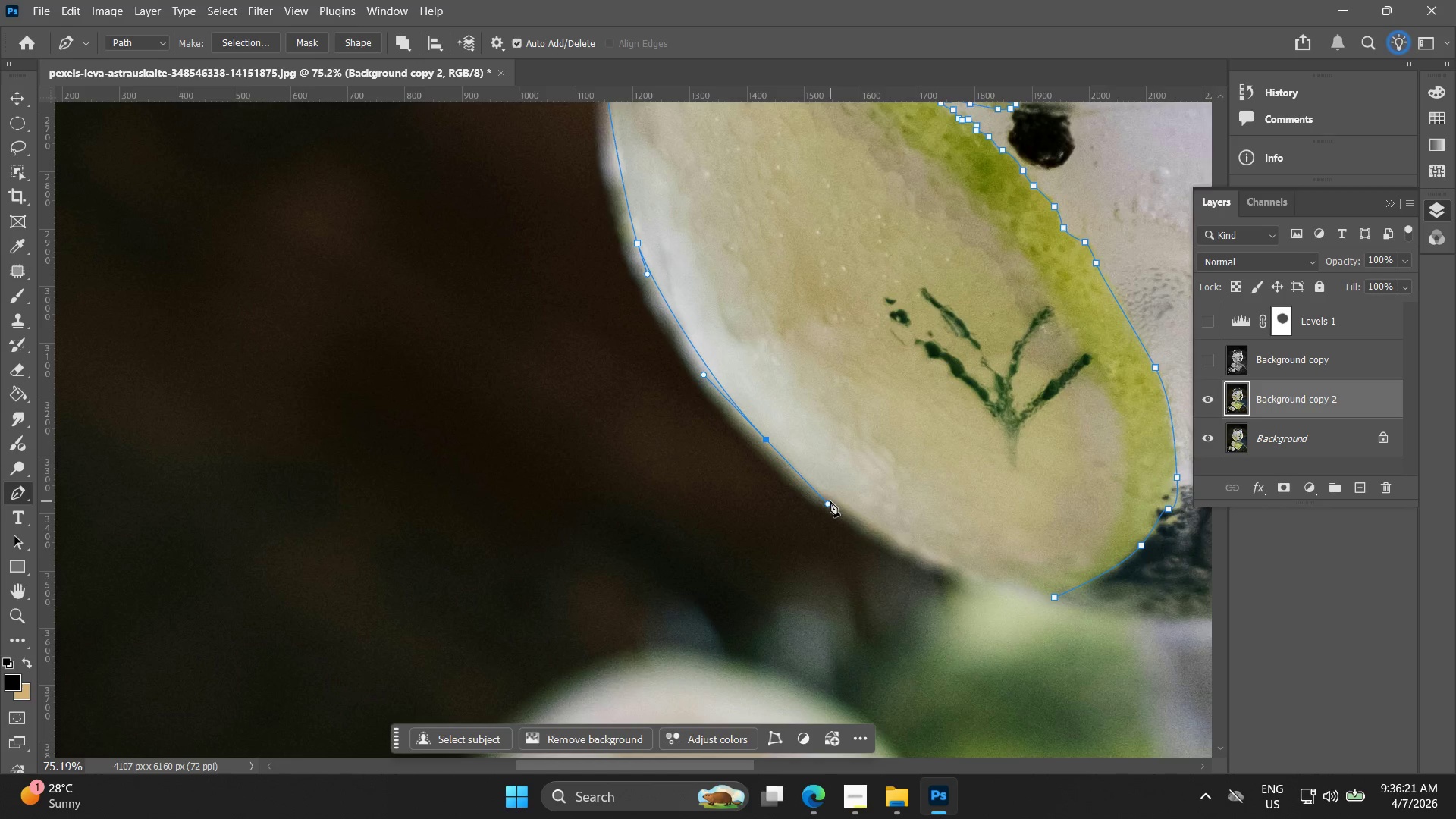 
hold_key(key=Space, duration=0.45)
 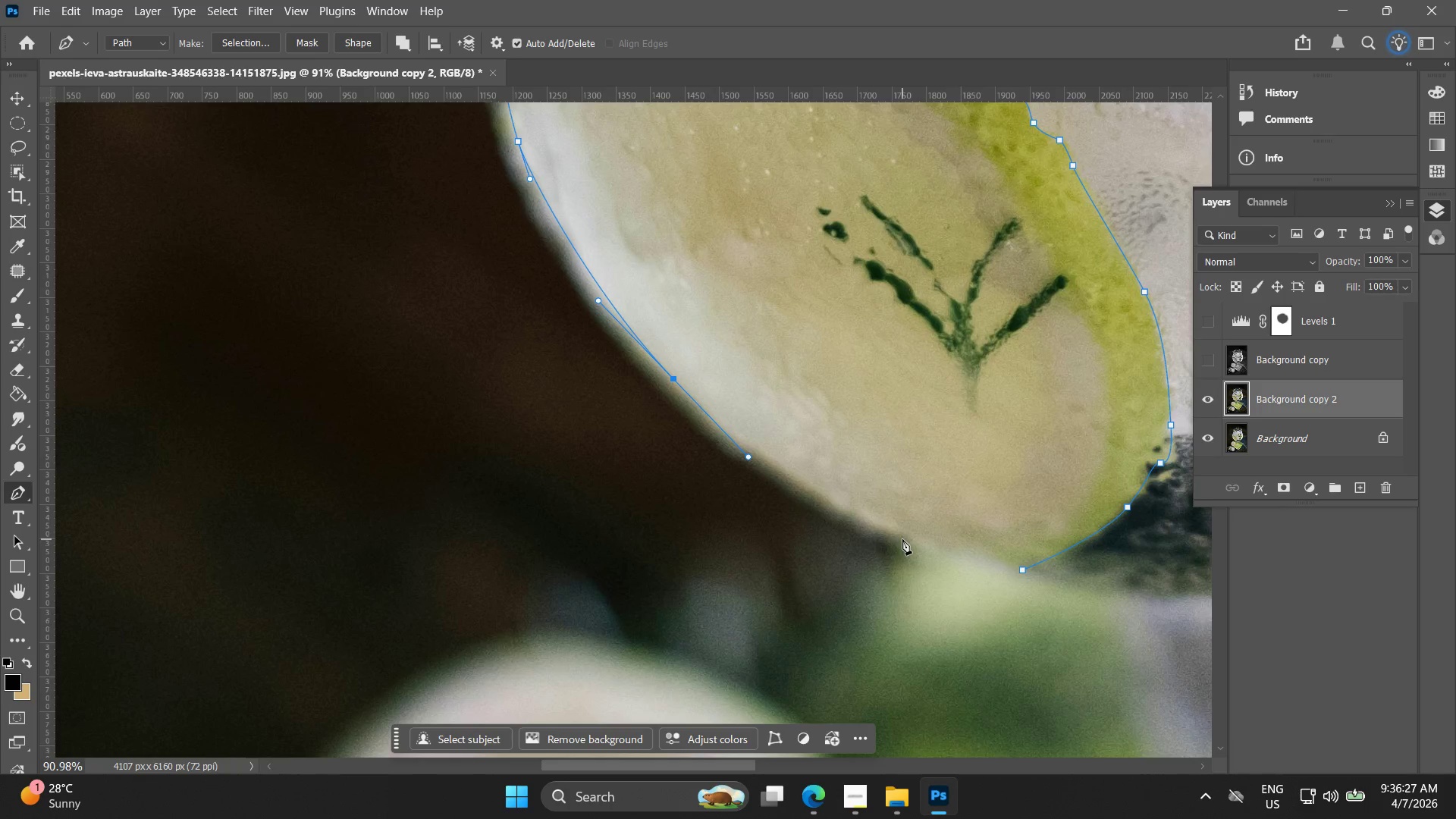 
left_click_drag(start_coordinate=[931, 580], to_coordinate=[873, 547])
 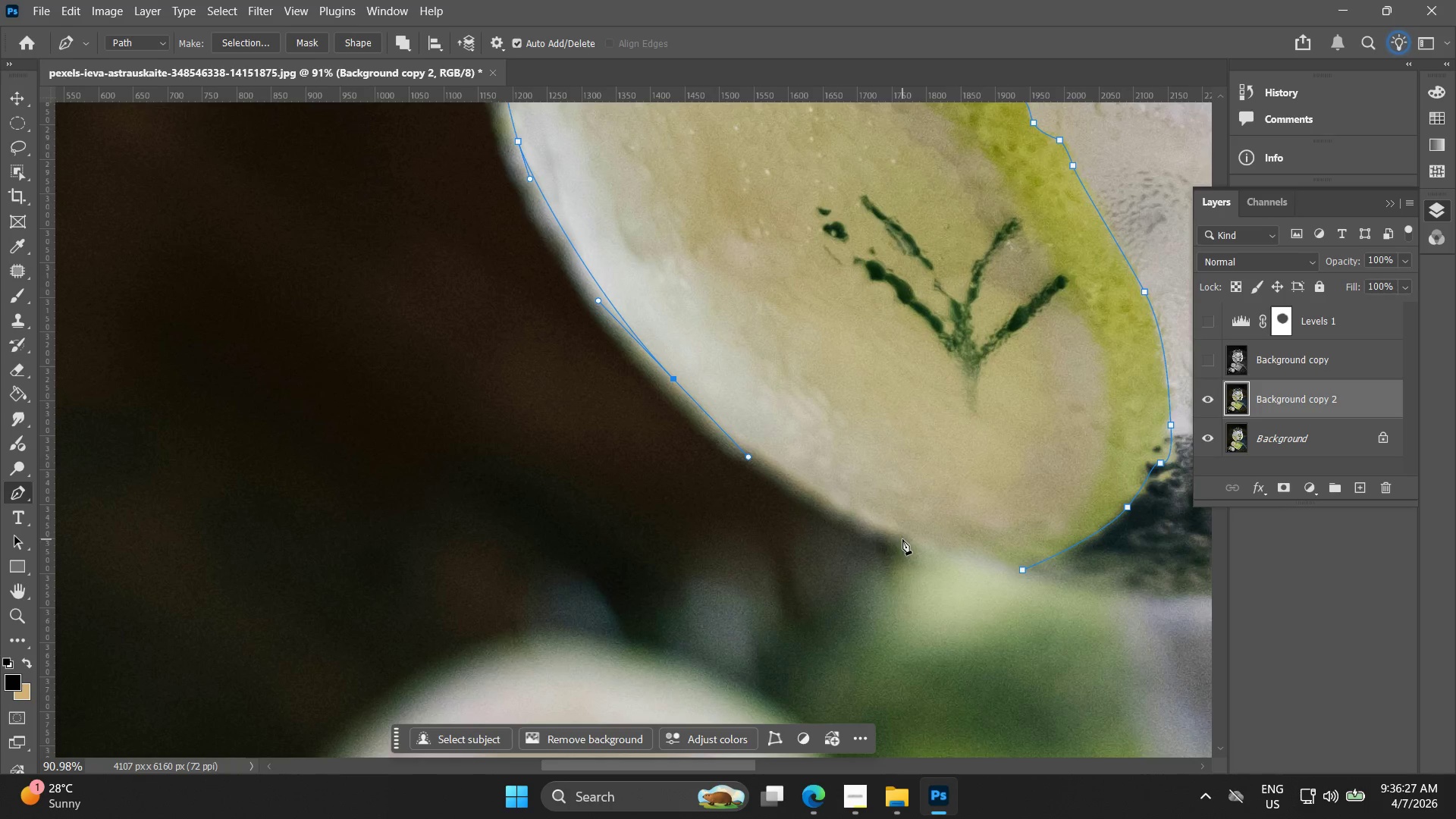 
scroll: coordinate [929, 565], scroll_direction: up, amount: 2.0
 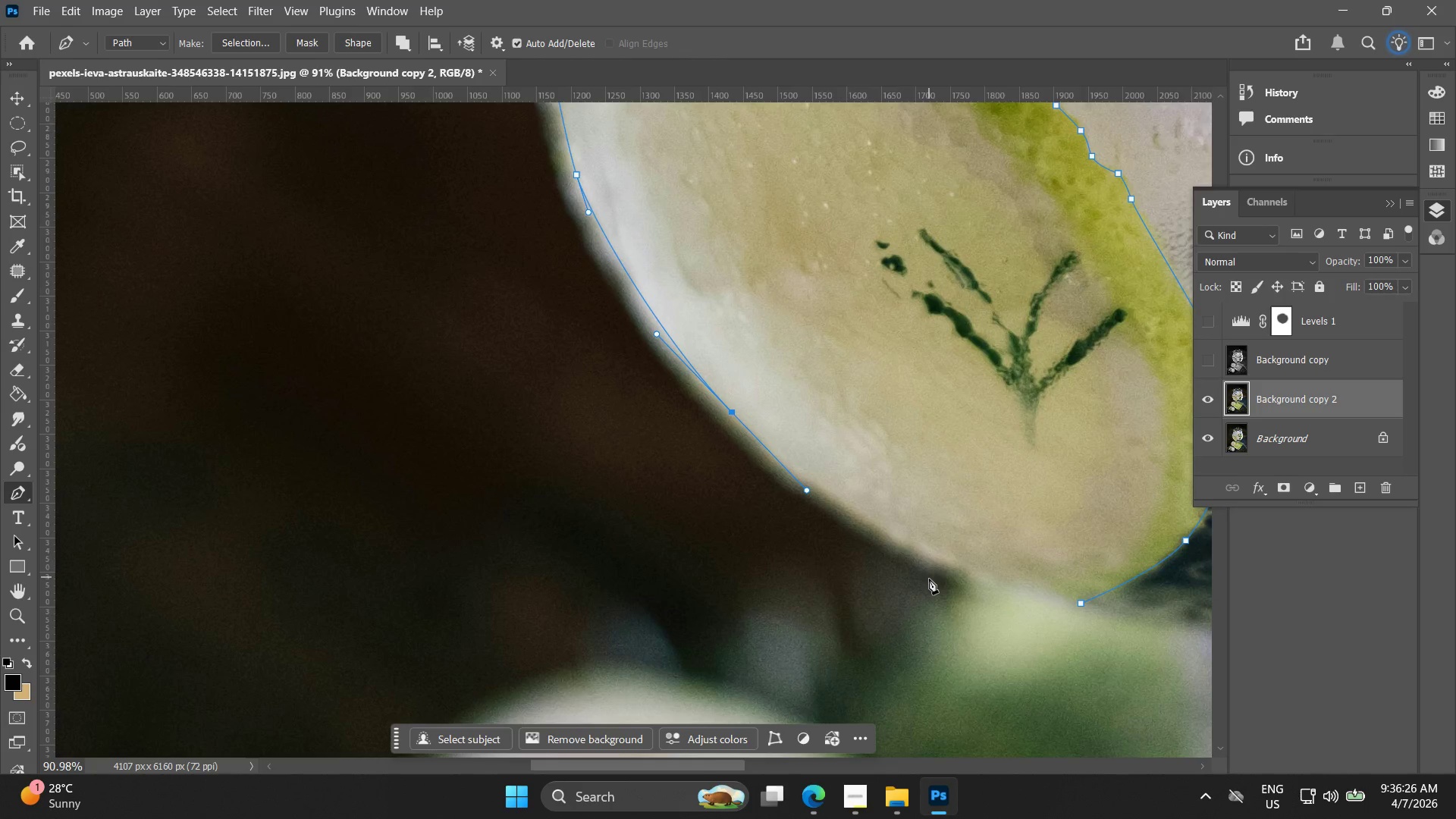 
left_click_drag(start_coordinate=[900, 539], to_coordinate=[947, 557])
 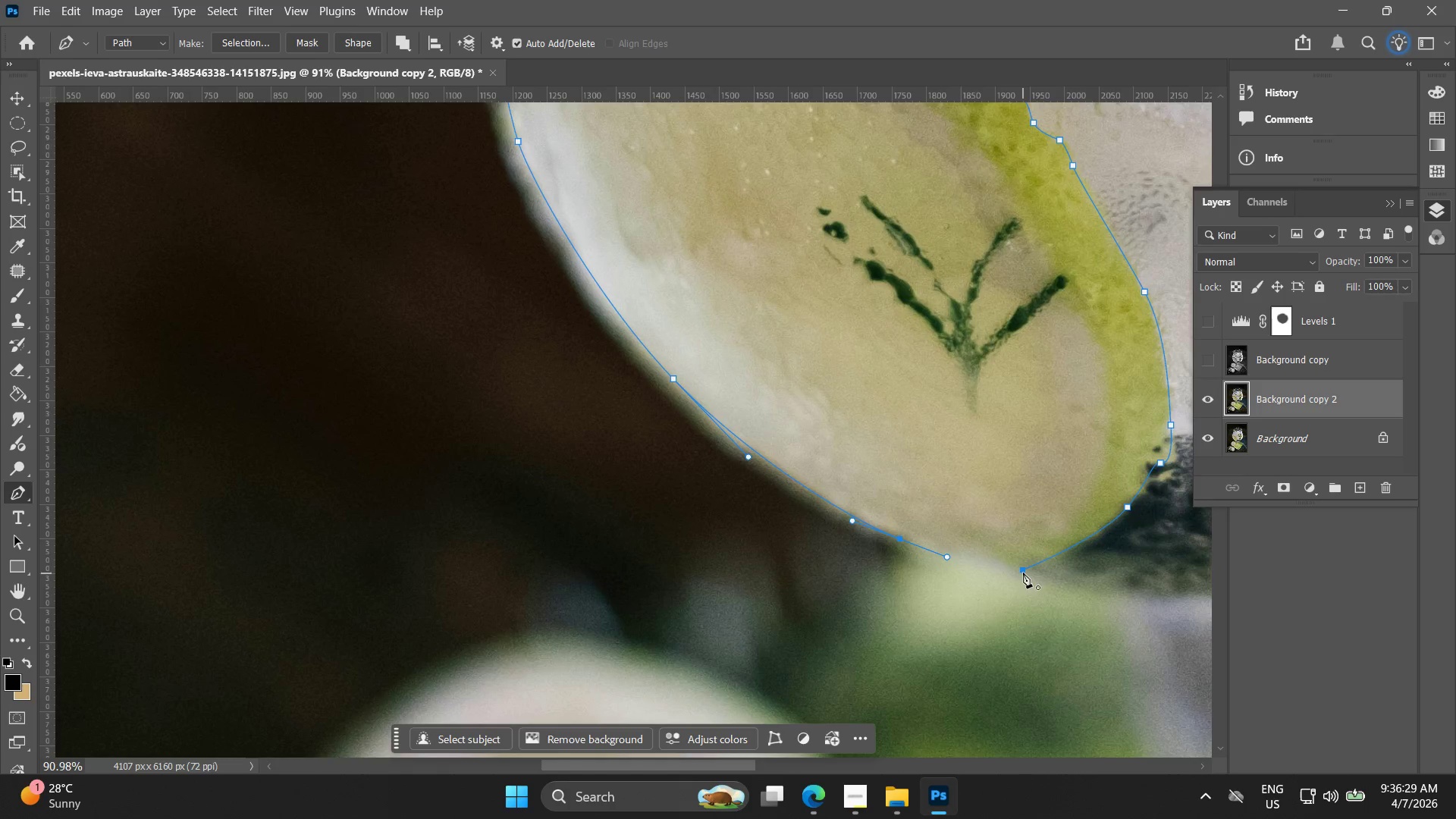 
left_click_drag(start_coordinate=[1023, 573], to_coordinate=[1062, 576])
 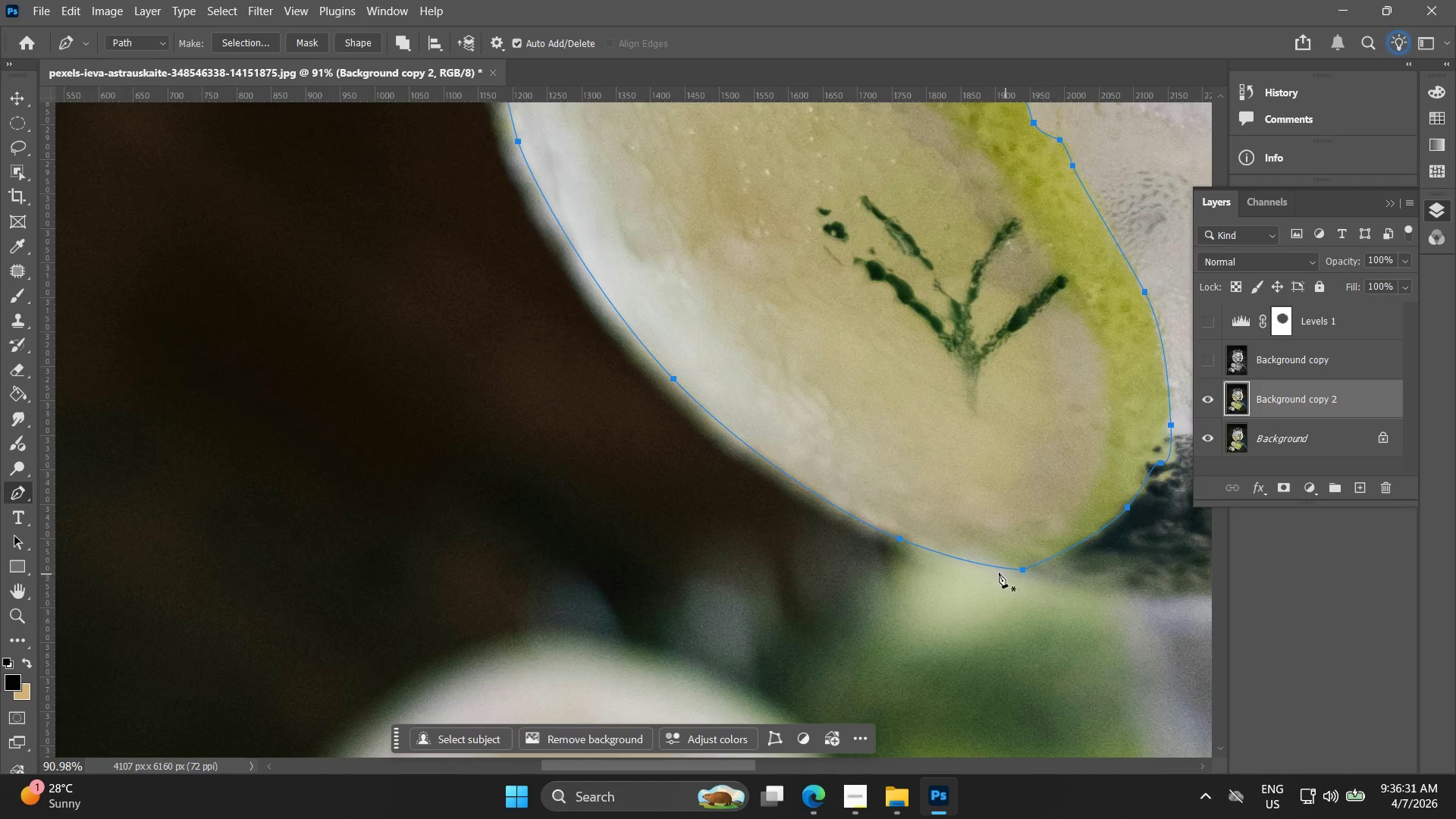 
key(Alt+AltLeft)
 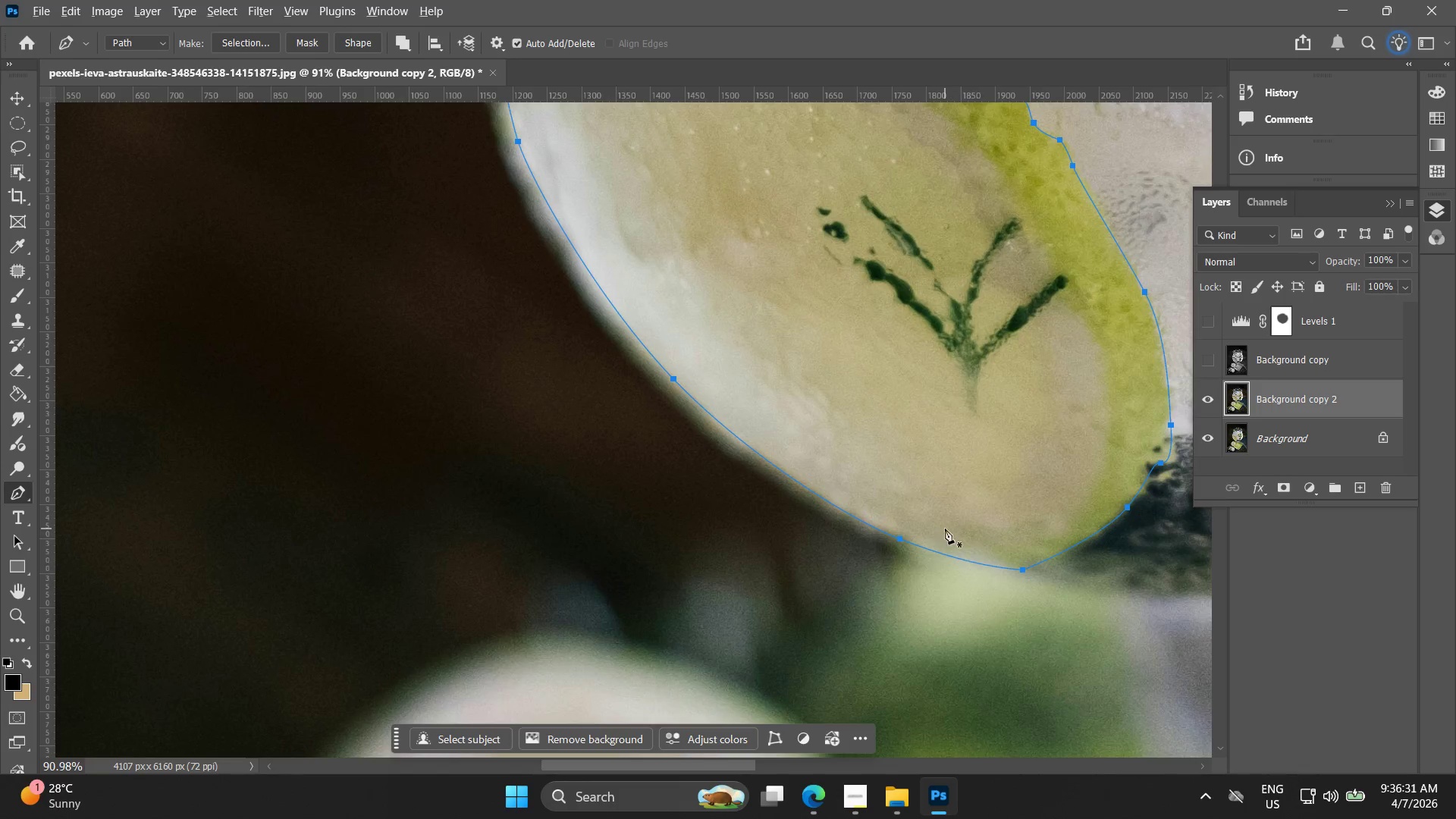 
scroll: coordinate [943, 529], scroll_direction: down, amount: 5.0
 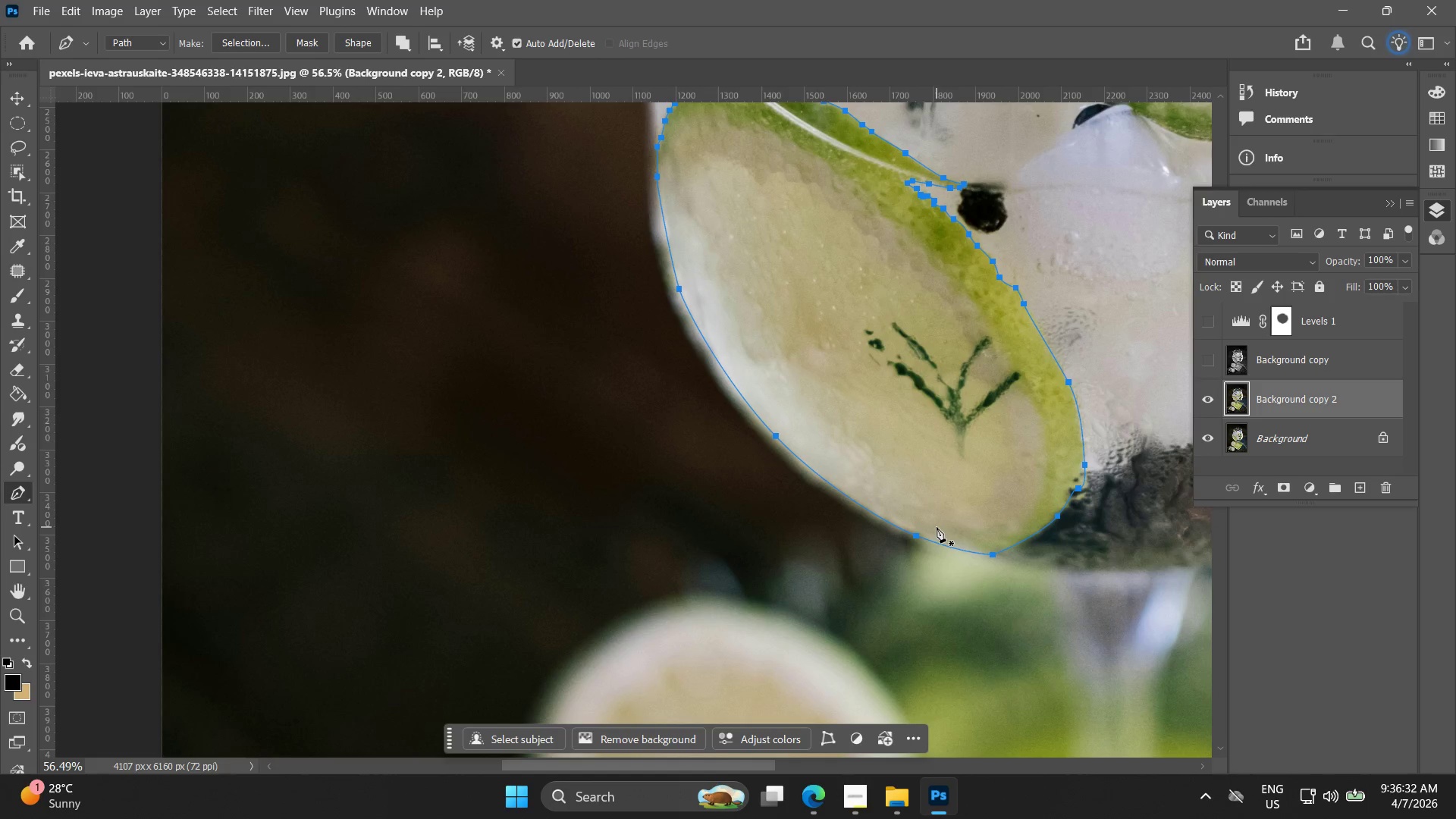 
key(Alt+AltLeft)
 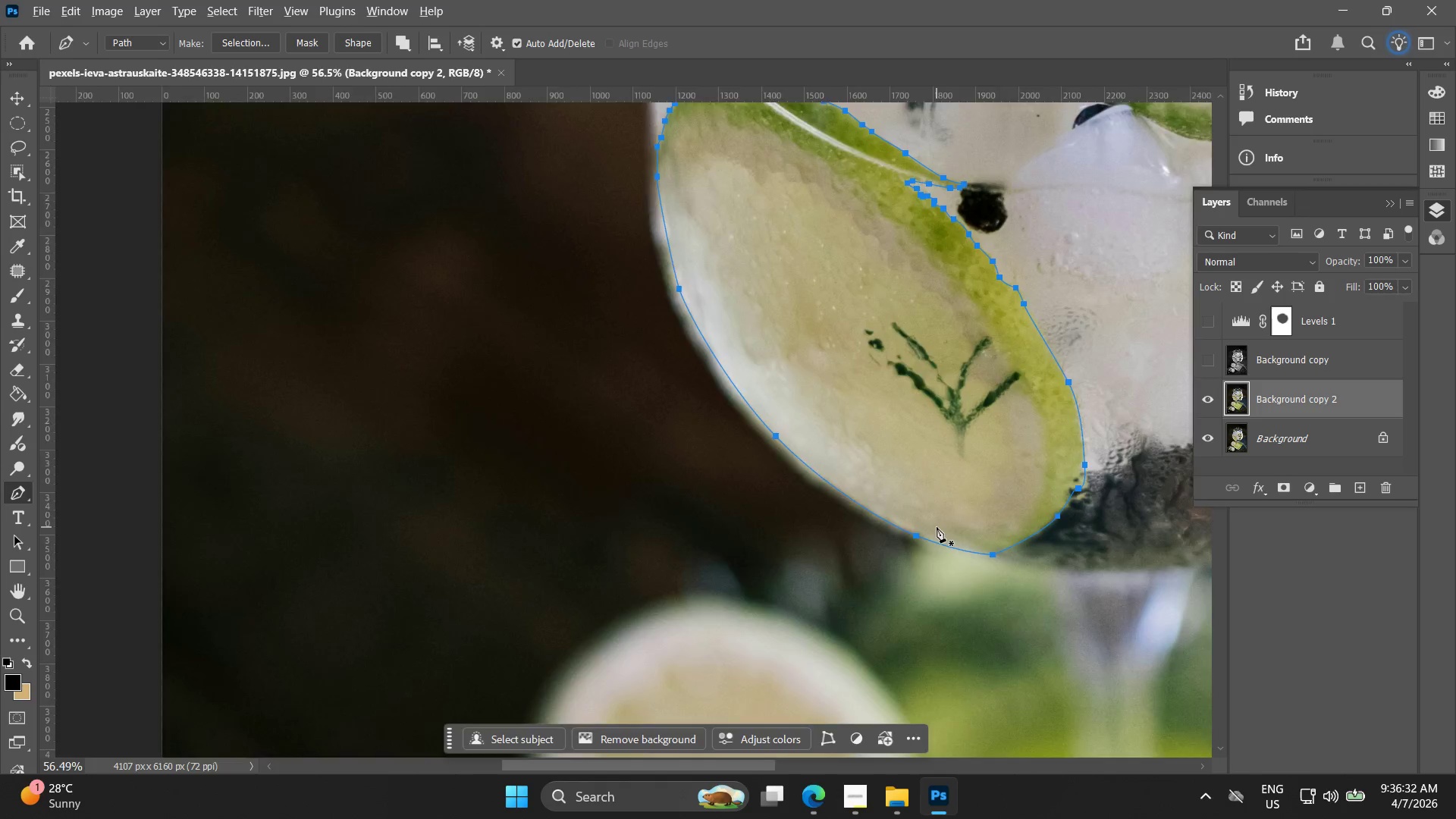 
hold_key(key=Space, duration=0.41)
 